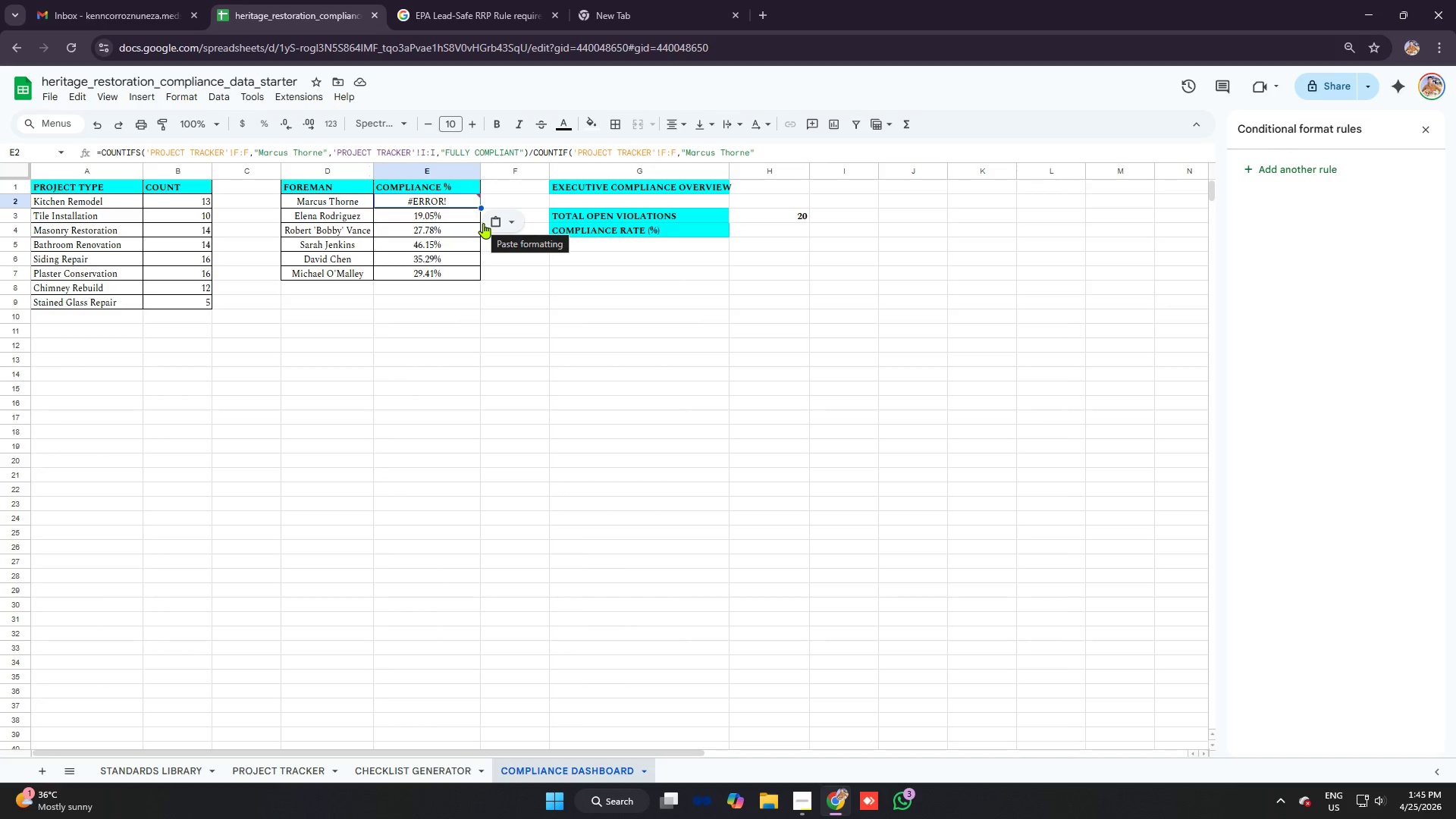 
wait(11.44)
 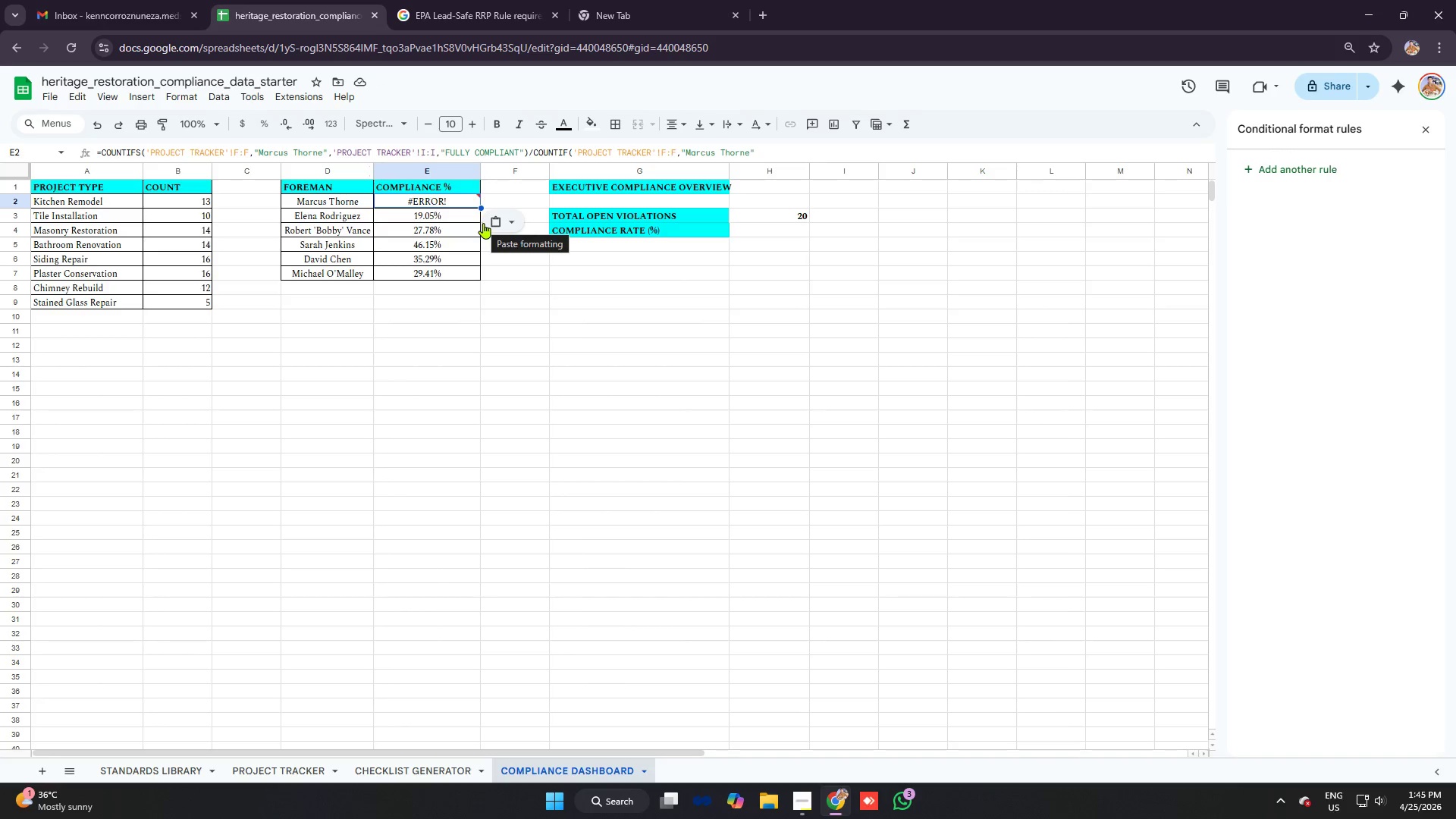 
left_click([783, 147])
 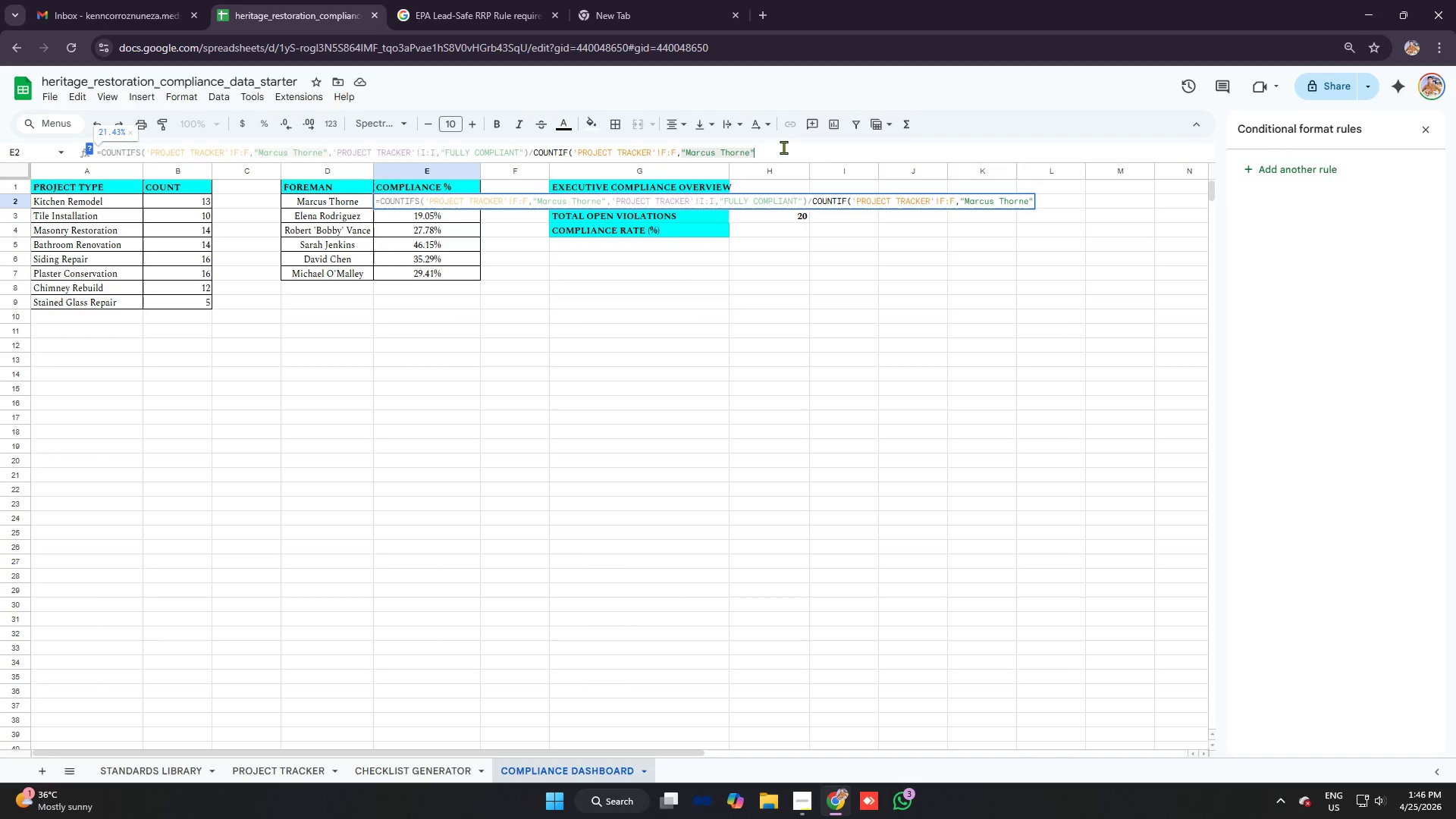 
key(Shift+0)
 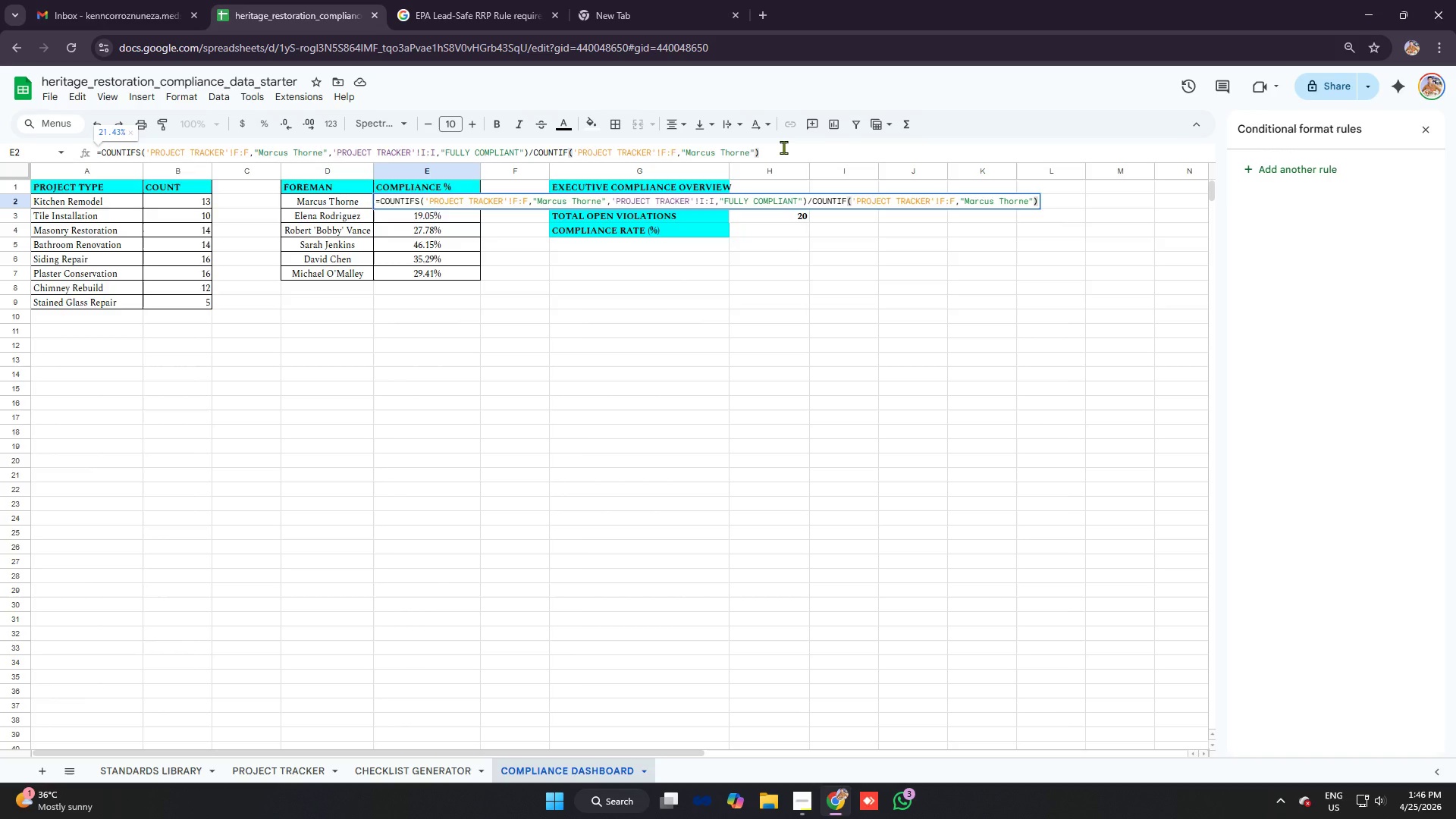 
key(Enter)
 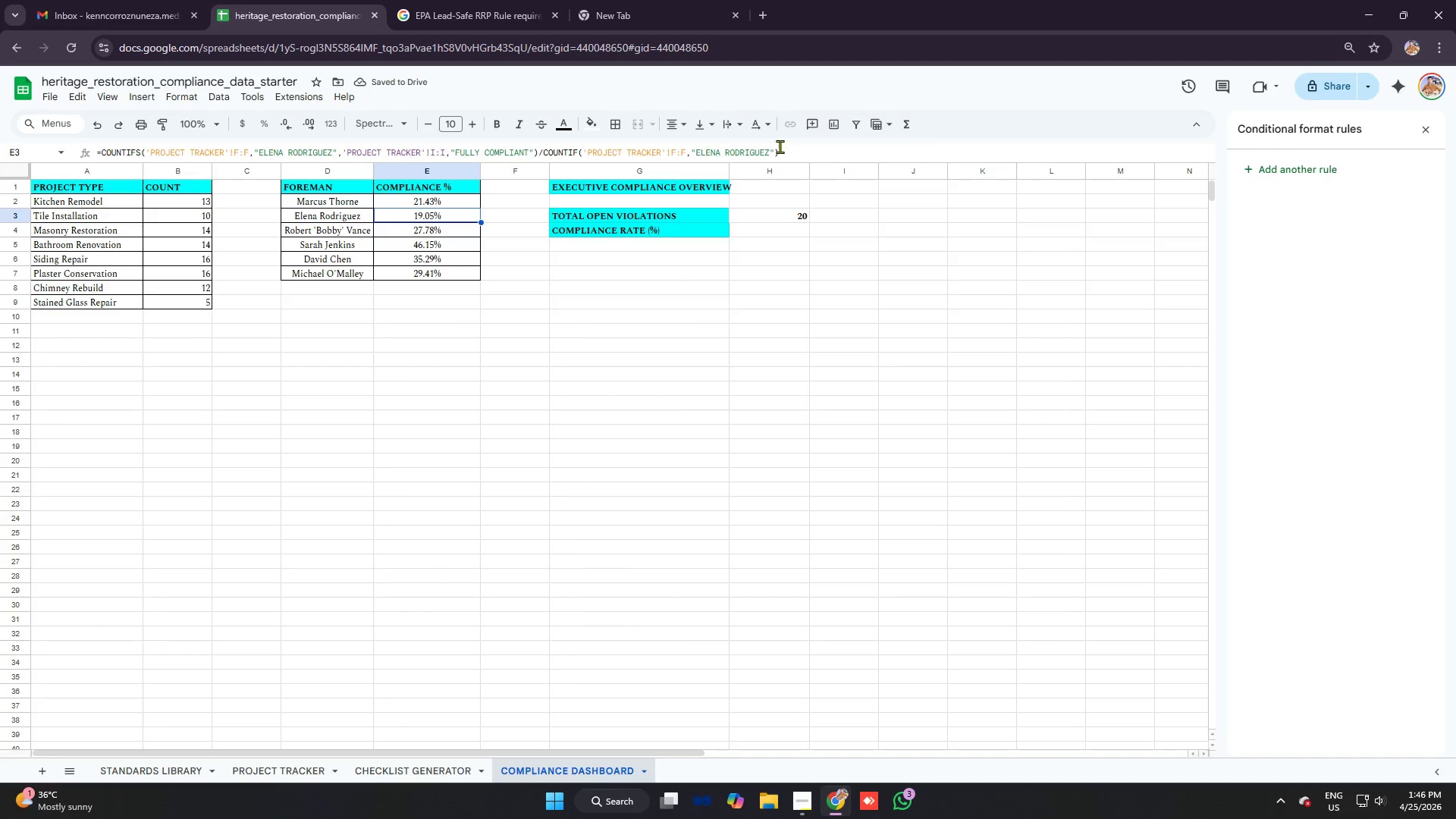 
left_click([425, 209])
 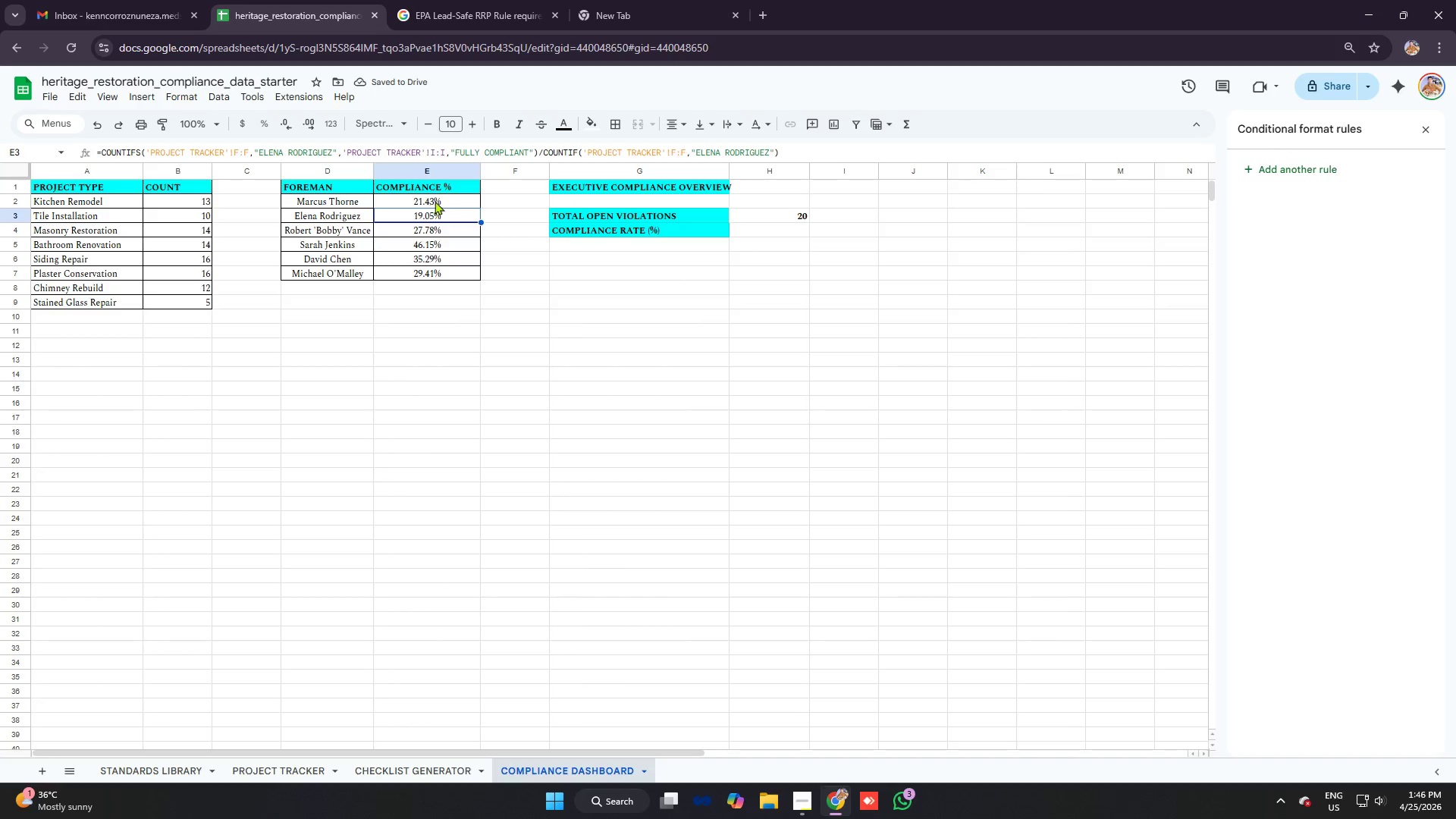 
left_click([437, 198])
 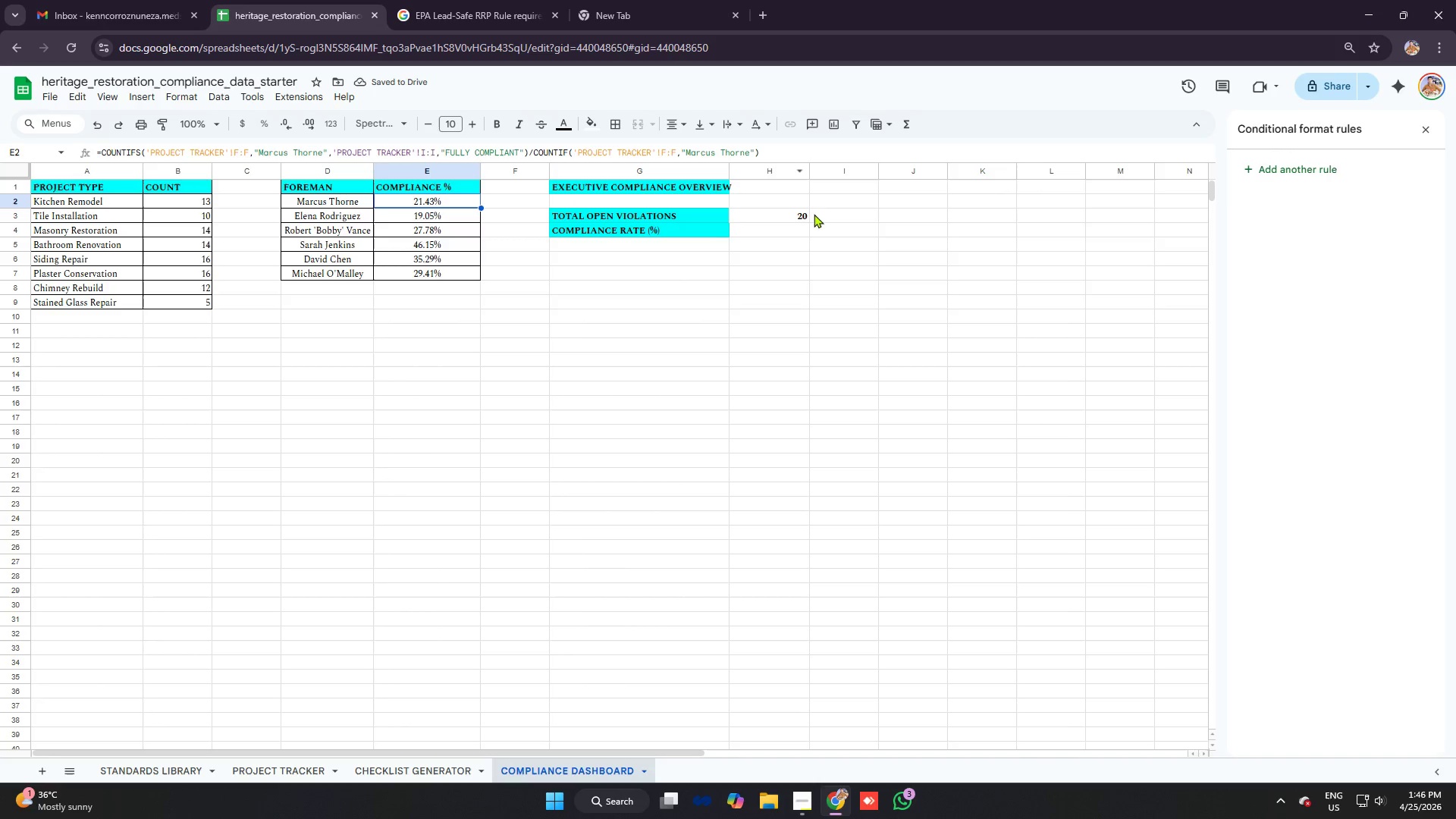 
left_click([777, 220])
 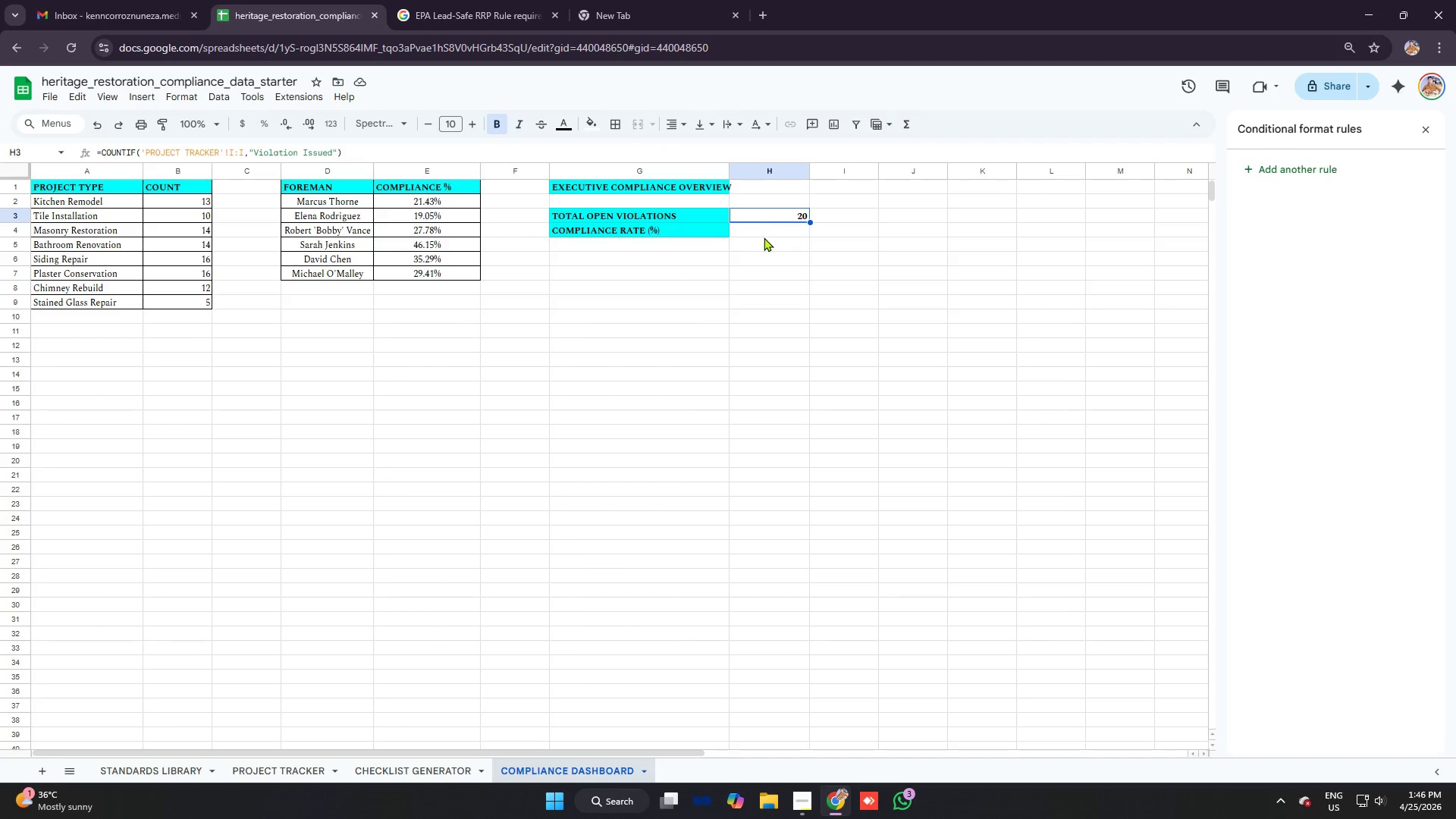 
left_click([763, 237])
 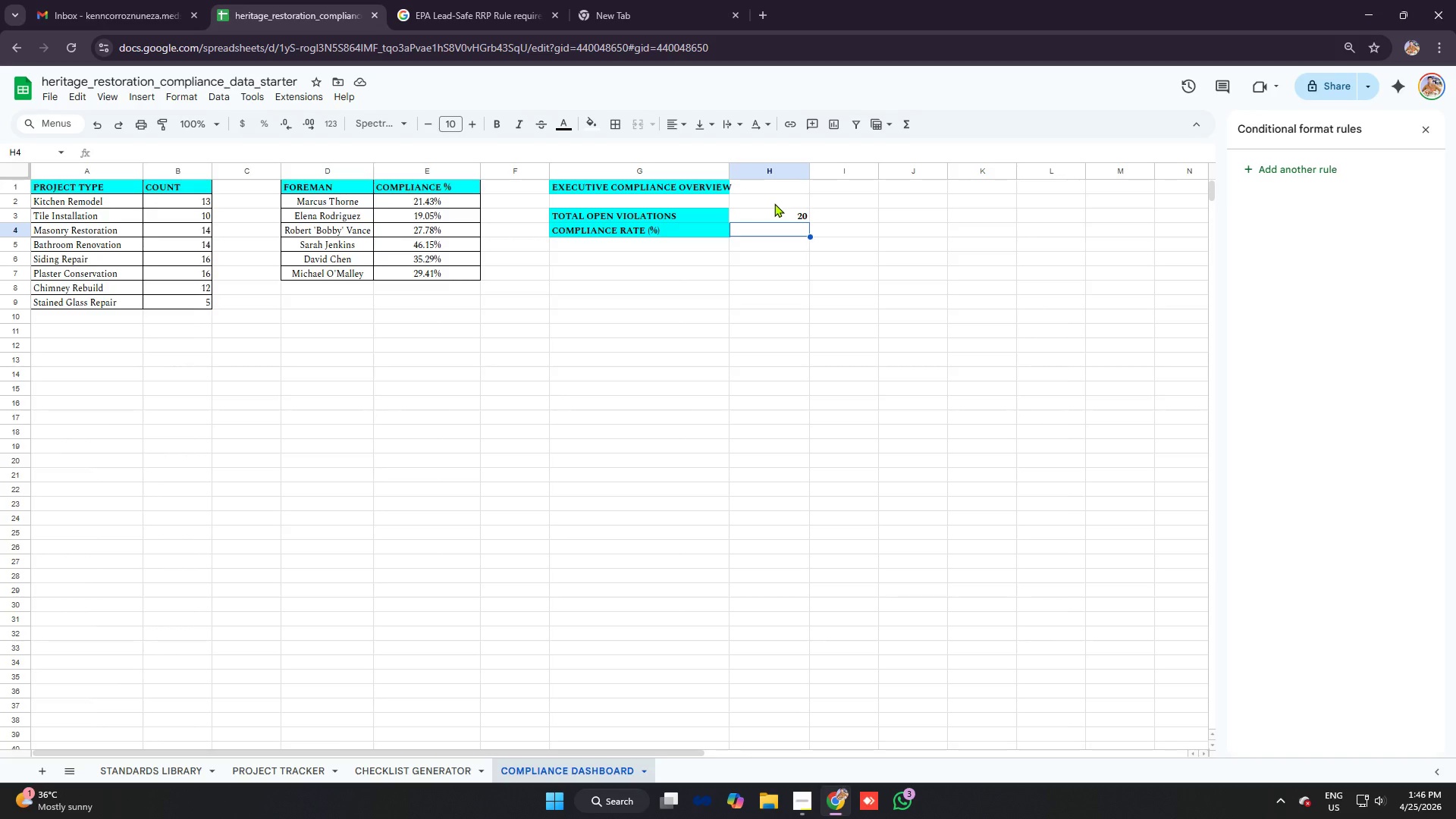 
type(=countif)
key(Tab)
type('project tr)
key(Backspace)
key(Backspace)
key(Backspace)
key(Backspace)
key(Backspace)
key(Backspace)
key(Backspace)
key(Backspace)
key(Backspace)
key(Backspace)
type(PROJECT TA)
key(Backspace)
type(RACKER')
 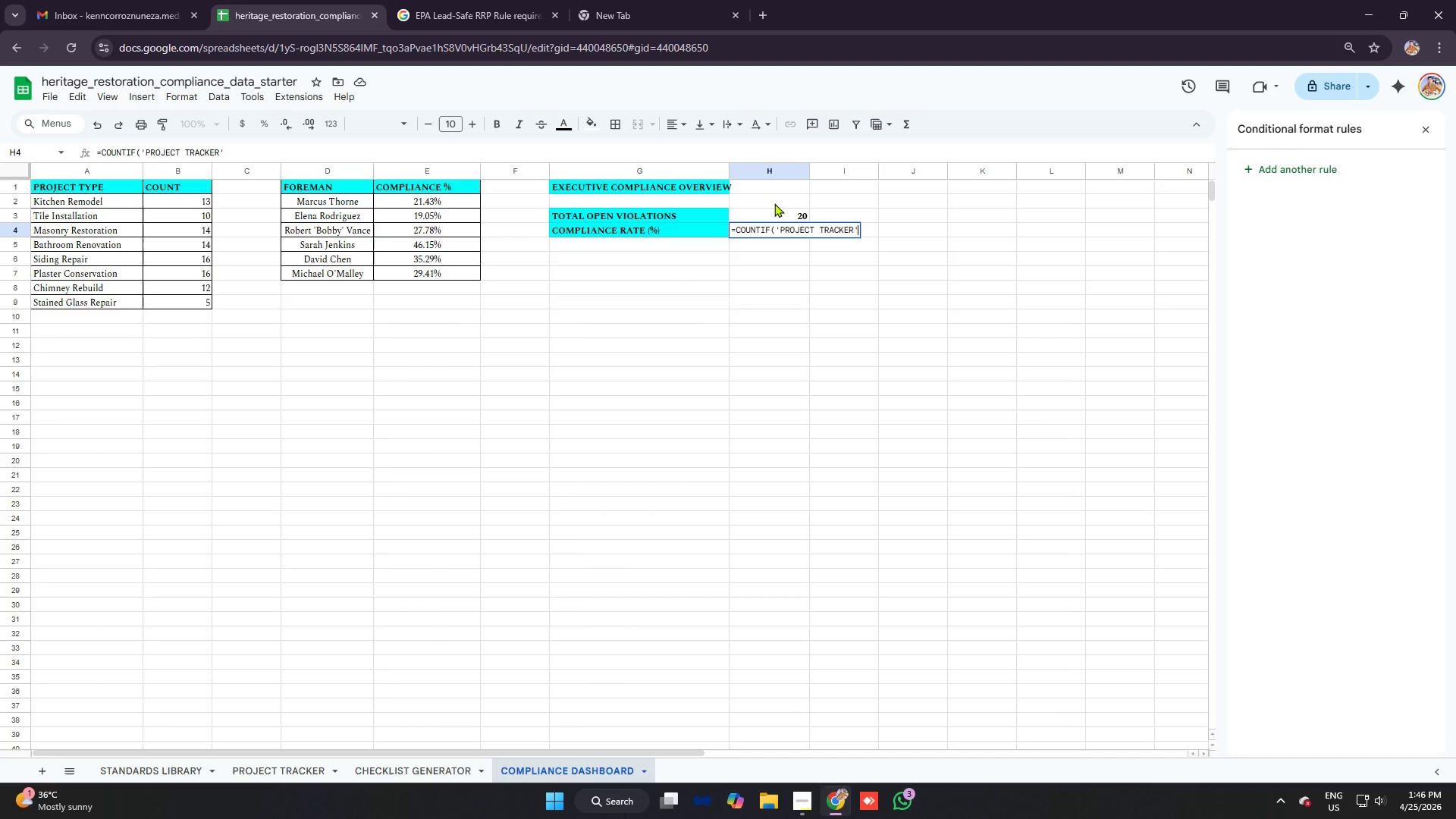 
type(!I:I,"Fully Compliant")/100)
 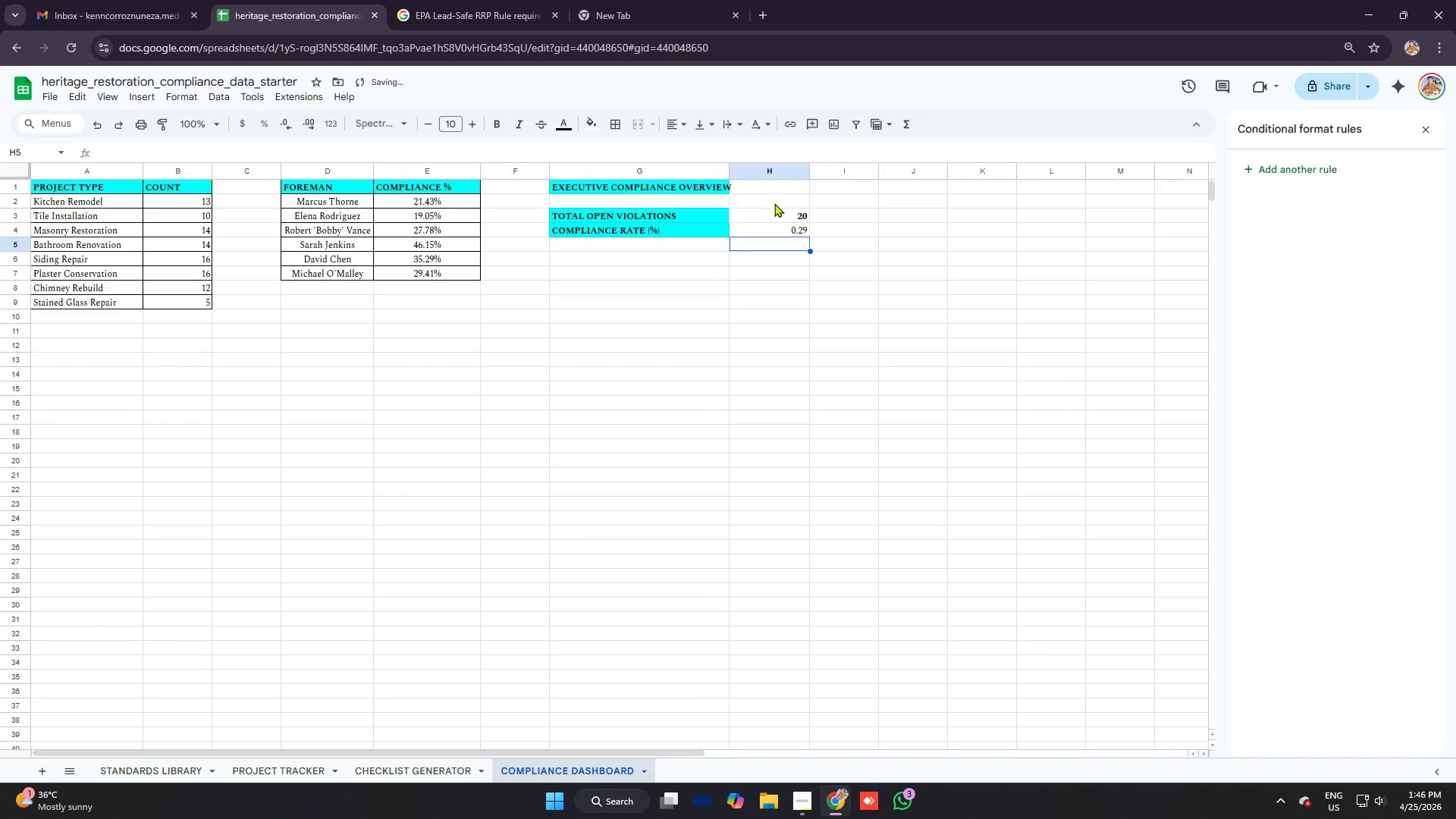 
 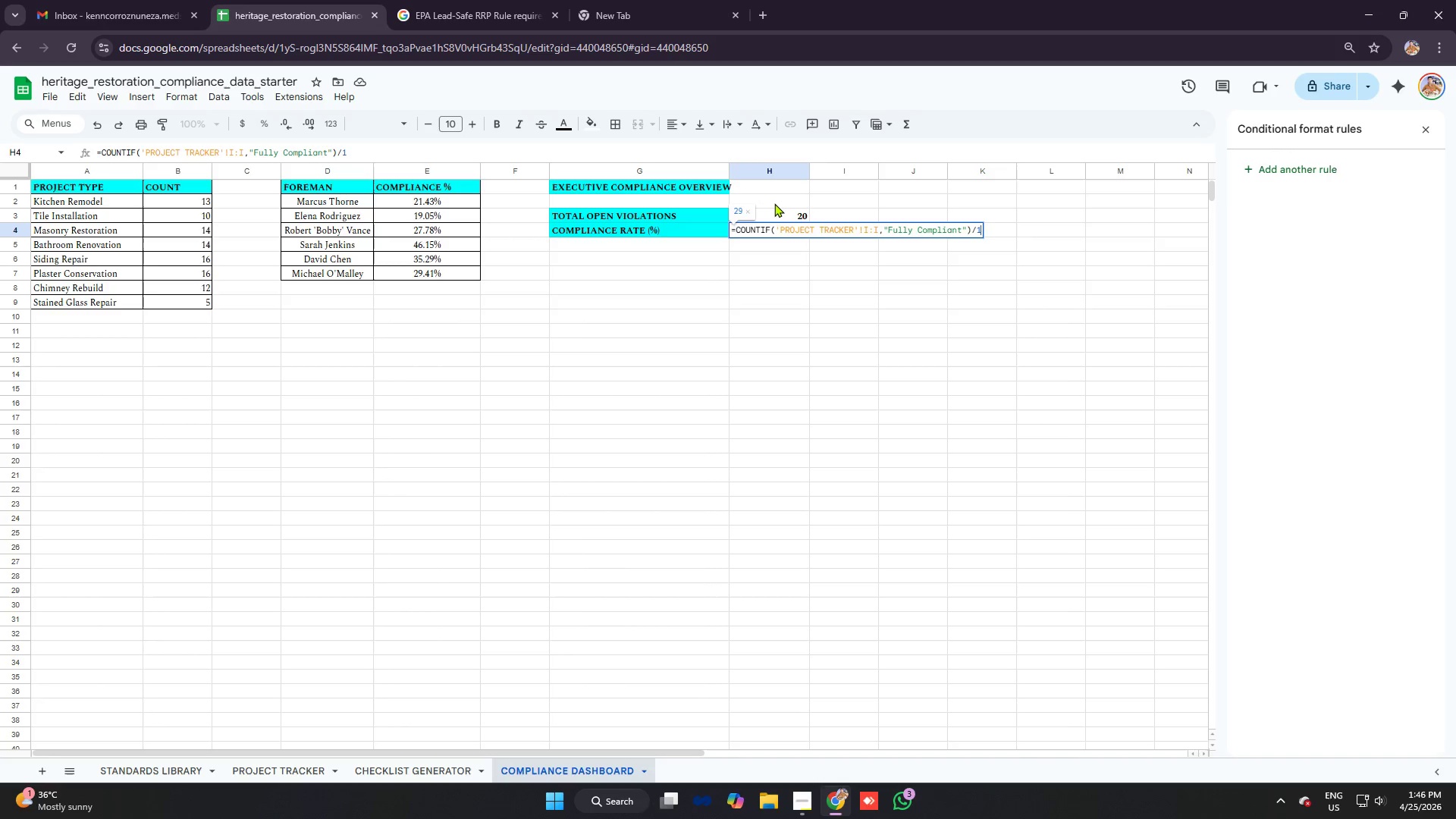 
key(Enter)
 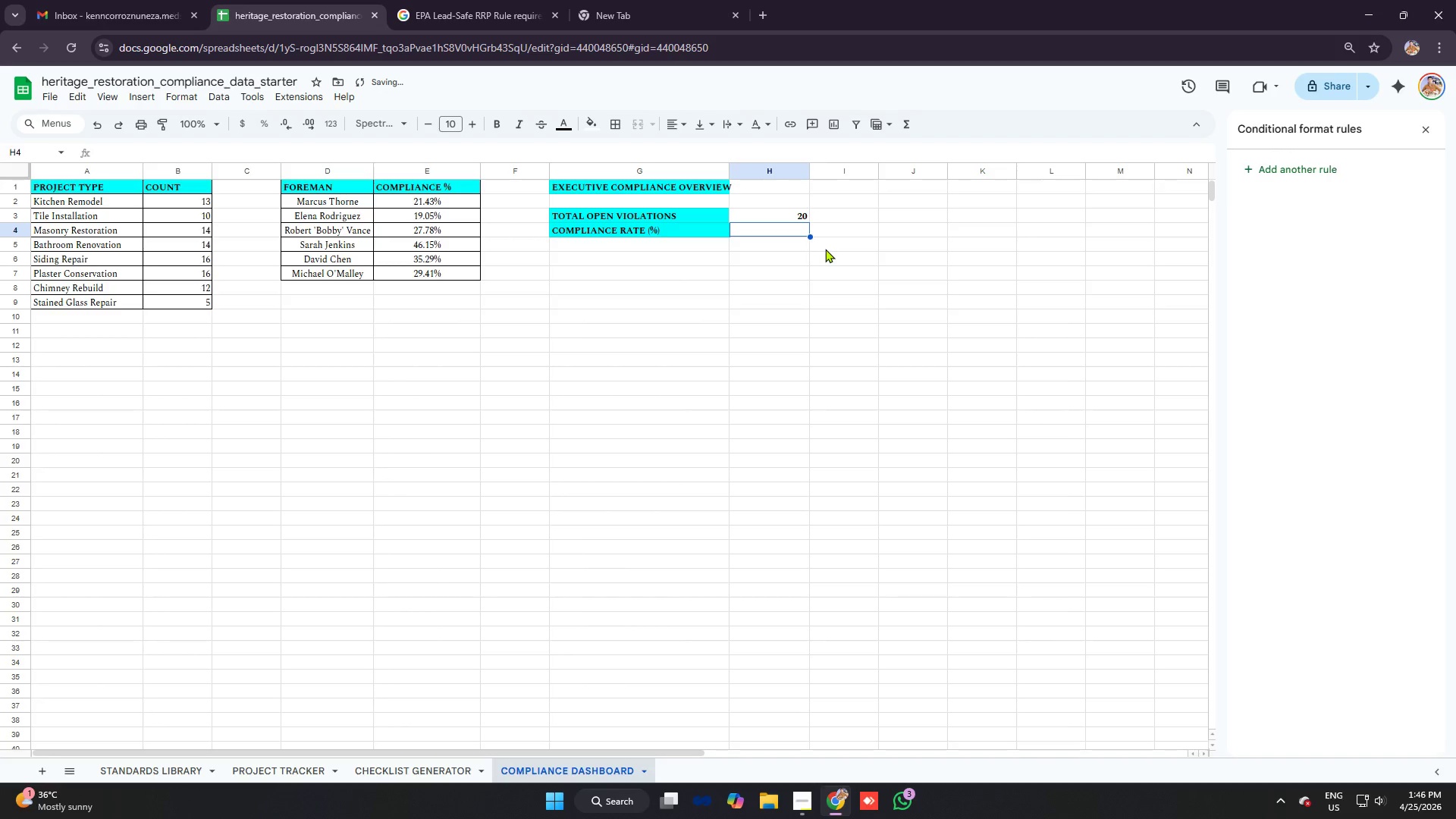 
wait(5.36)
 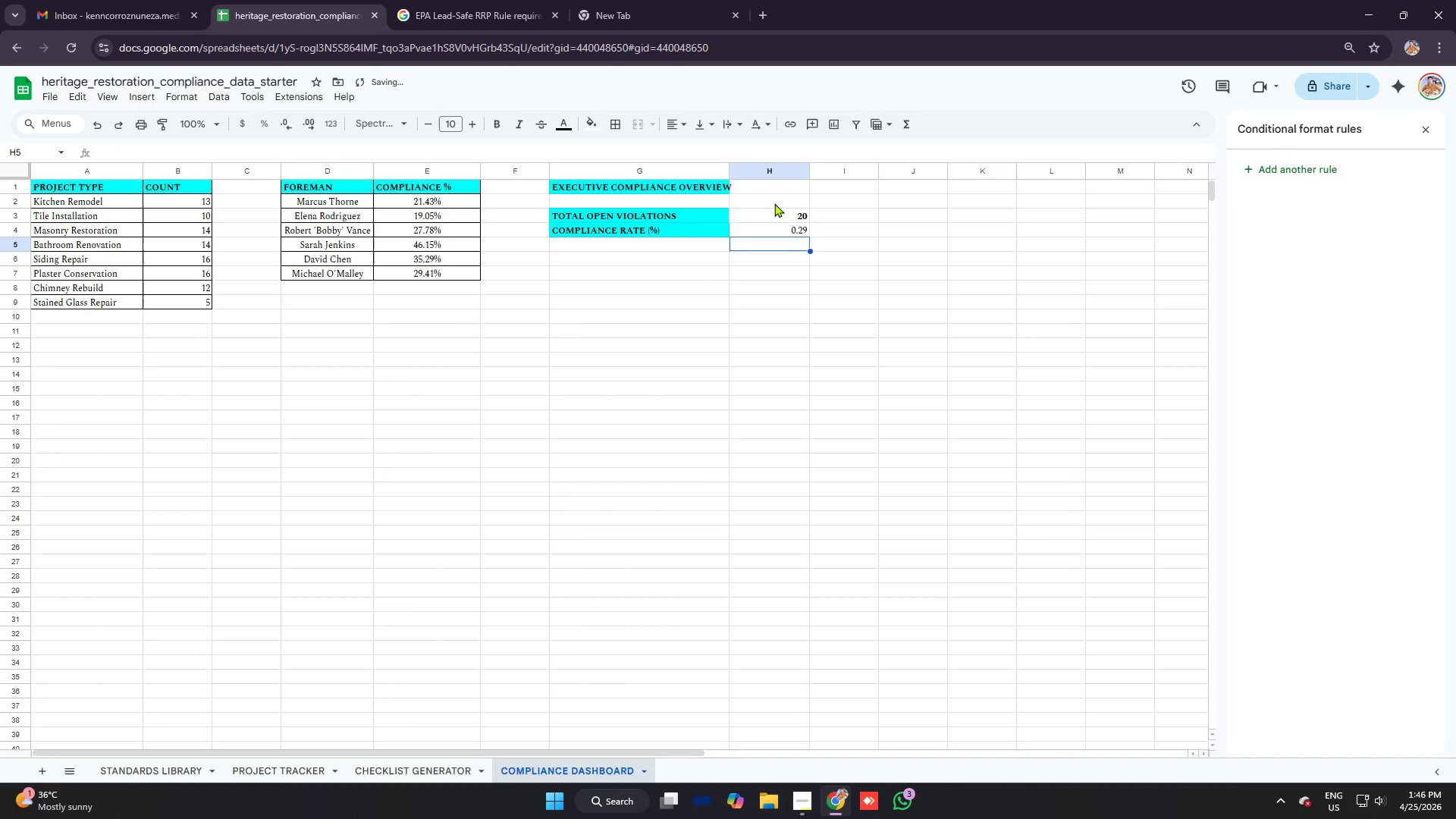 
hold_key(key=MetaLeft, duration=0.41)
 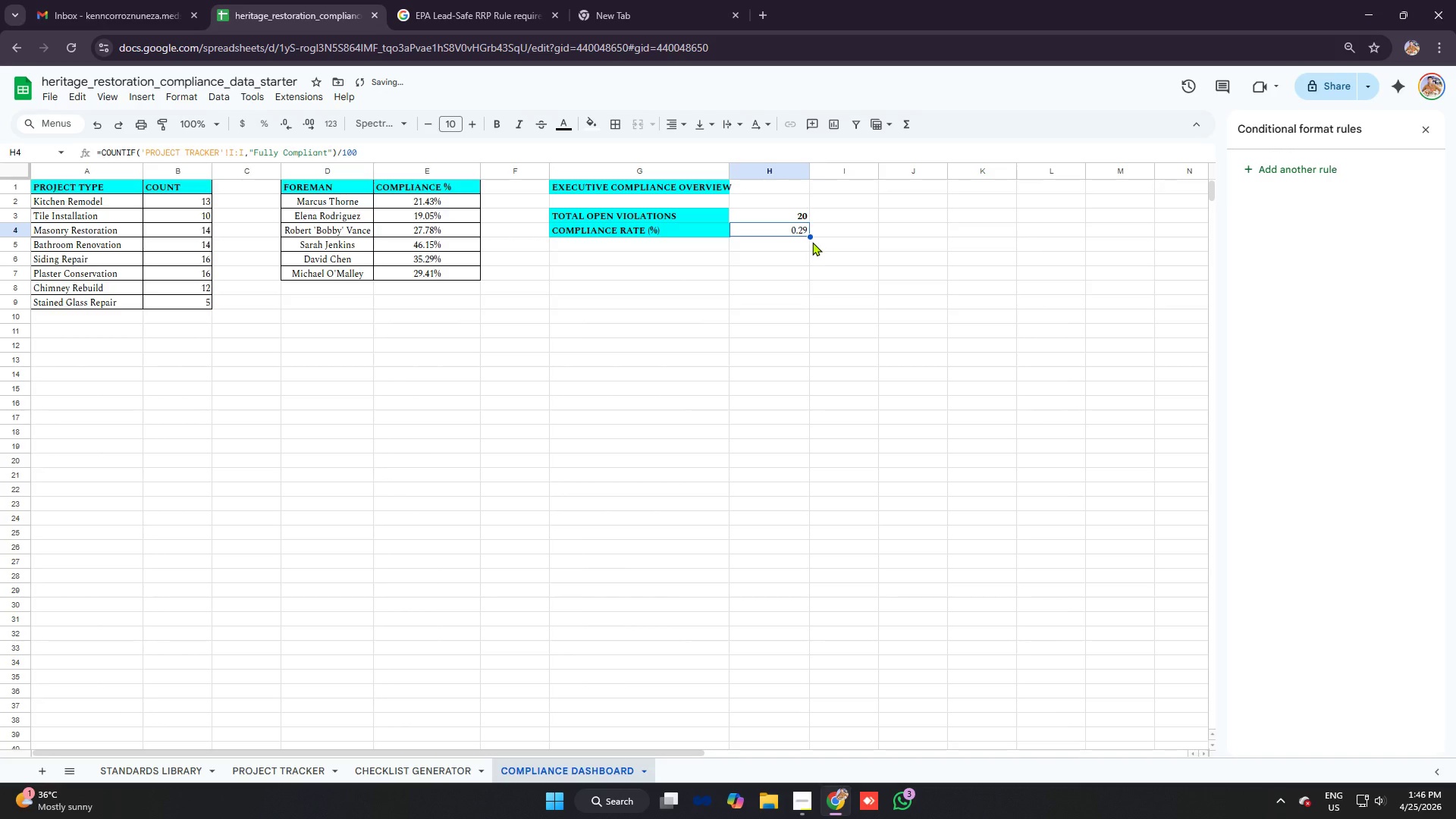 
key(Control+Z)
 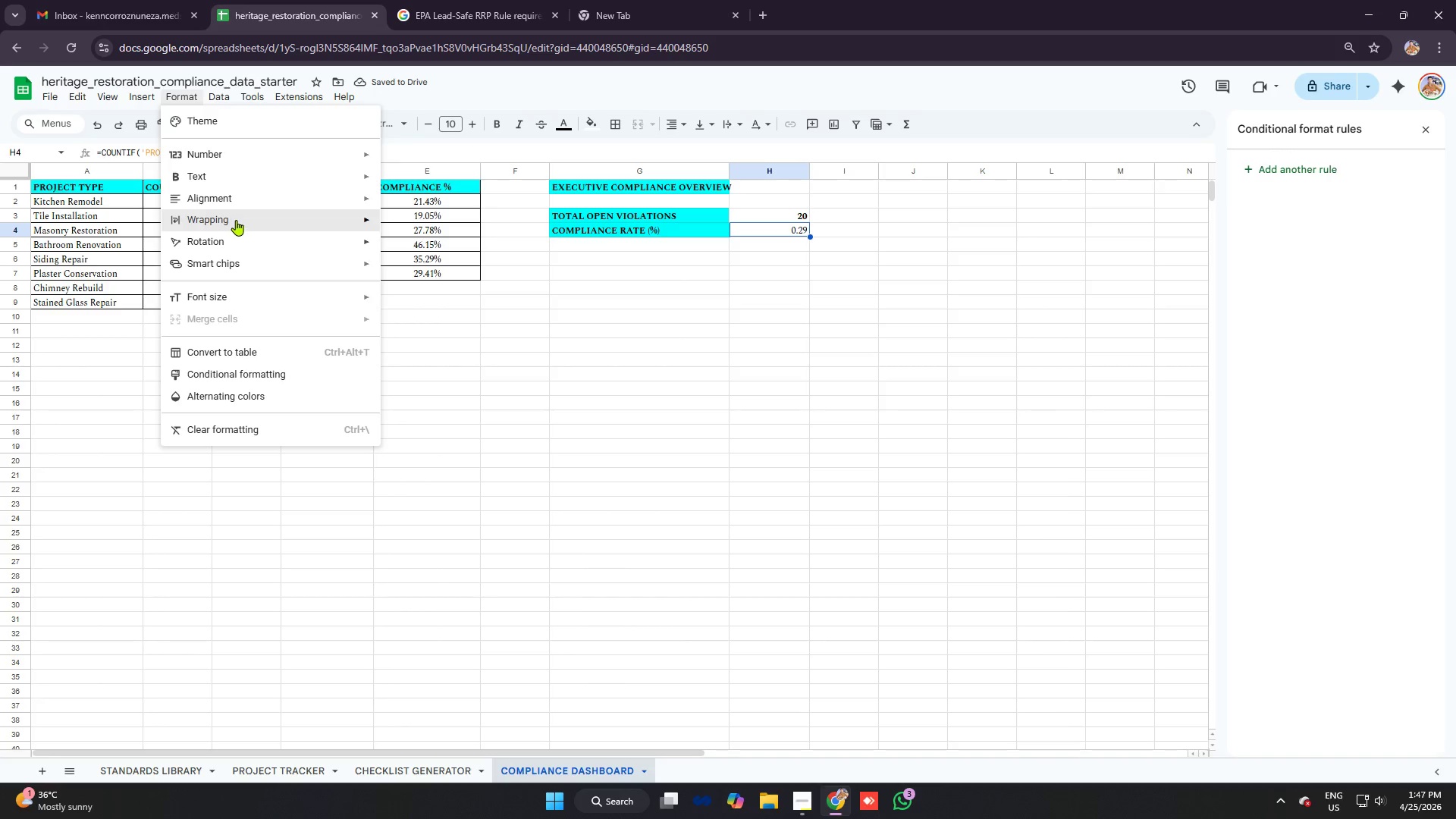 
left_click([273, 149])
 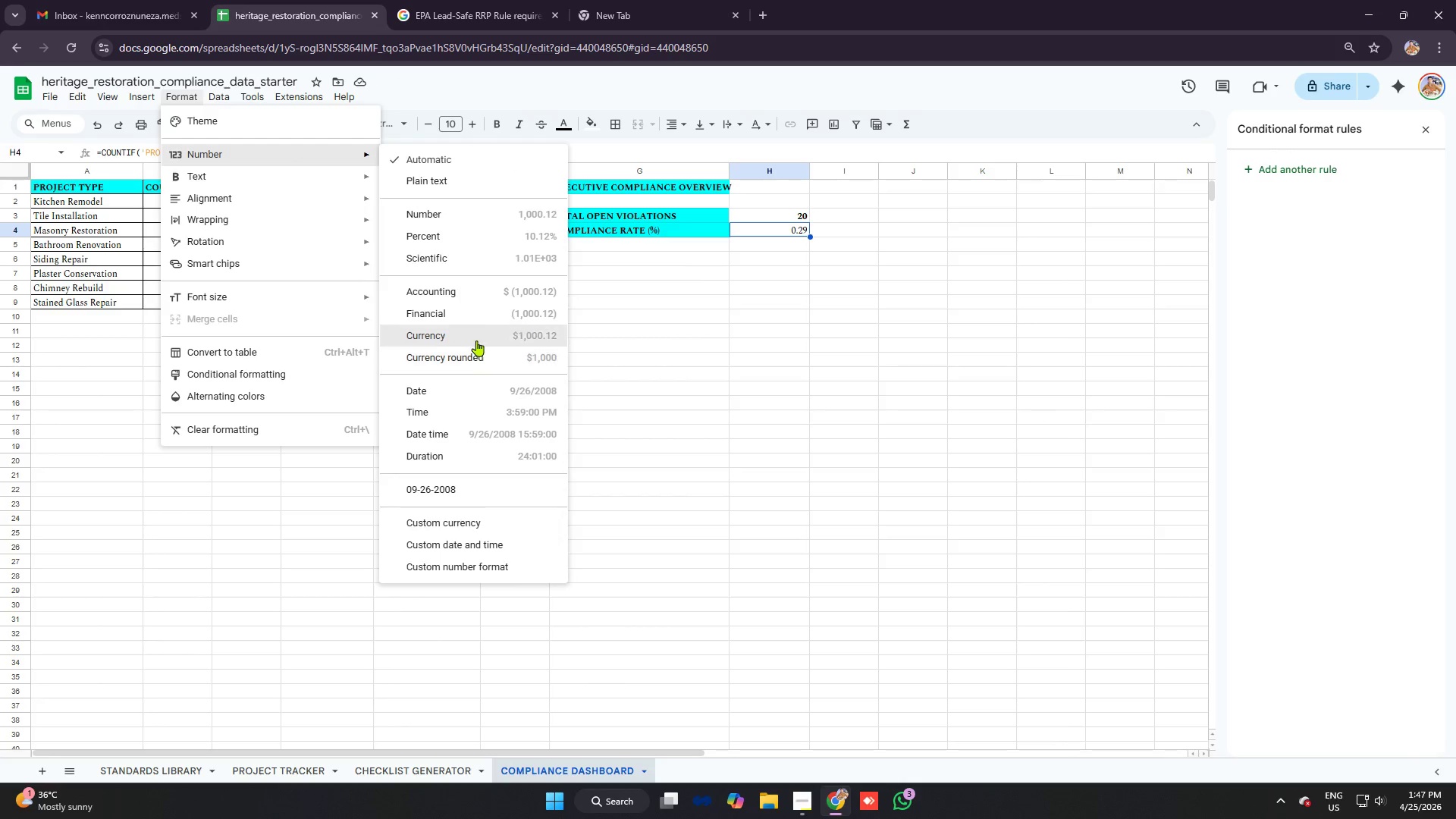 
left_click([475, 238])
 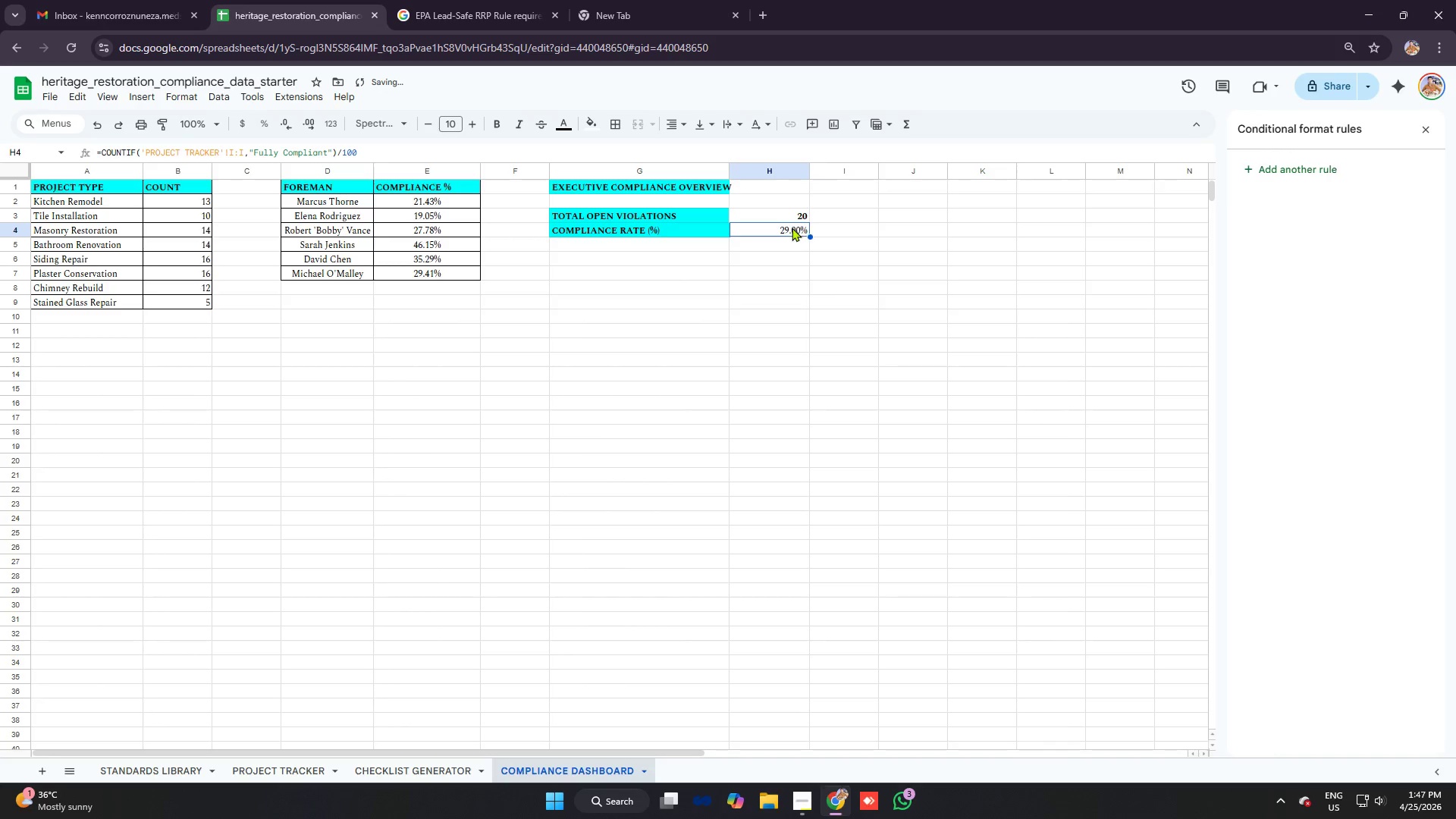 
left_click([789, 223])
 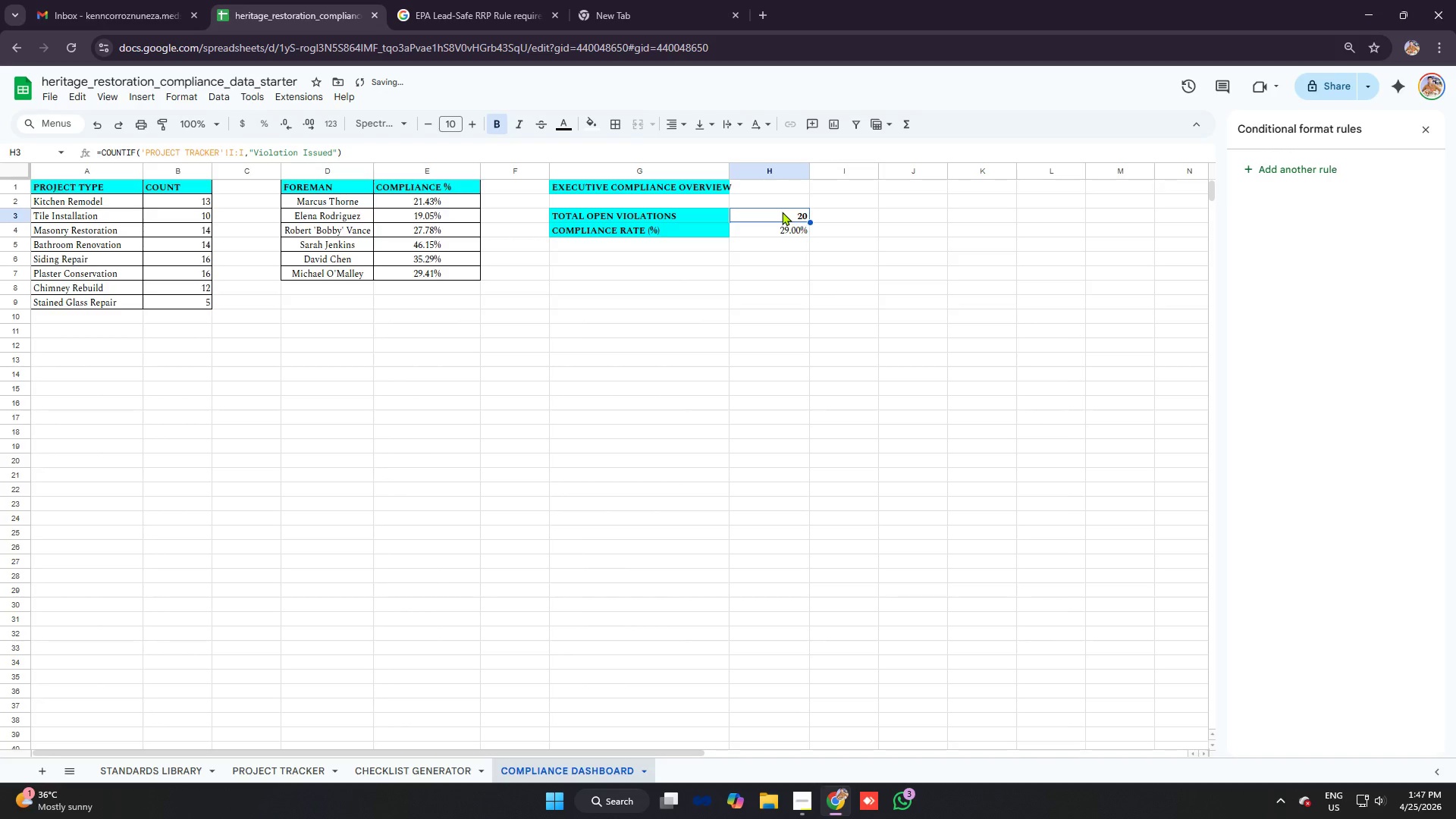 
left_click_drag(start_coordinate=[782, 212], to_coordinate=[785, 230])
 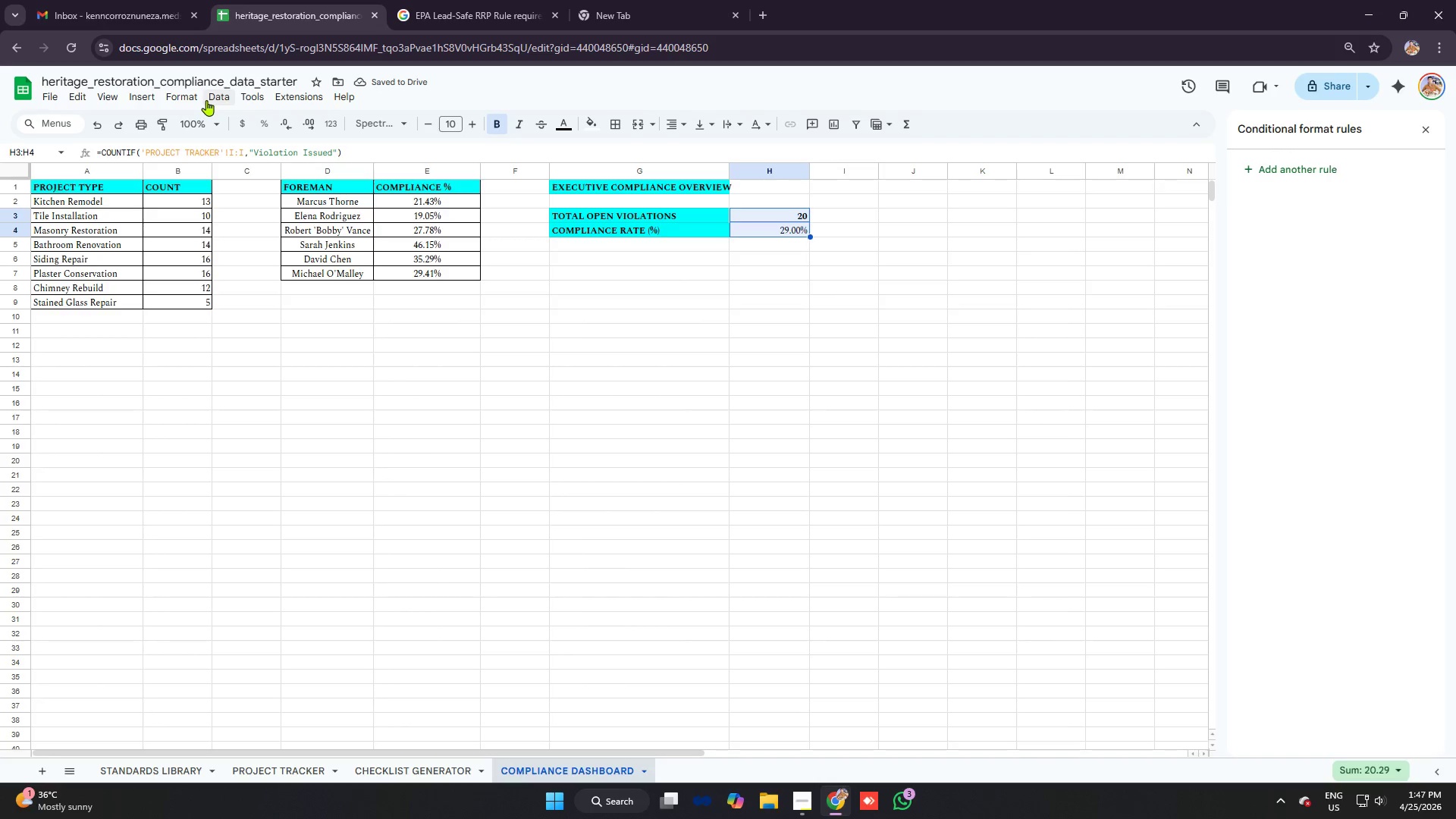 
left_click([190, 96])
 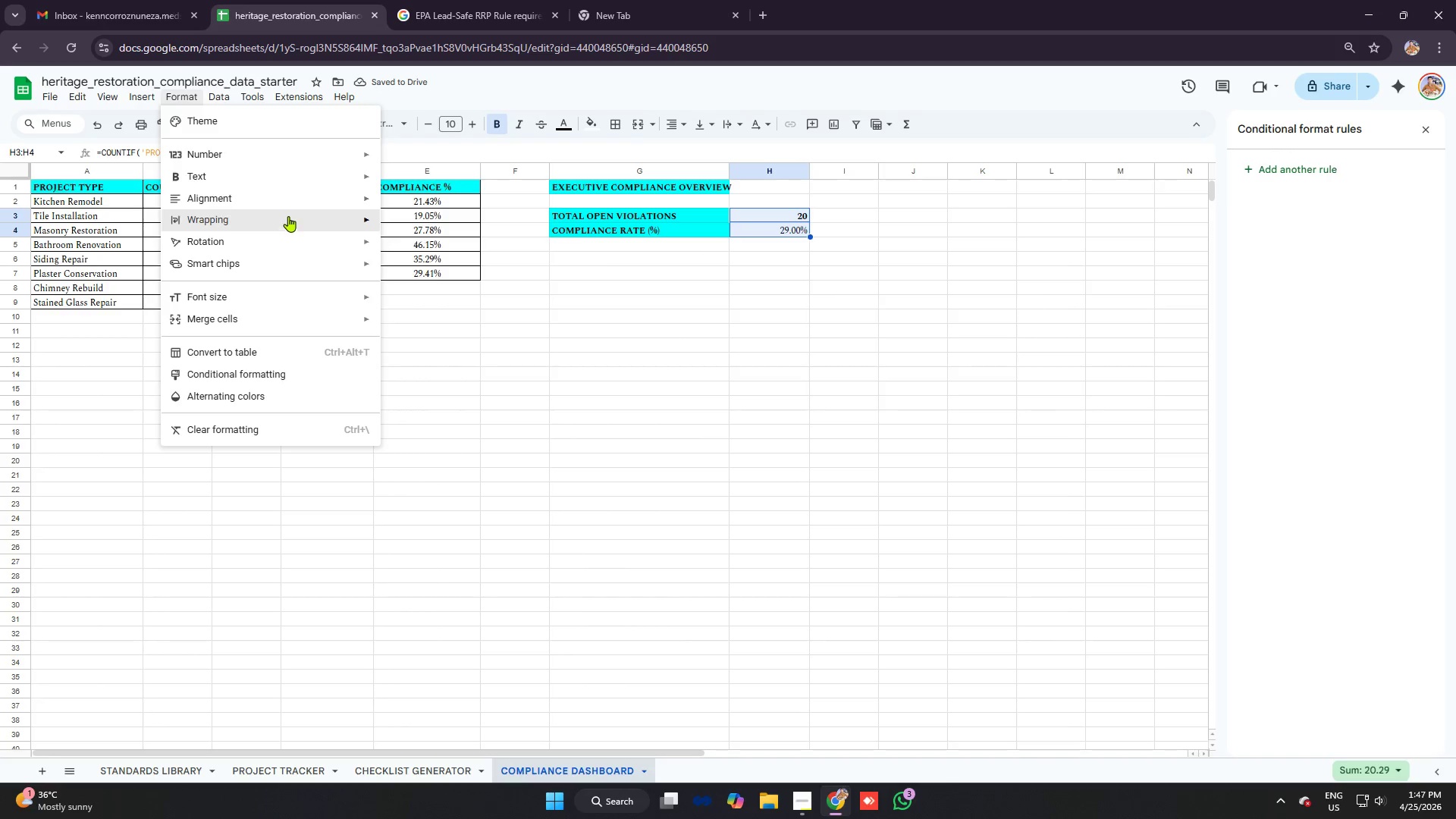 
left_click([284, 203])
 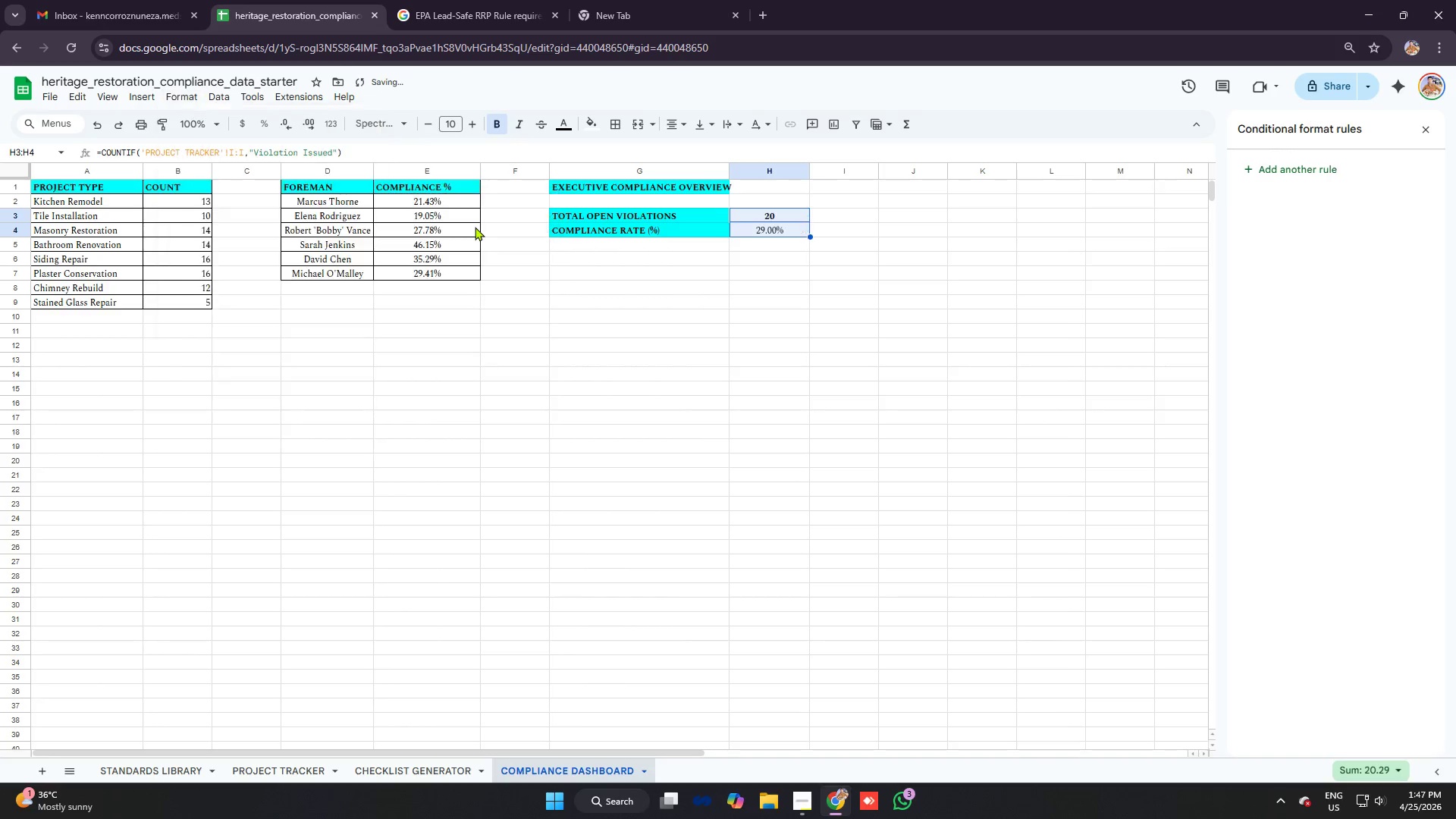 
left_click([944, 334])
 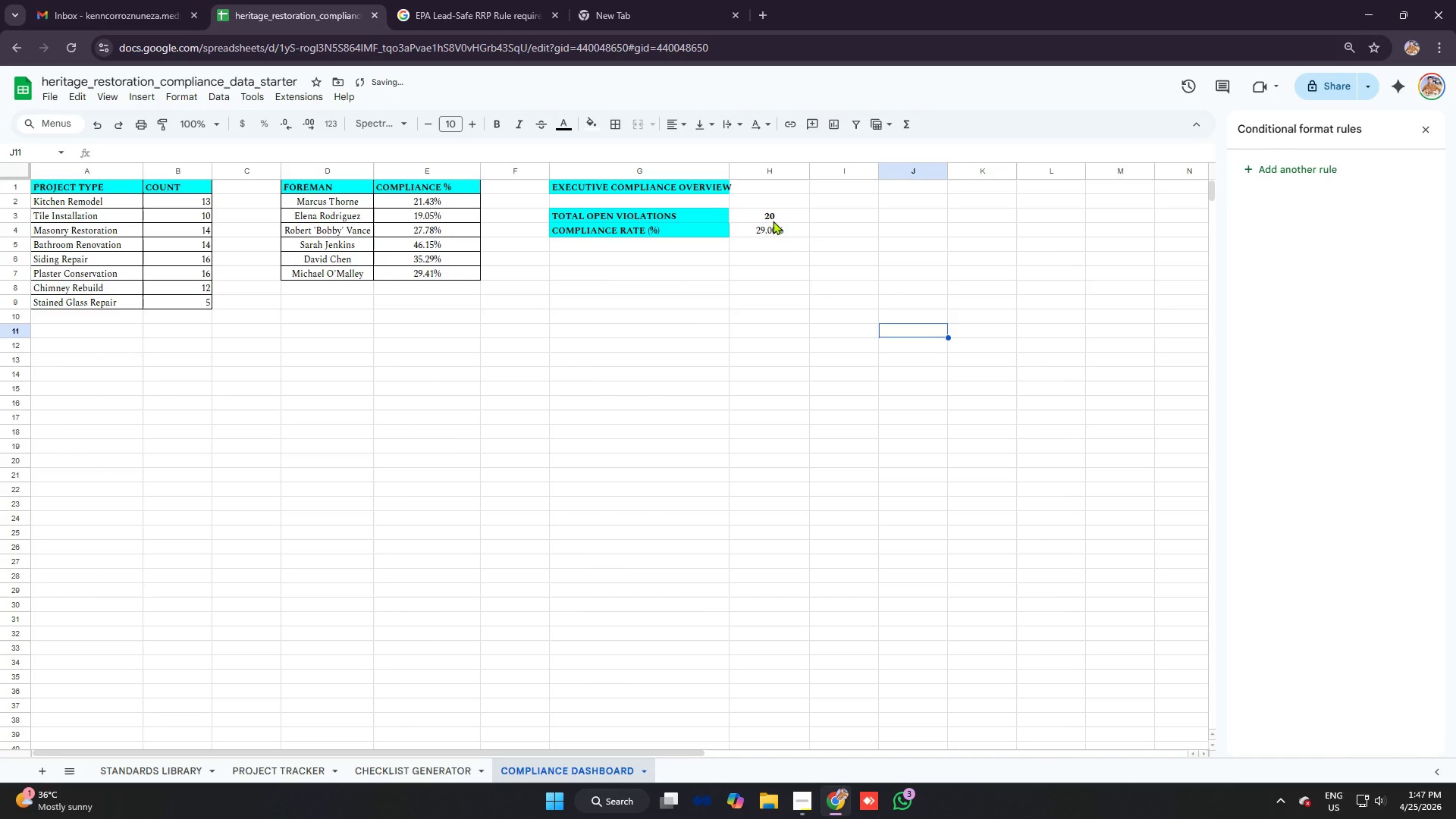 
left_click([773, 221])
 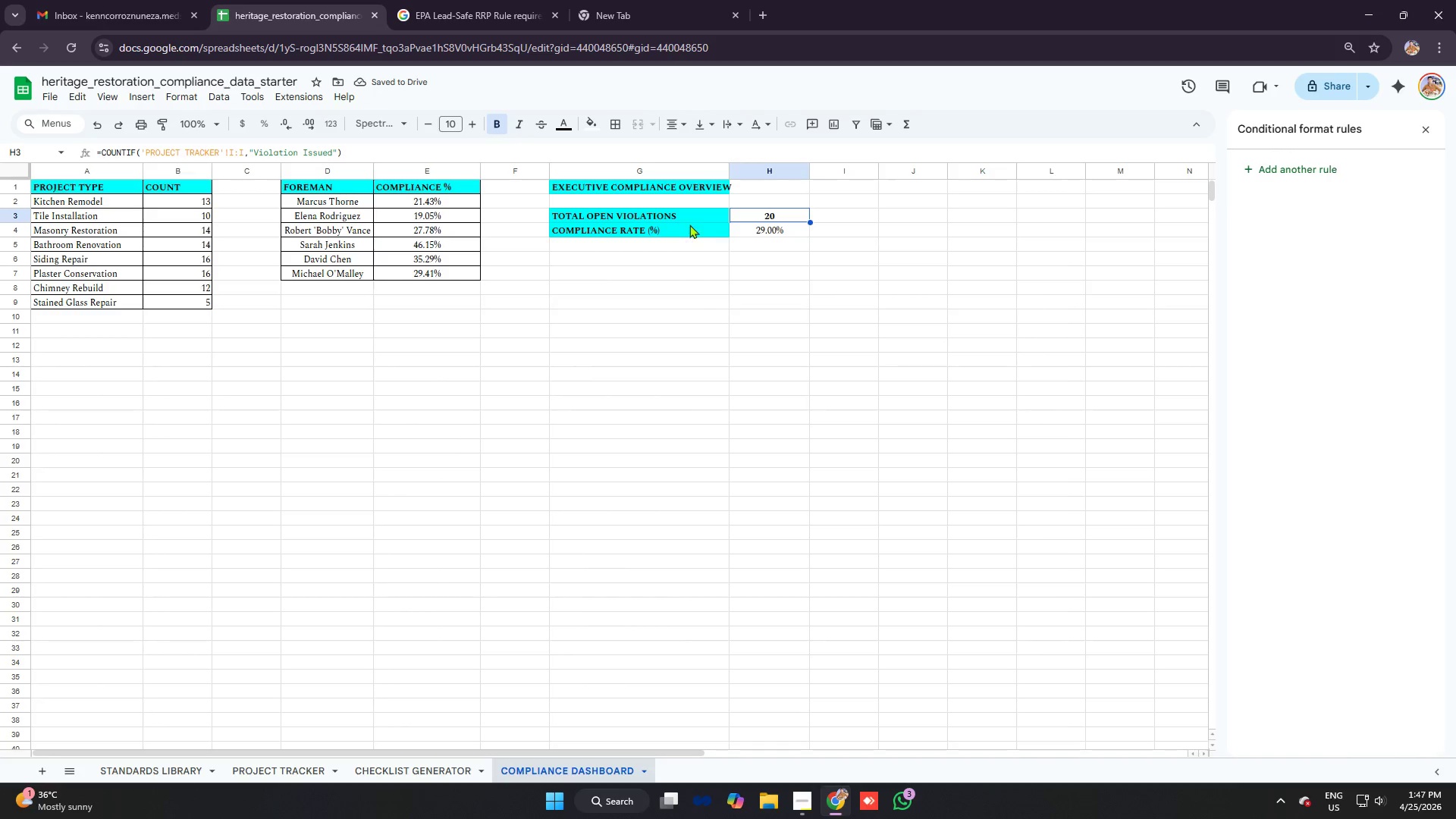 
left_click_drag(start_coordinate=[686, 219], to_coordinate=[752, 228])
 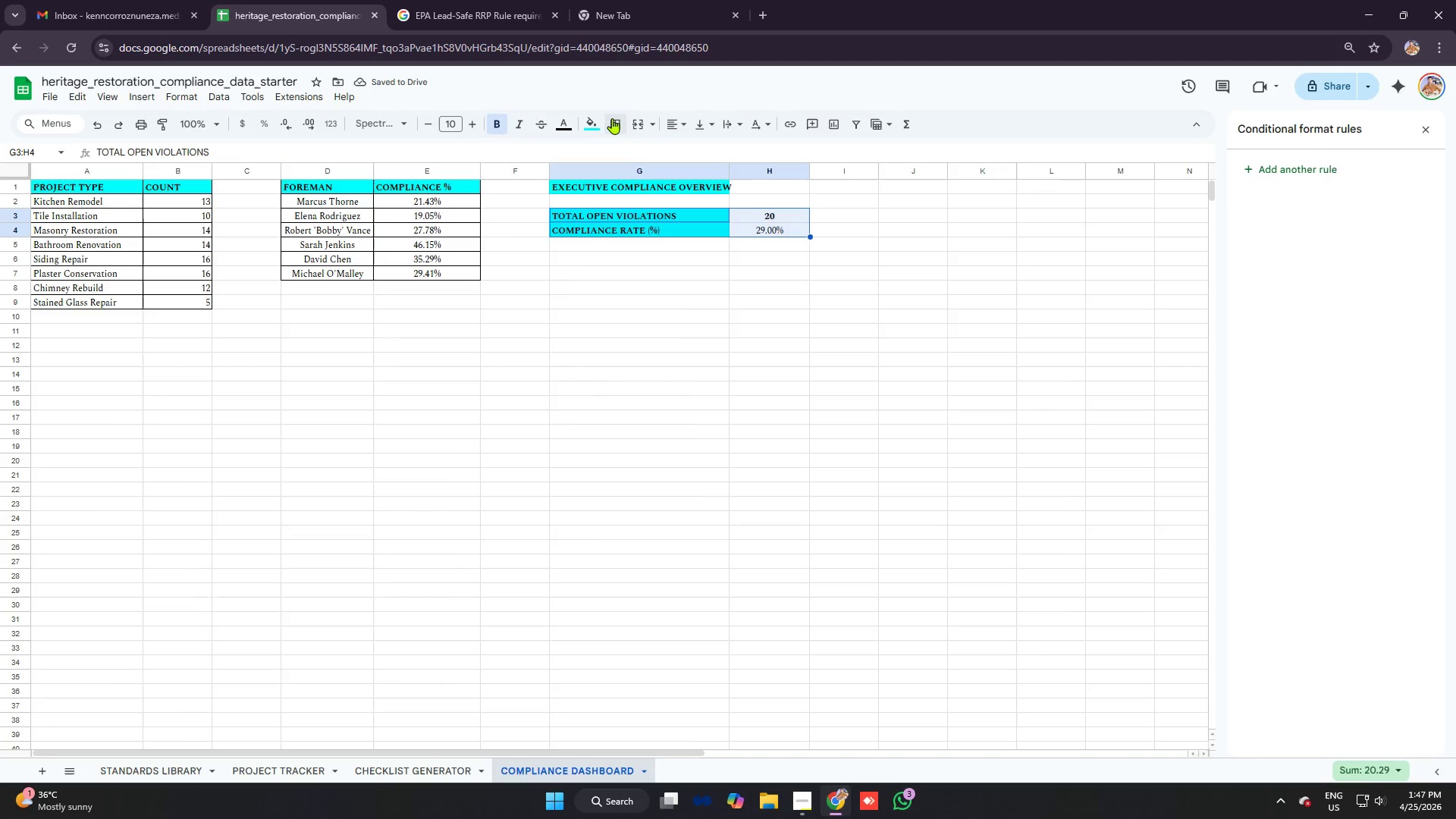 
left_click([616, 118])
 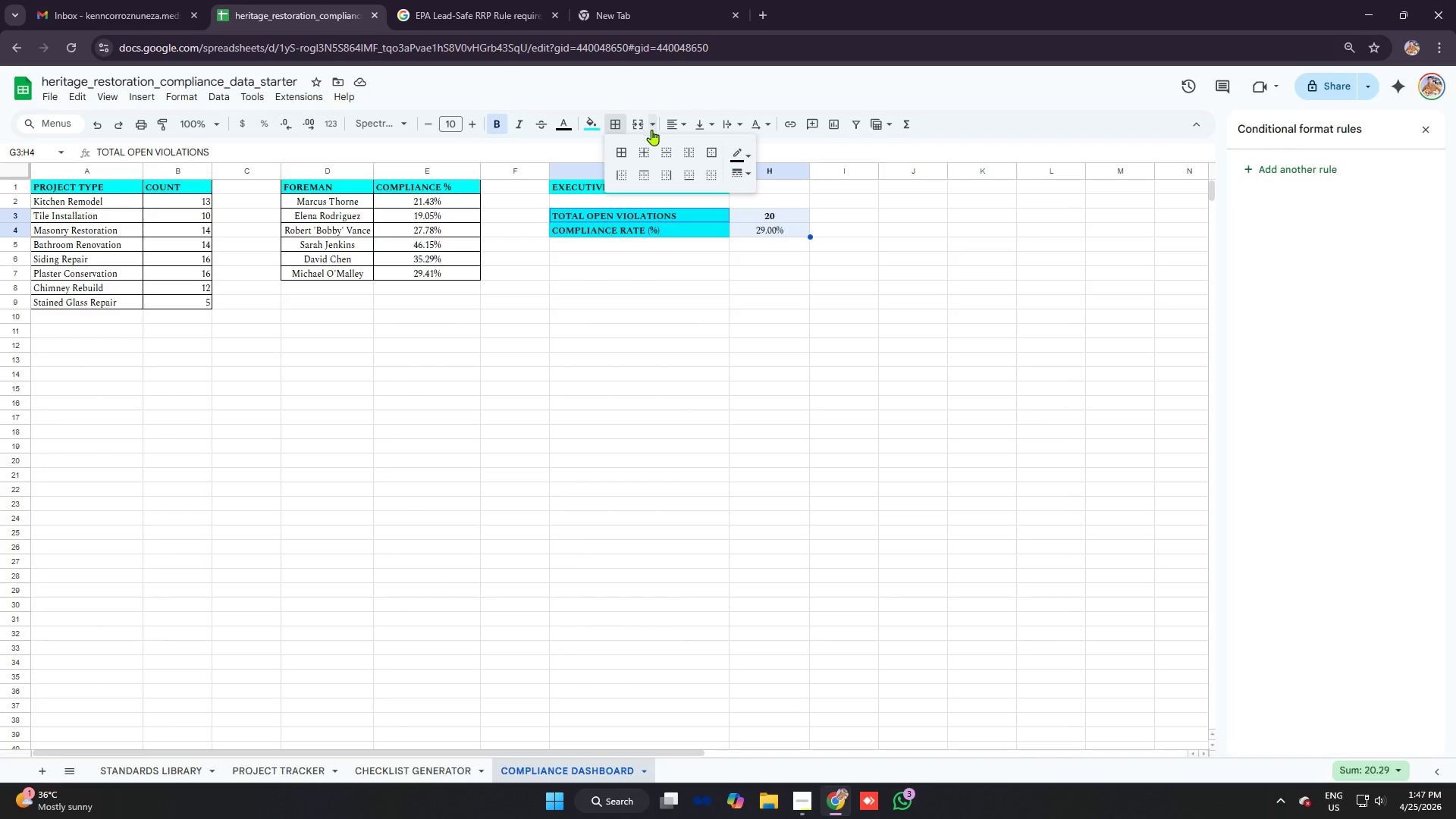 
left_click([626, 146])
 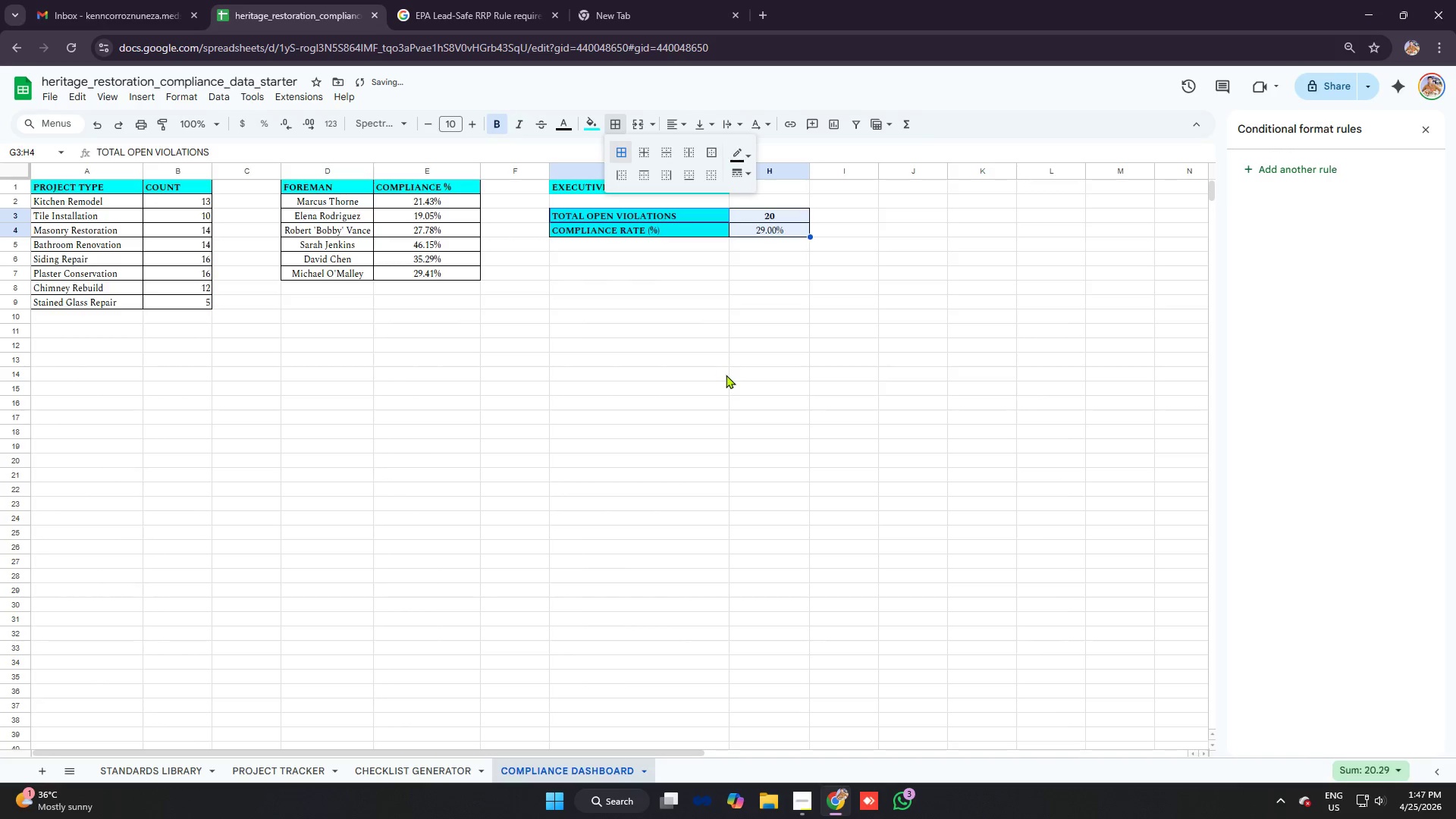 
left_click([726, 375])
 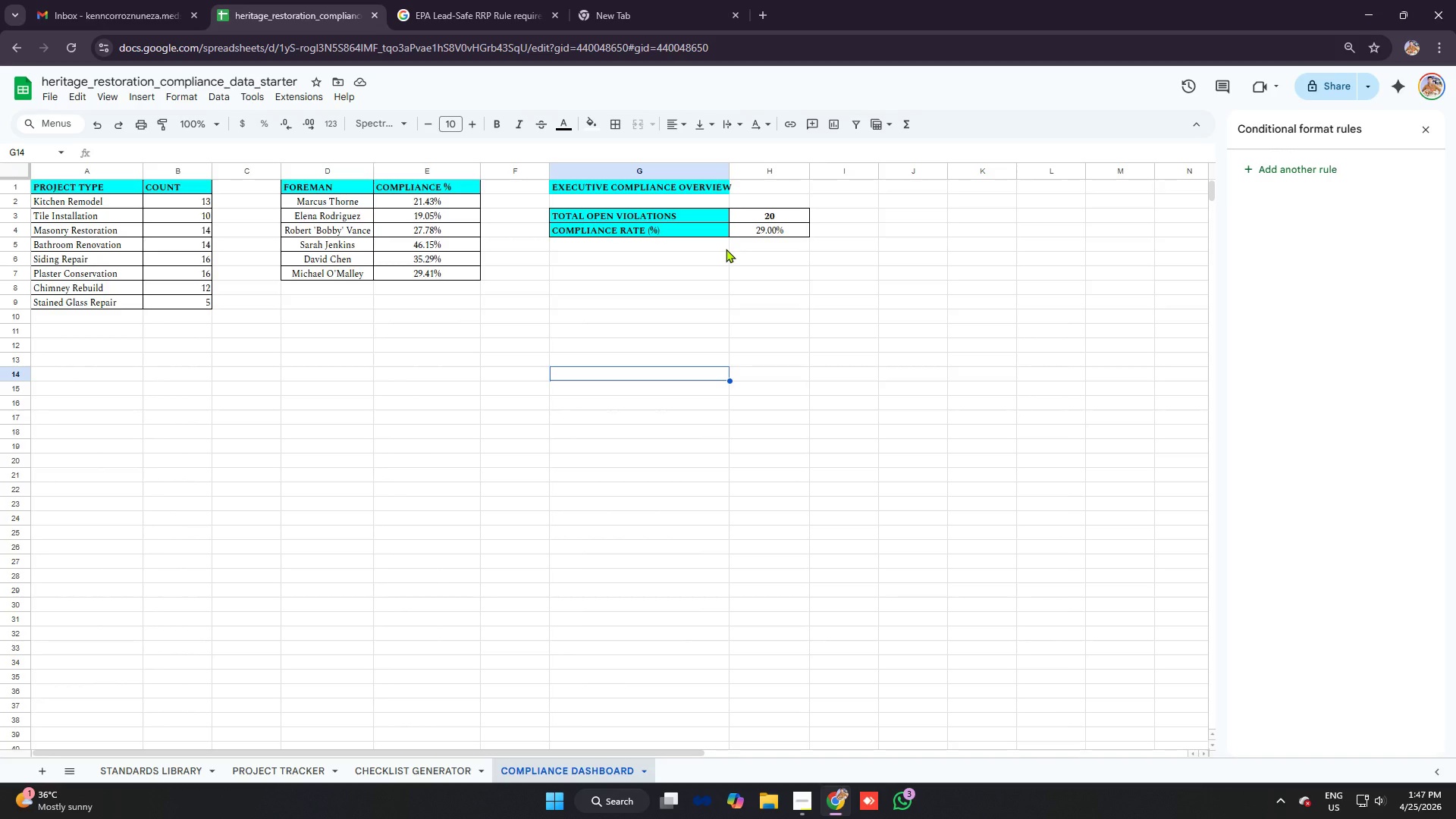 
wait(22.06)
 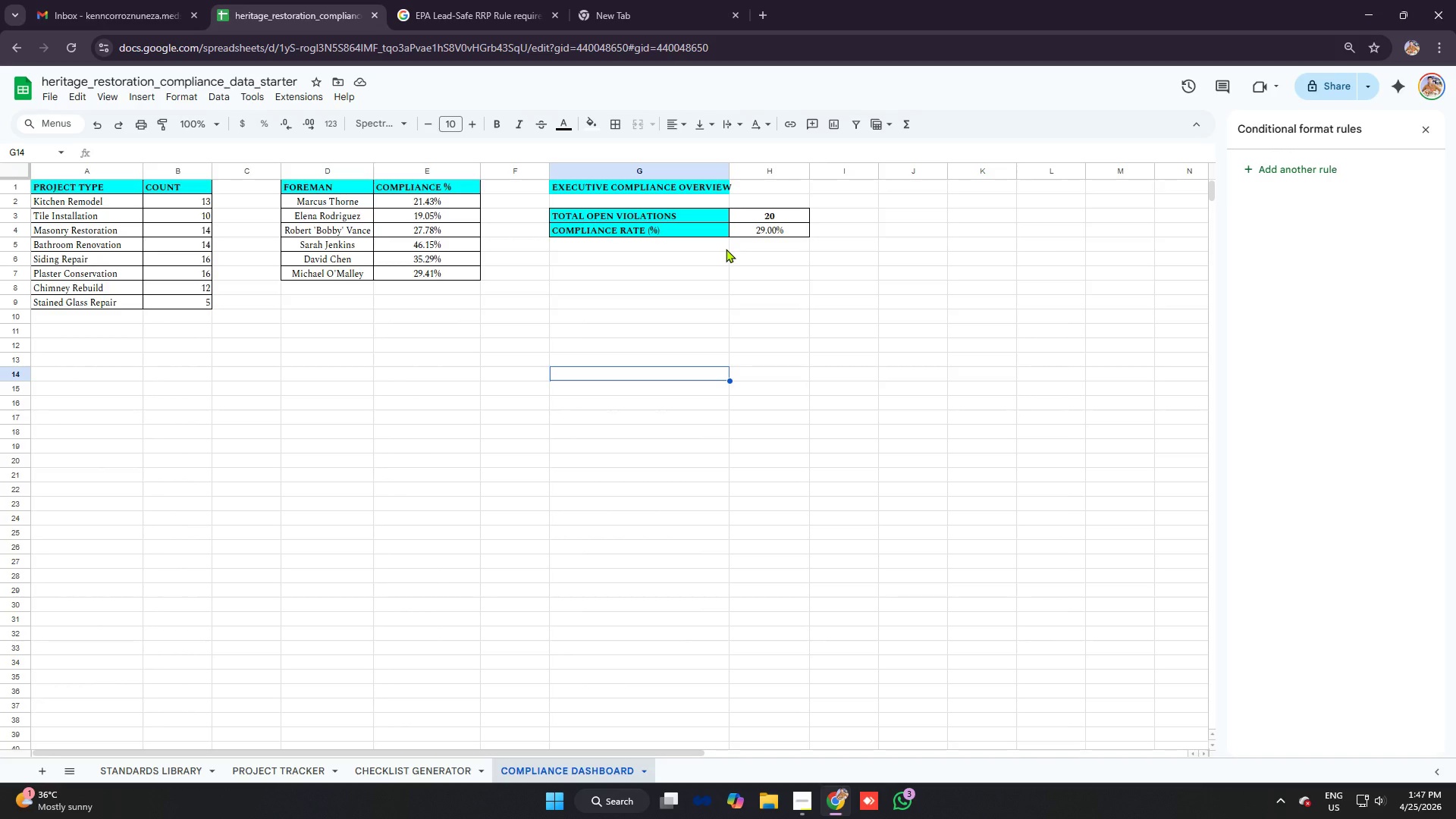 
left_click([878, 209])
 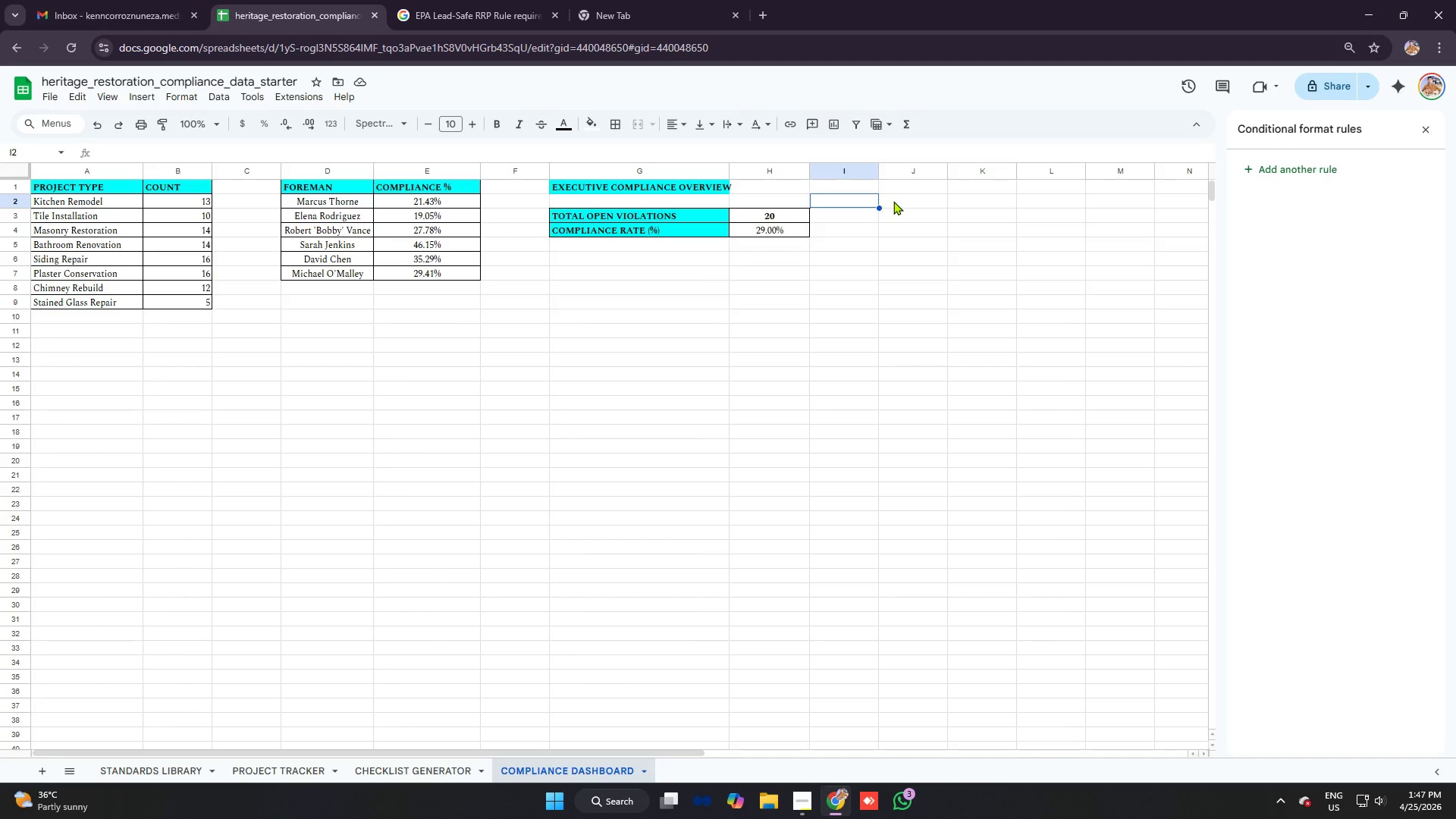 
left_click([896, 201])
 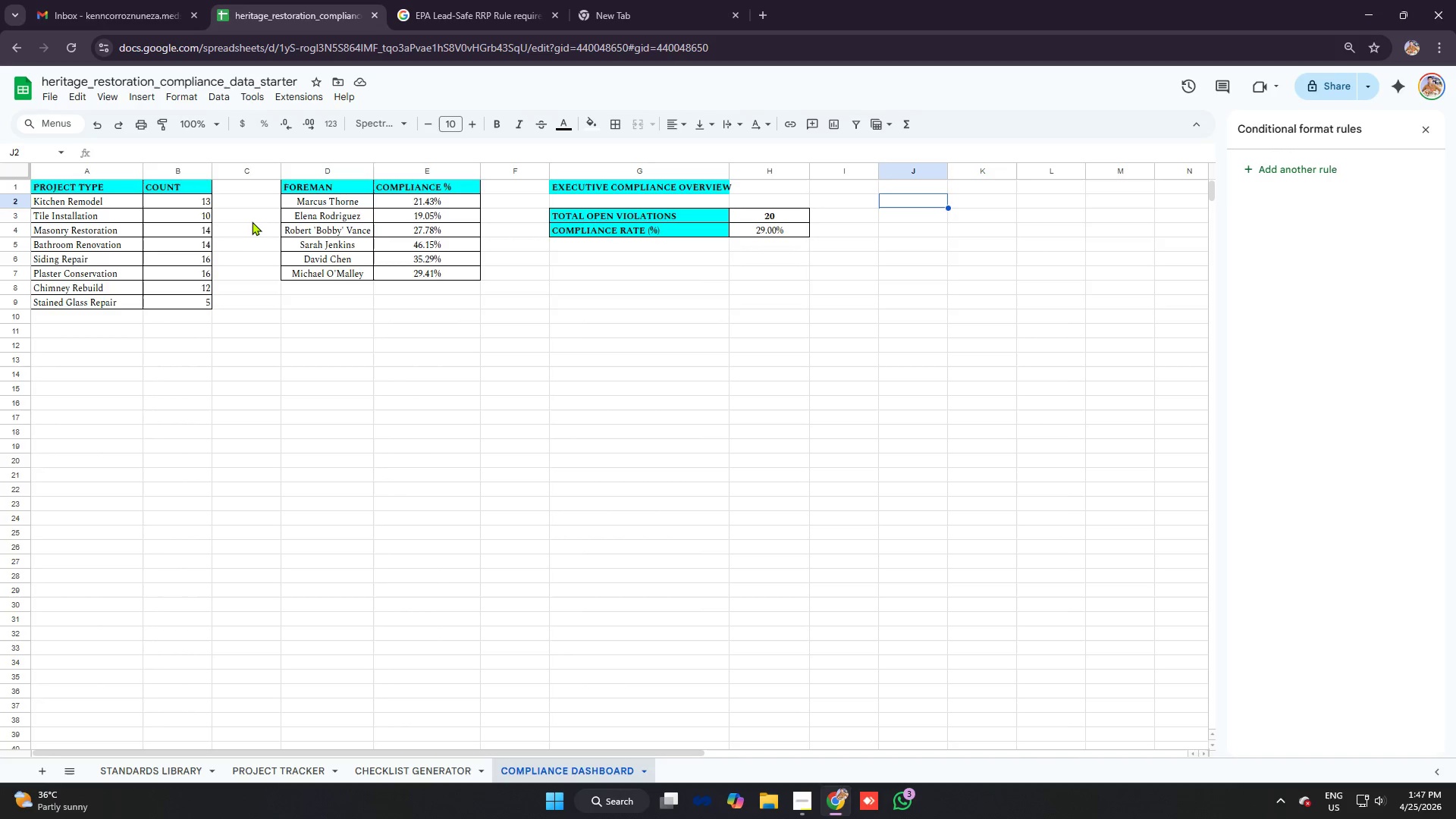 
left_click_drag(start_coordinate=[281, 171], to_coordinate=[261, 164])
 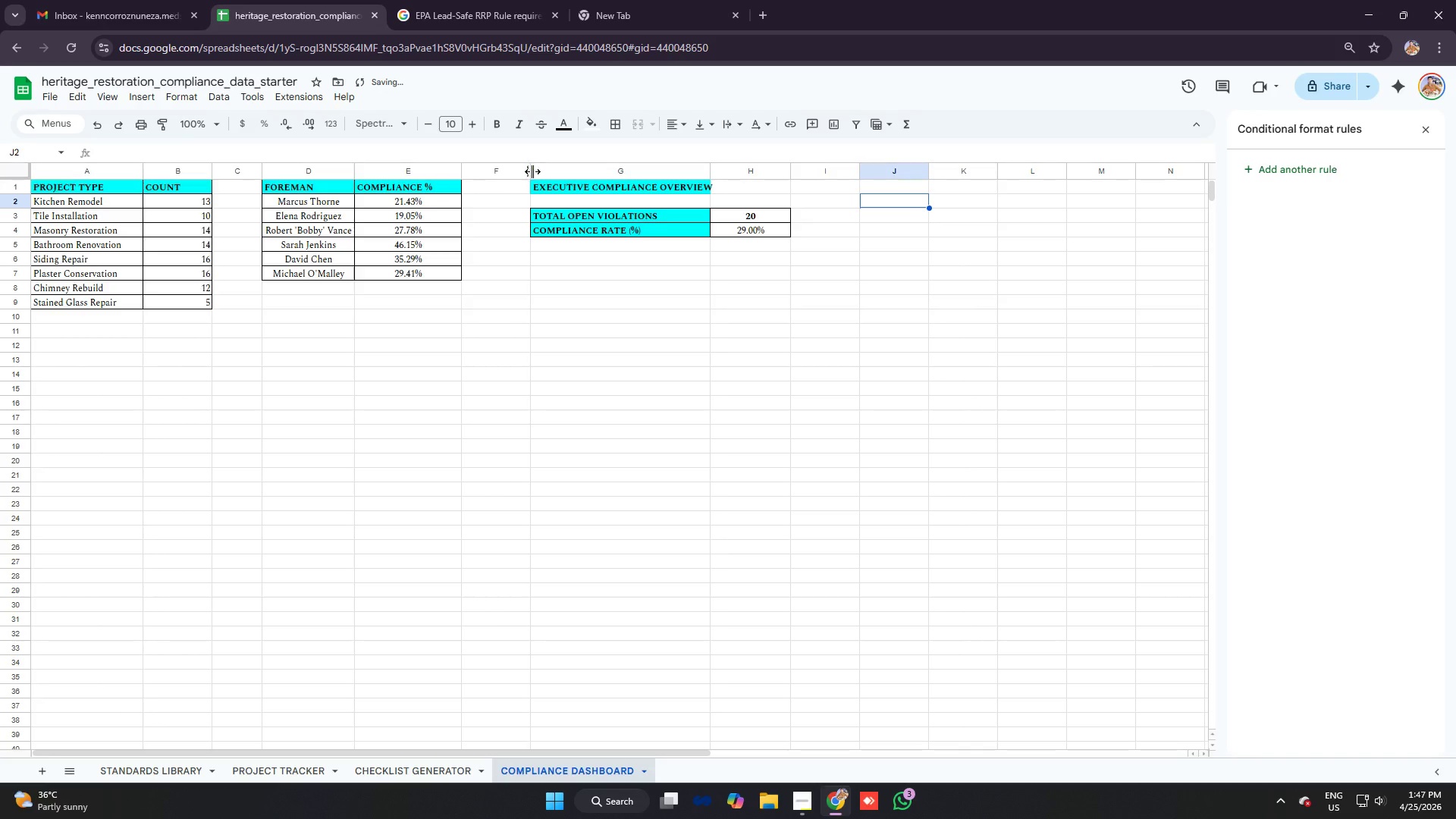 
left_click_drag(start_coordinate=[530, 171], to_coordinate=[514, 167])
 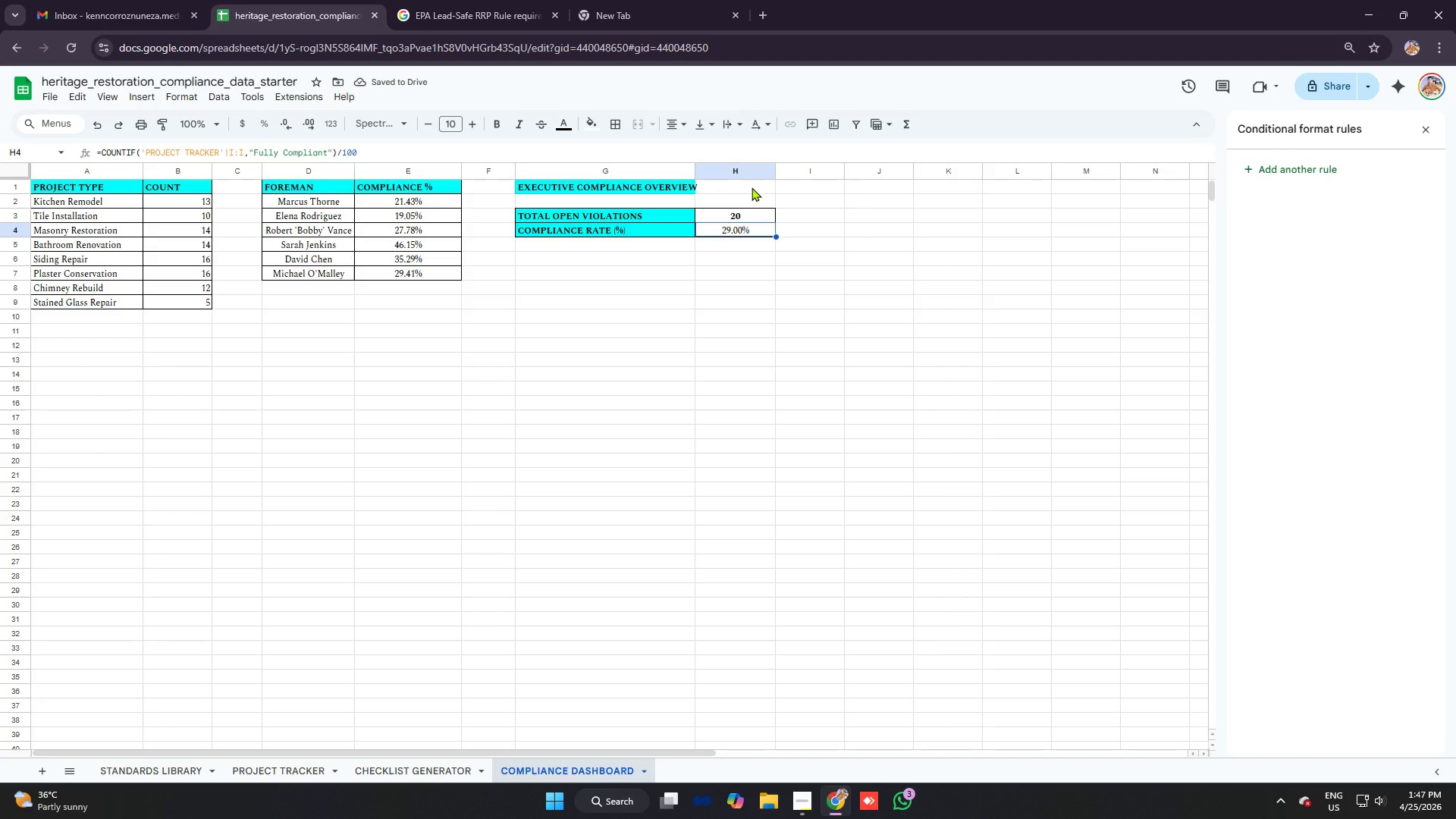 
left_click_drag(start_coordinate=[665, 197], to_coordinate=[711, 197])
 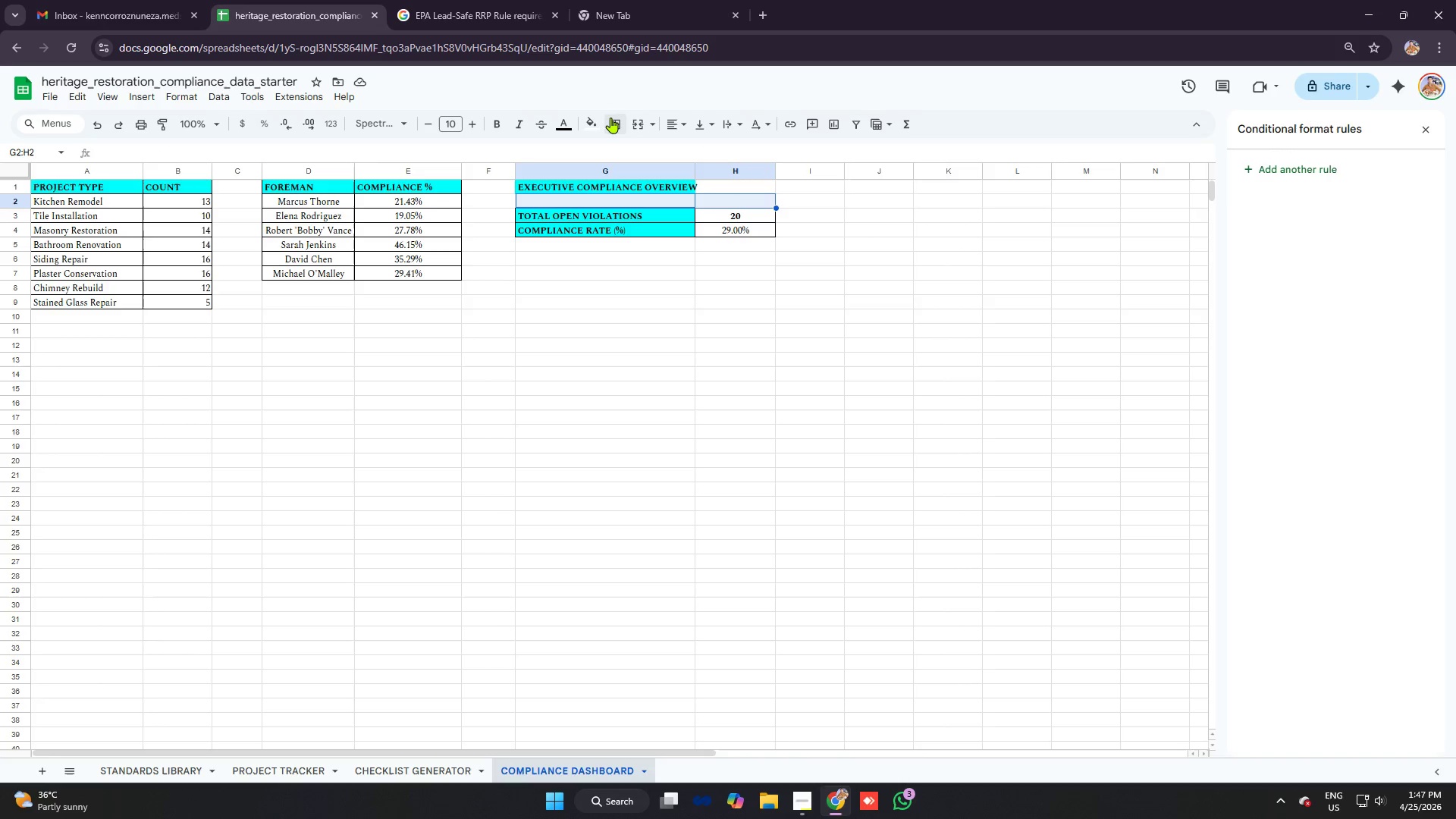 
left_click([633, 119])
 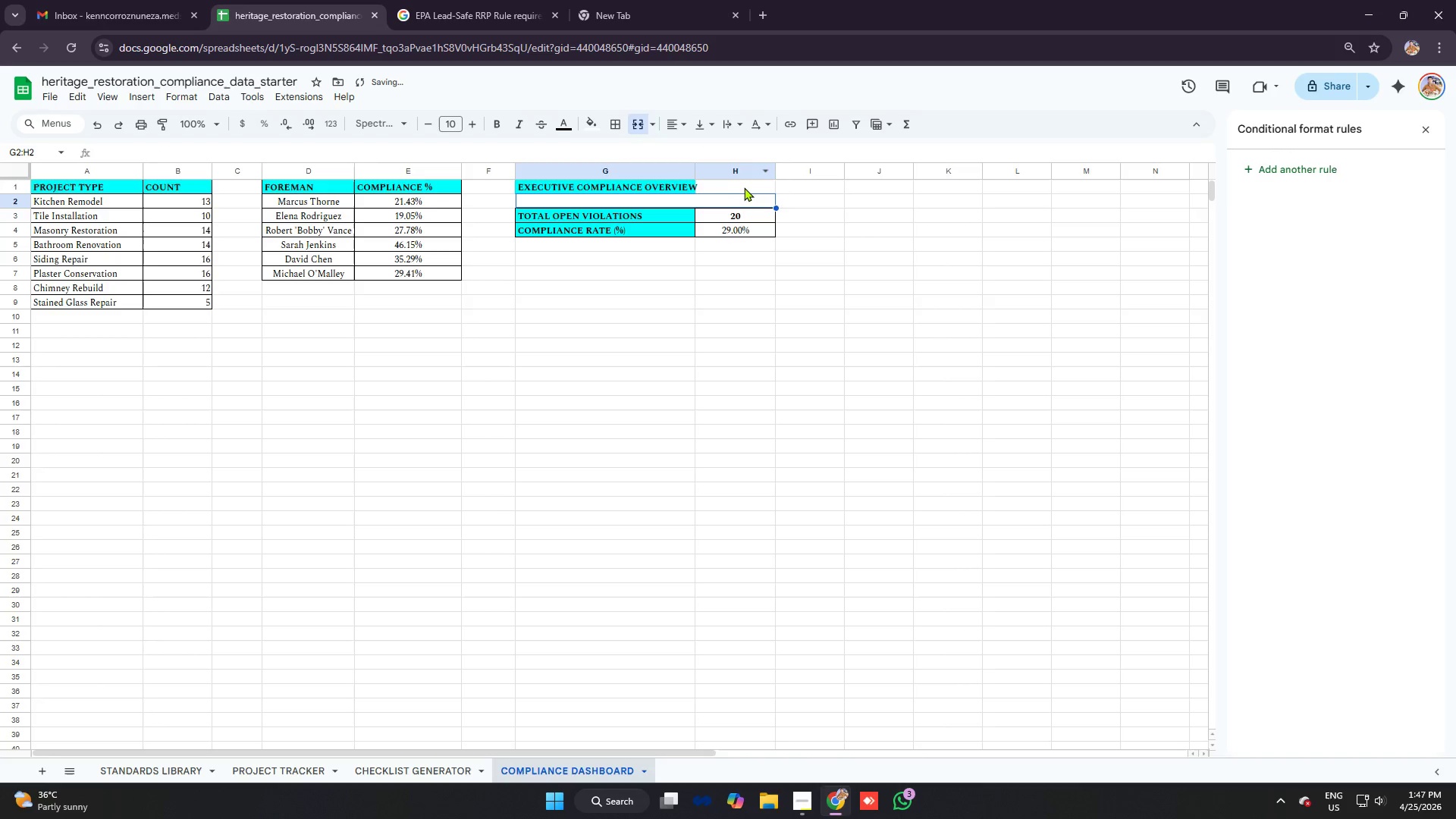 
left_click([746, 189])
 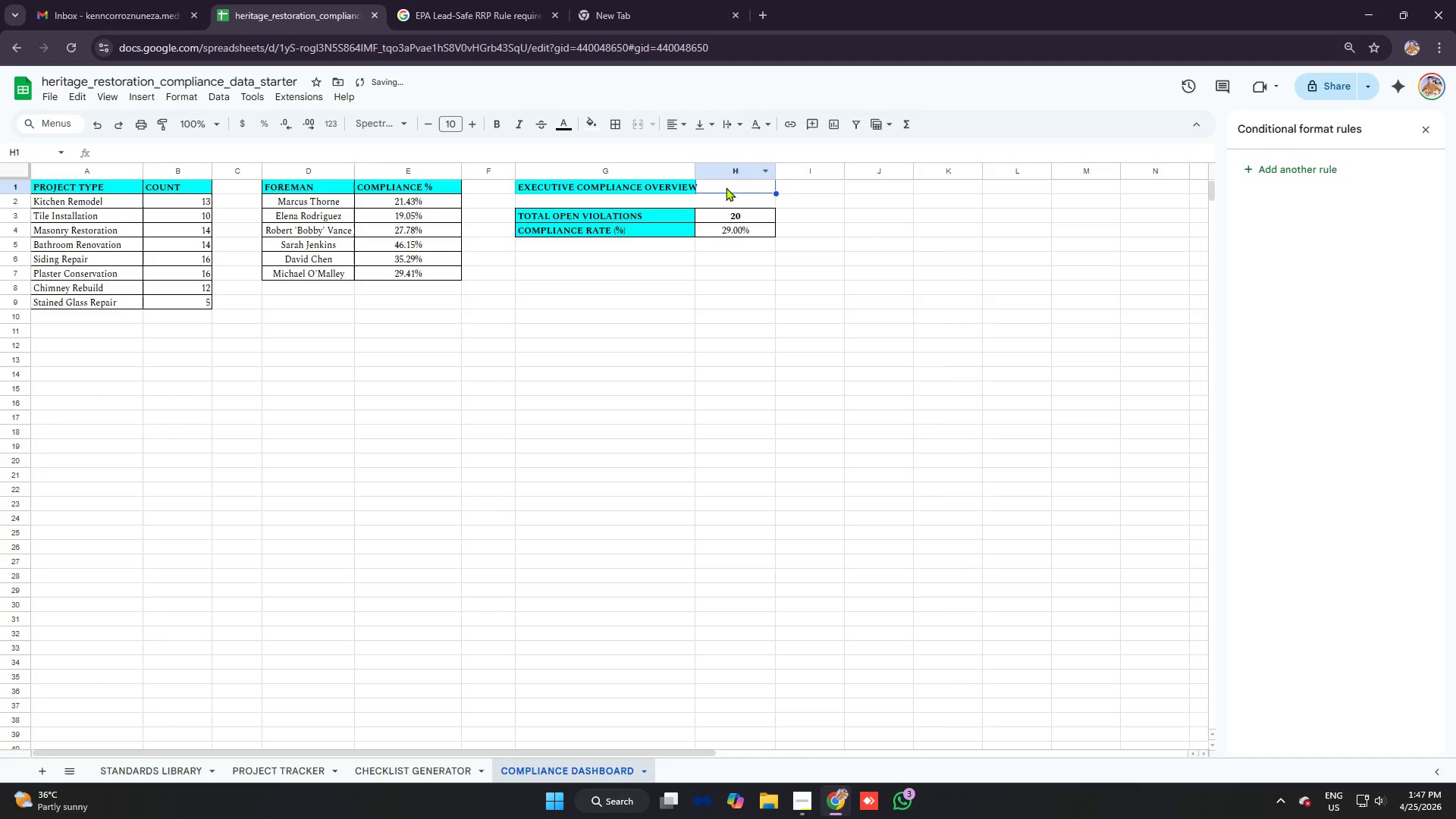 
left_click_drag(start_coordinate=[726, 188], to_coordinate=[733, 198])
 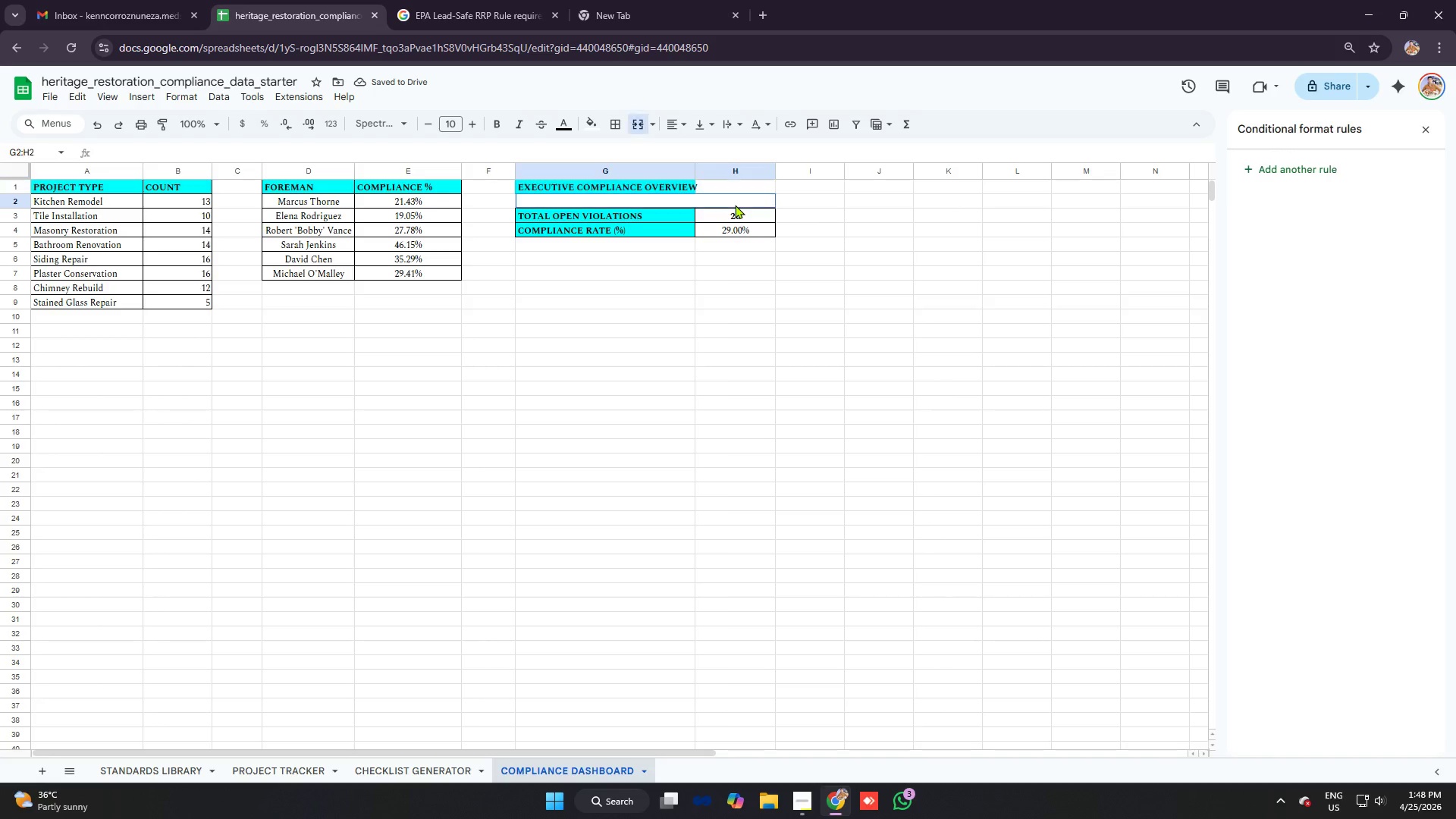 
left_click([735, 205])
 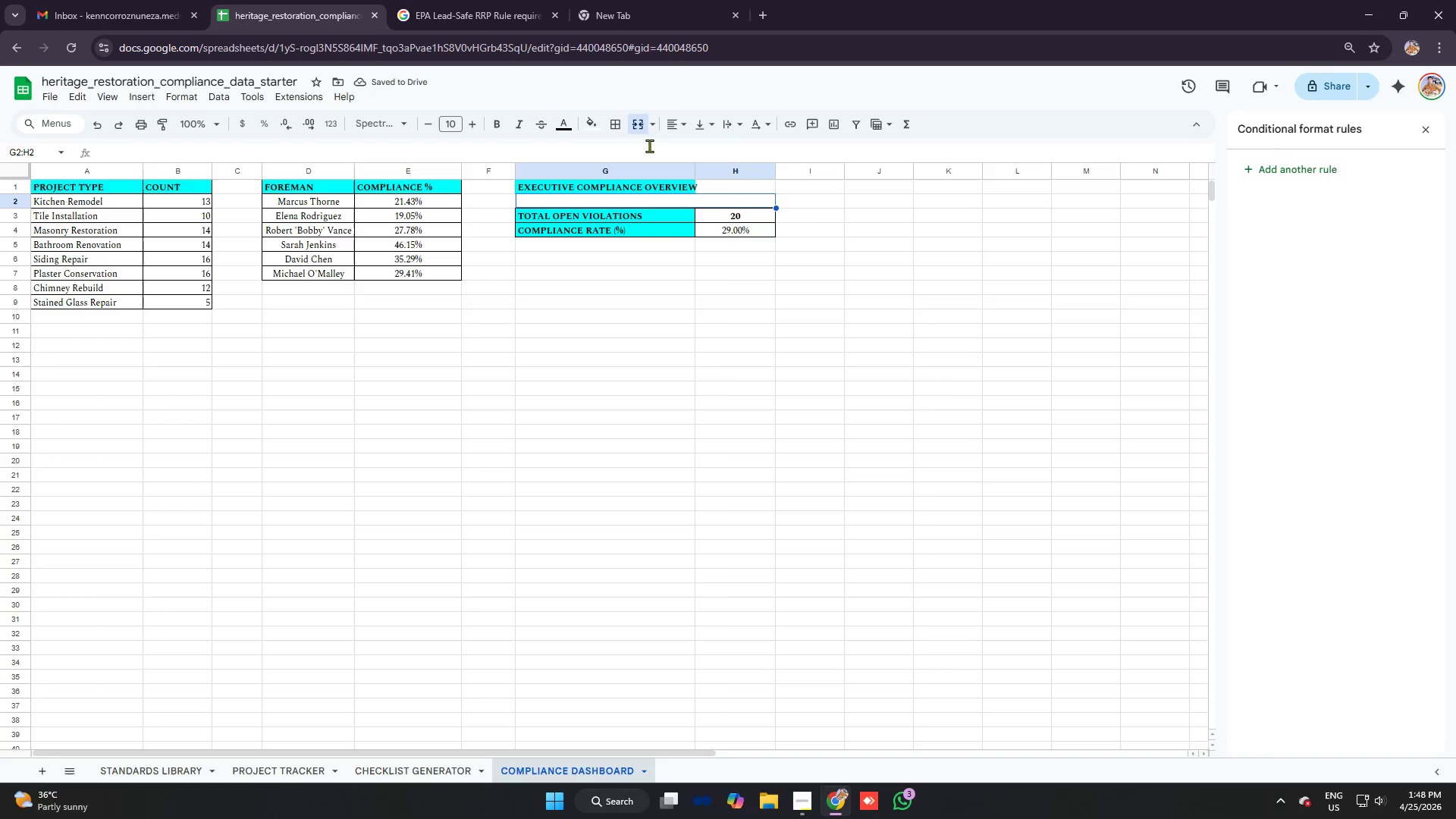 
left_click([640, 130])
 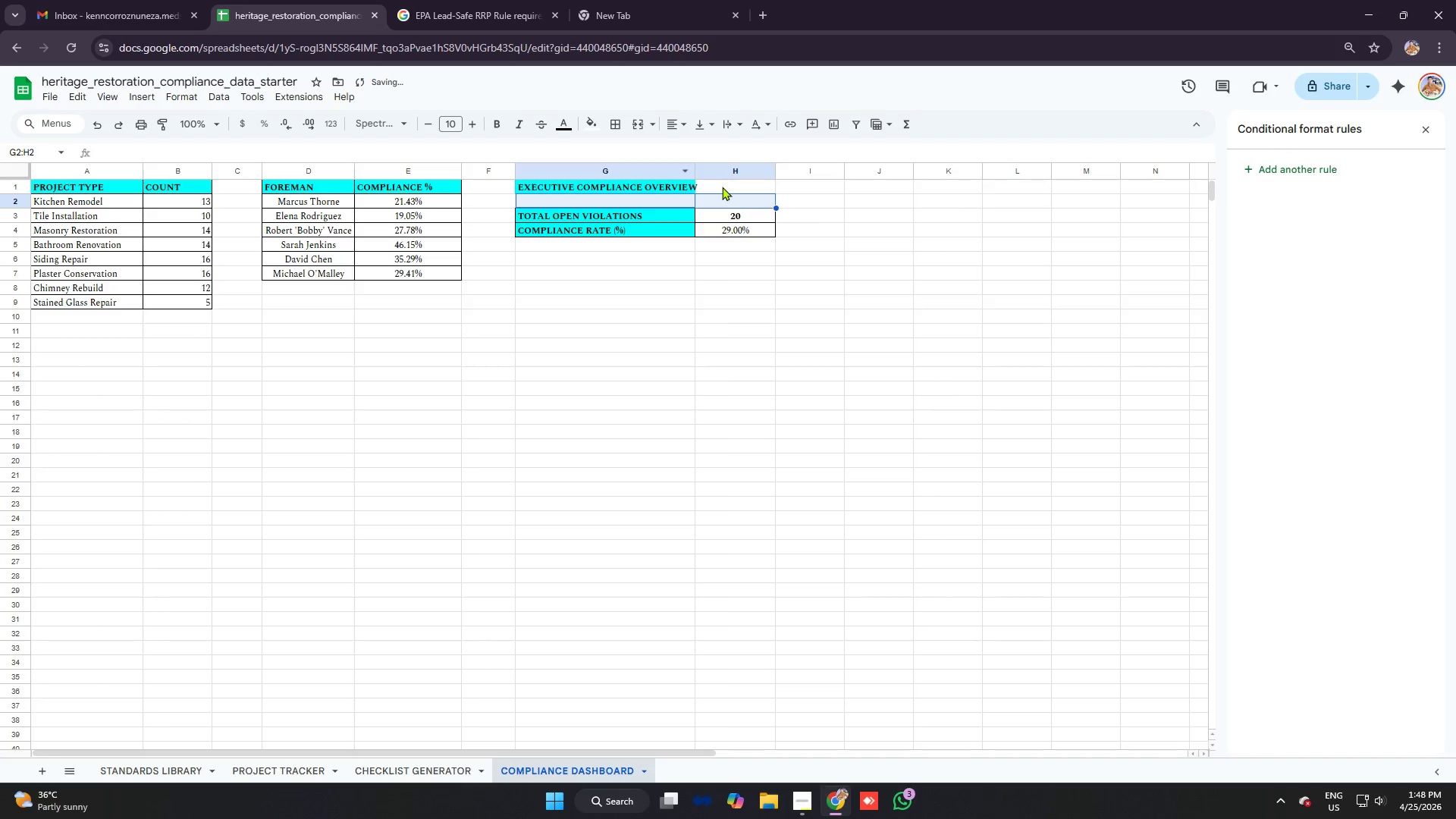 
left_click_drag(start_coordinate=[722, 187], to_coordinate=[729, 198])
 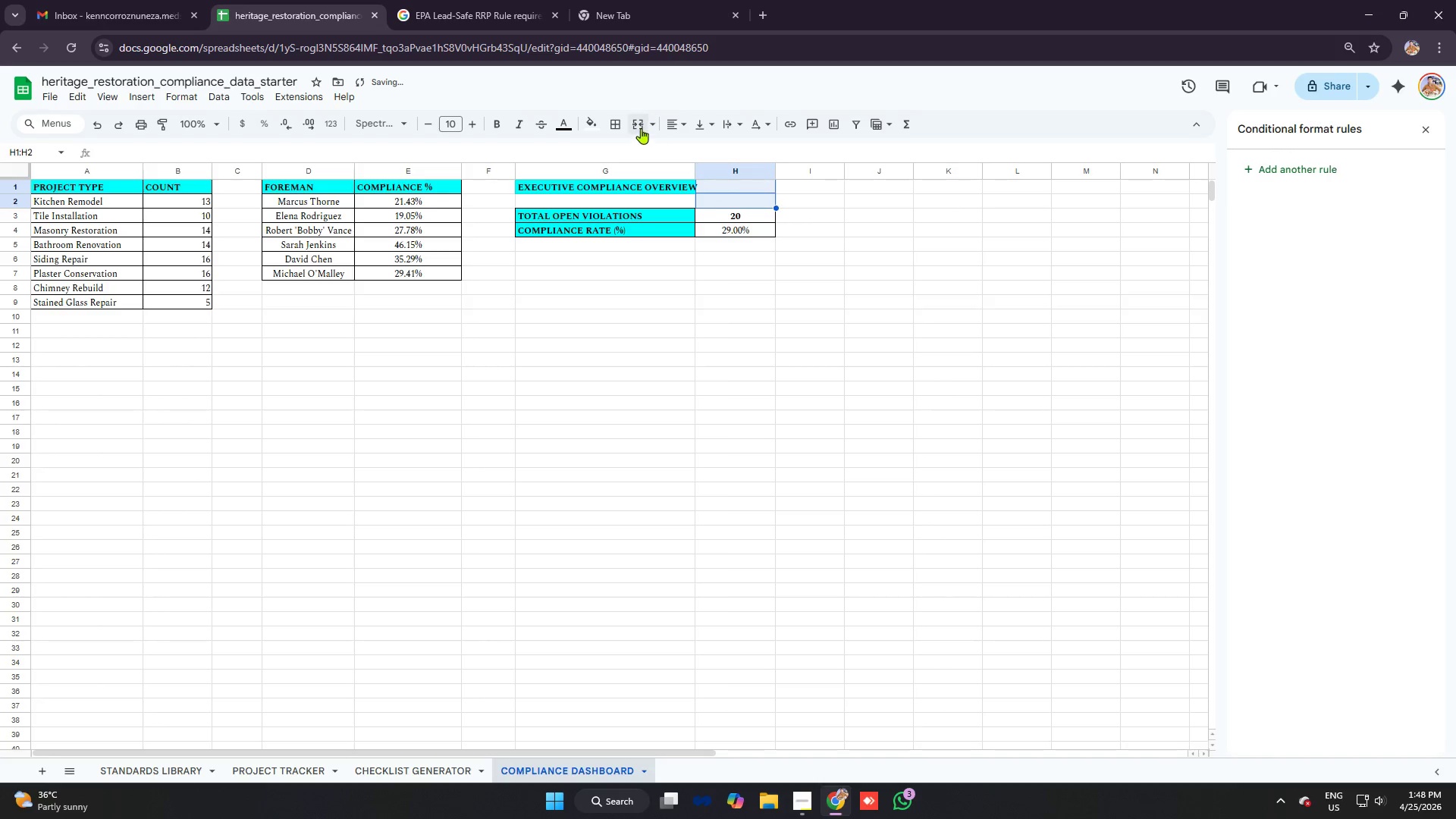 
left_click([638, 125])
 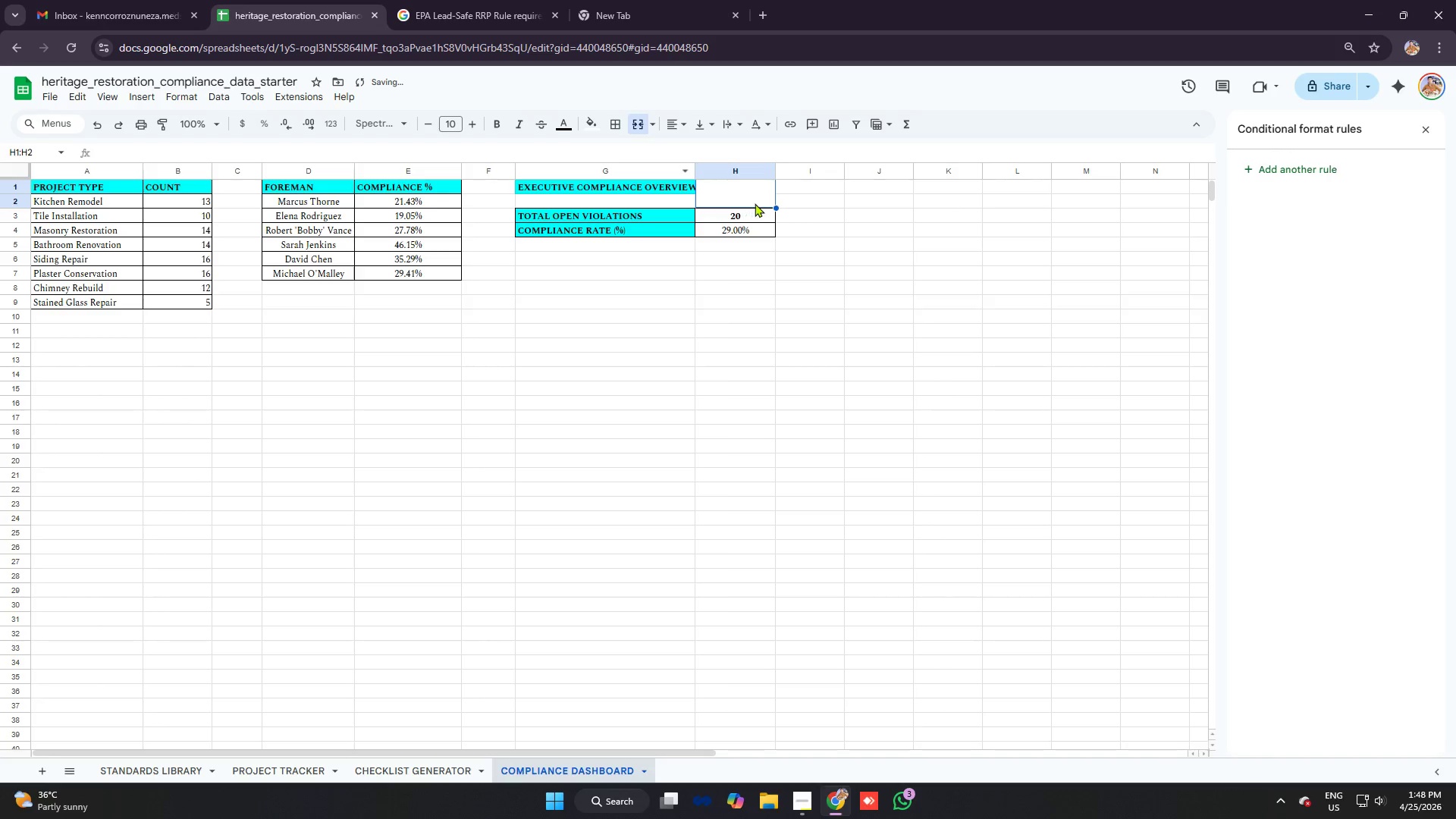 
left_click([755, 203])
 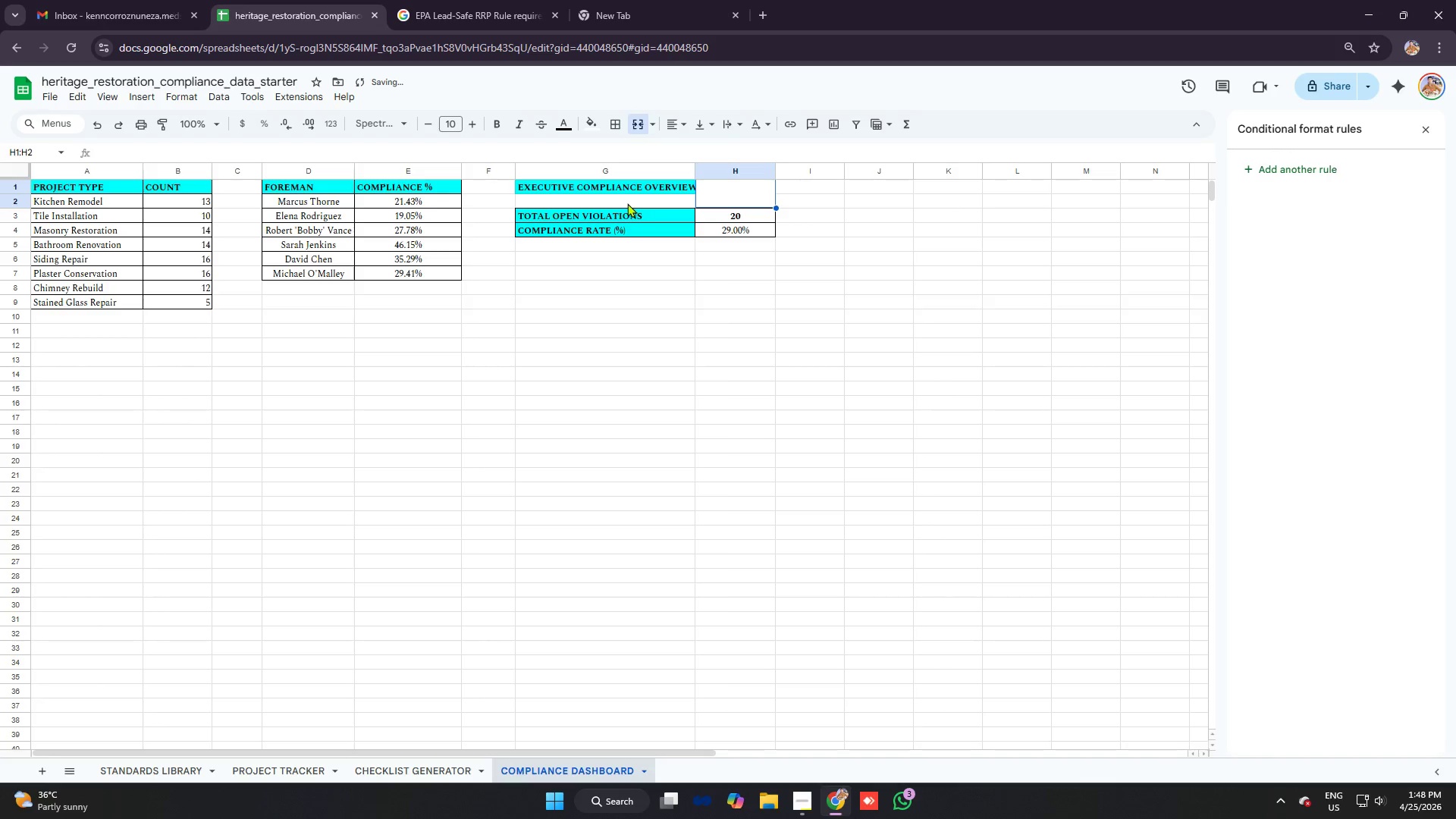 
left_click_drag(start_coordinate=[626, 202], to_coordinate=[681, 202])
 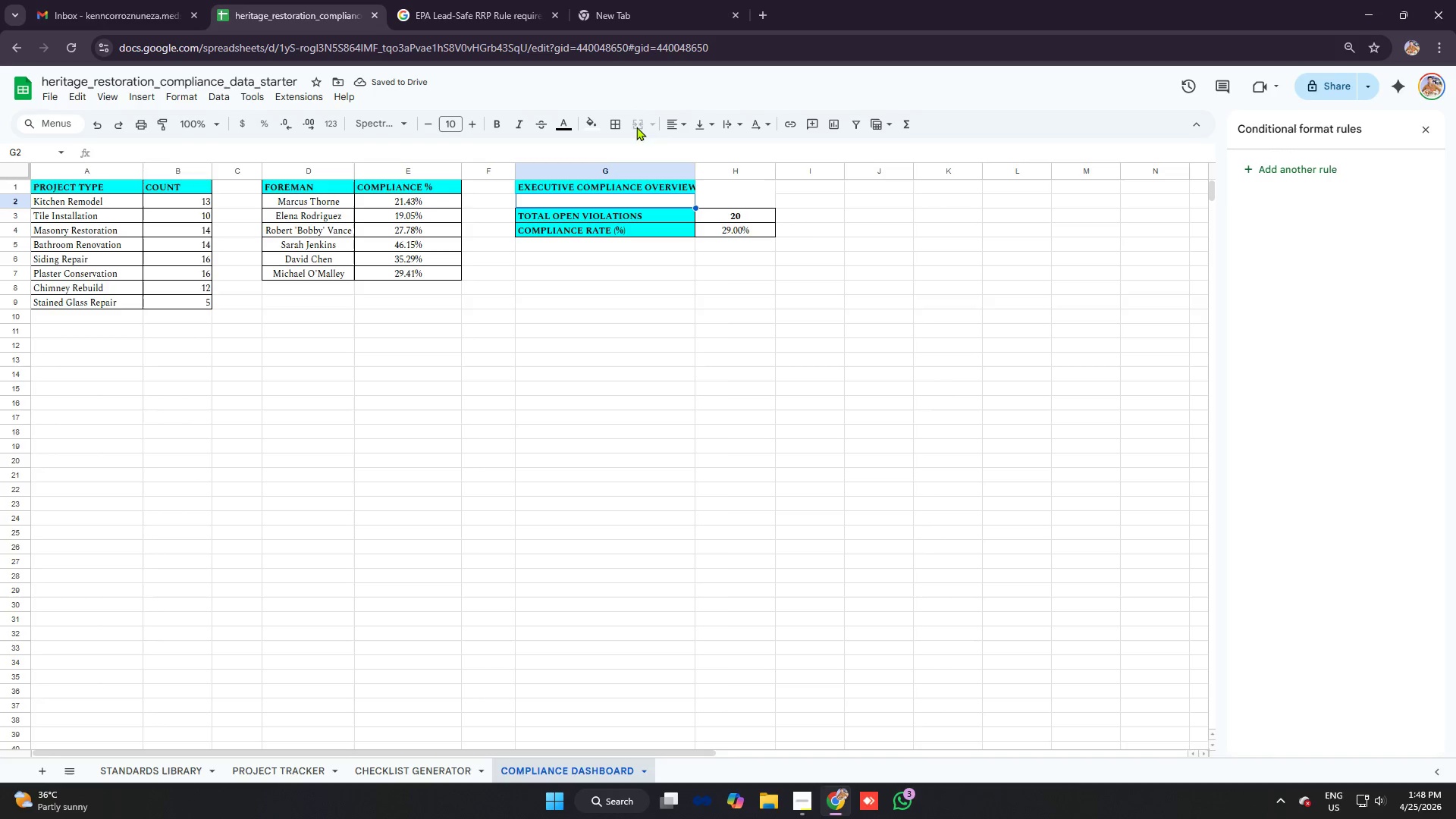 
left_click([868, 224])
 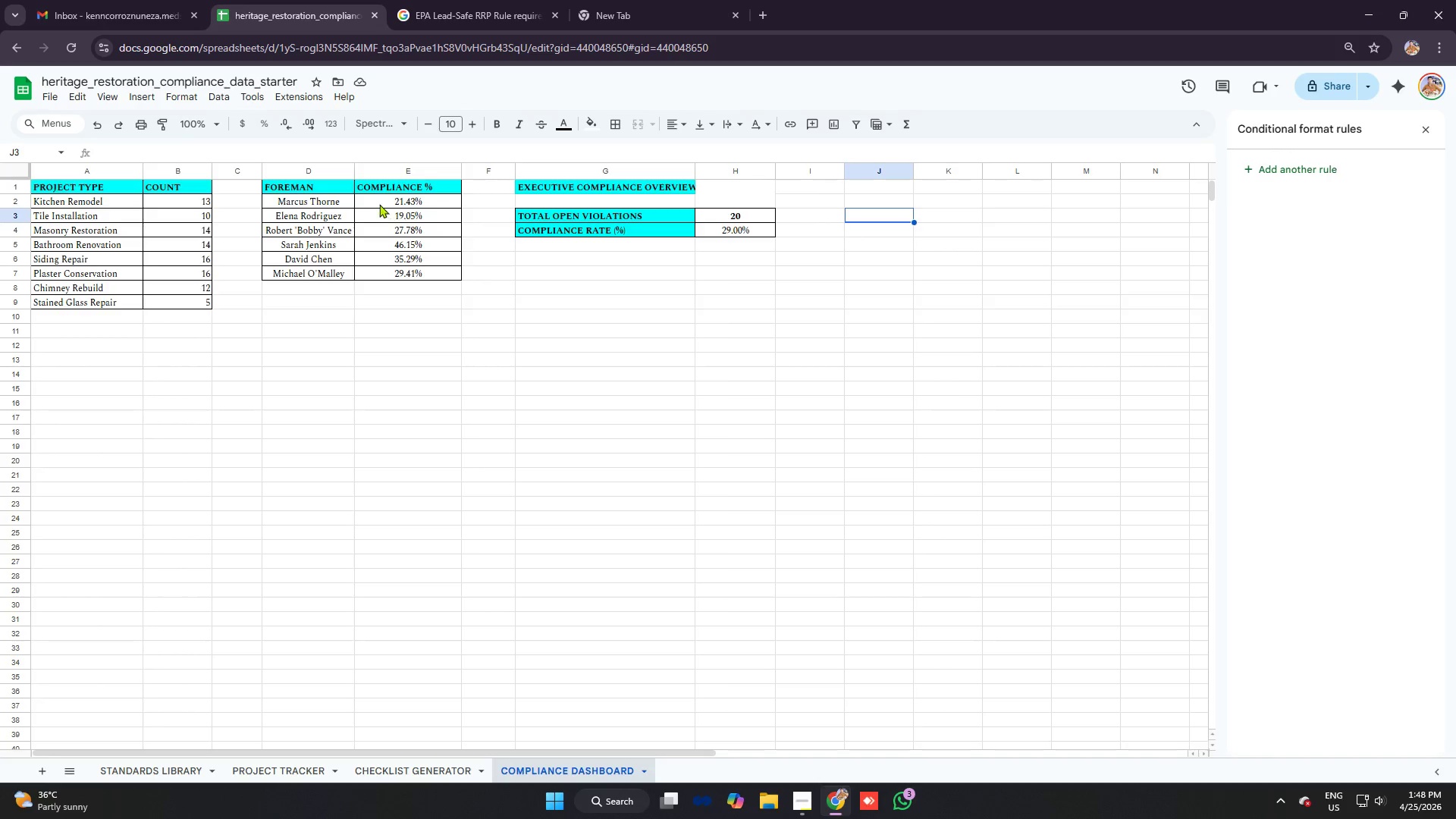 
wait(10.17)
 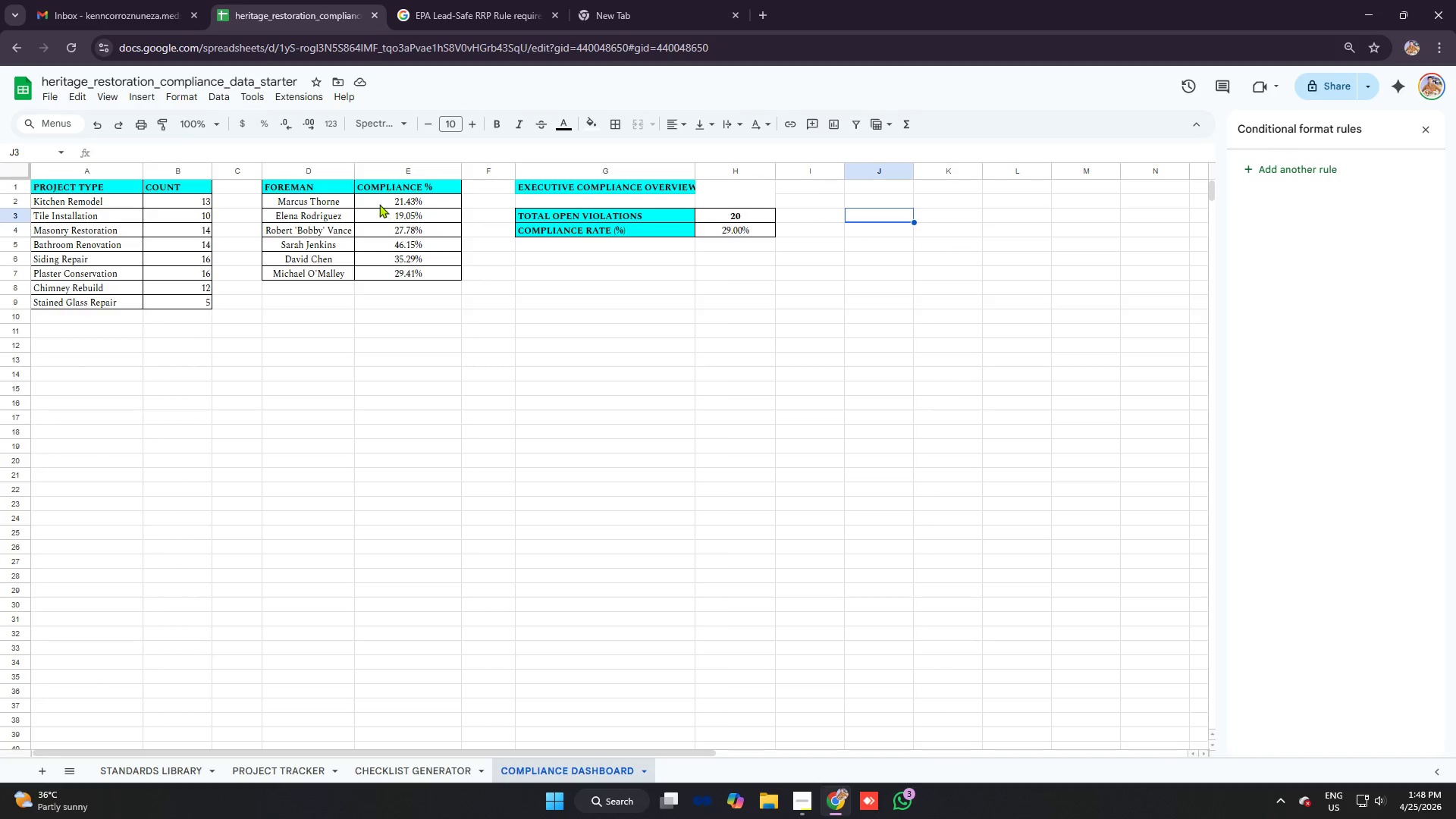 
left_click([1199, 126])
 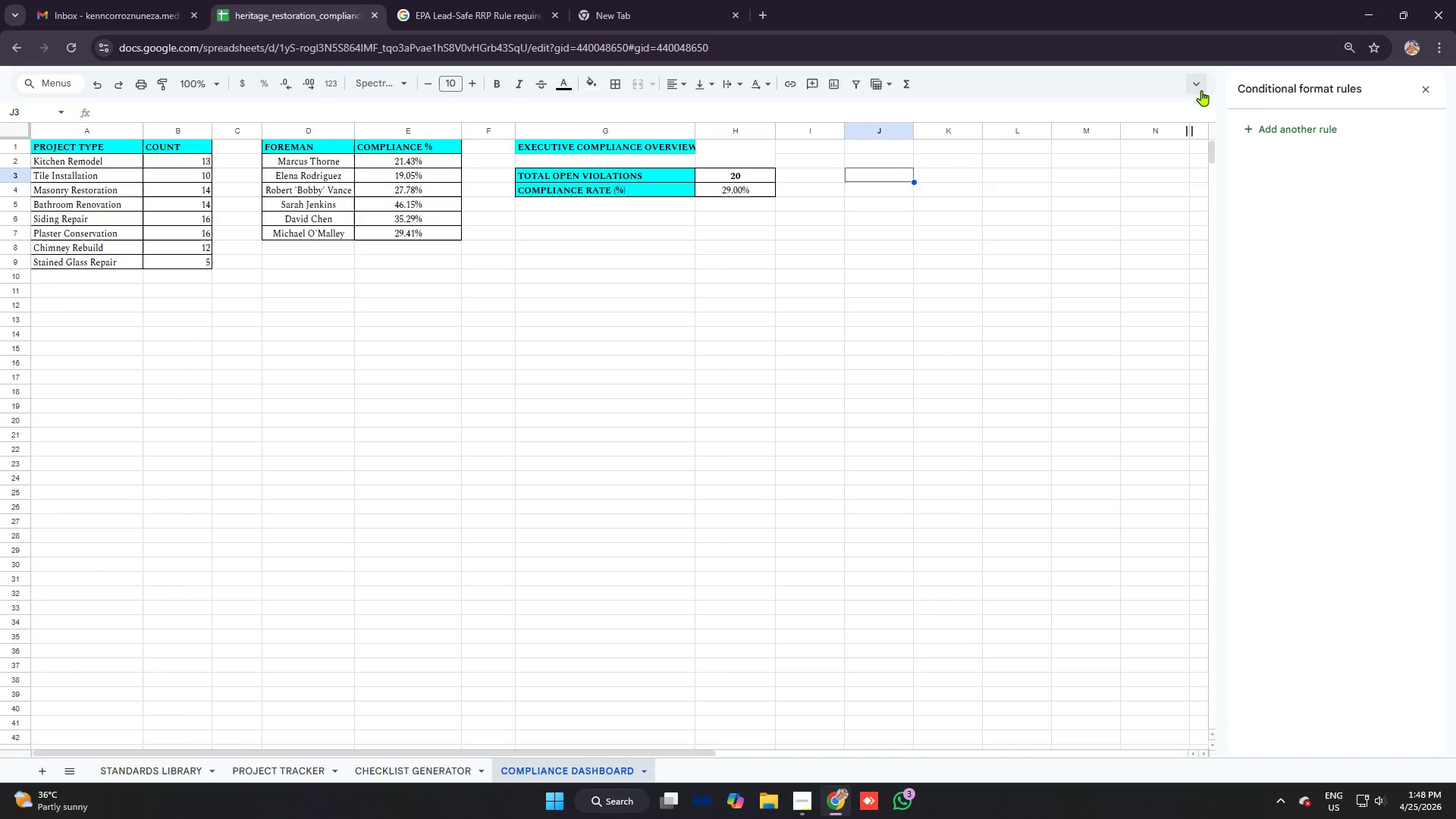 
left_click([1203, 83])
 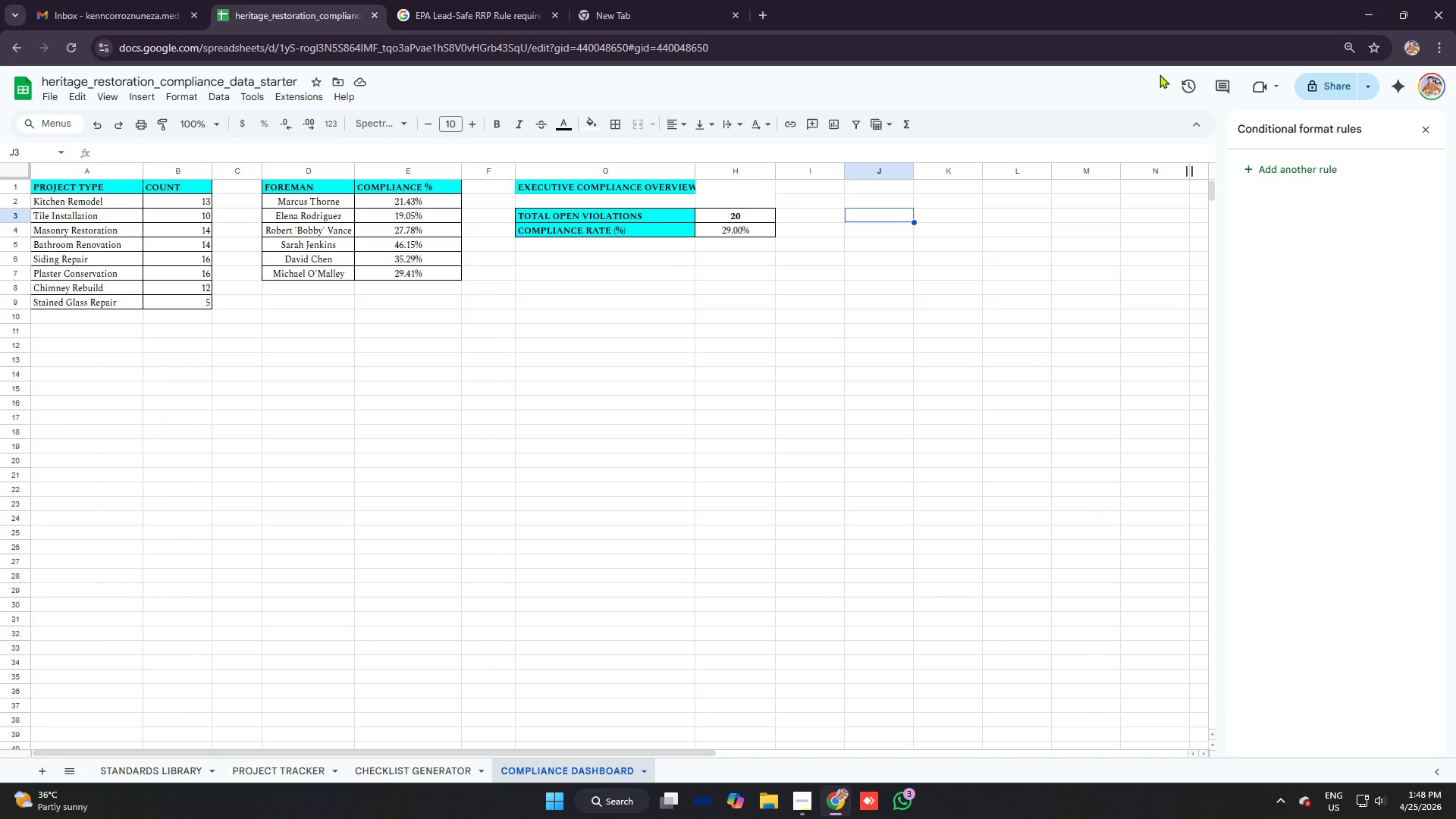 
key(Control+ControlLeft)
 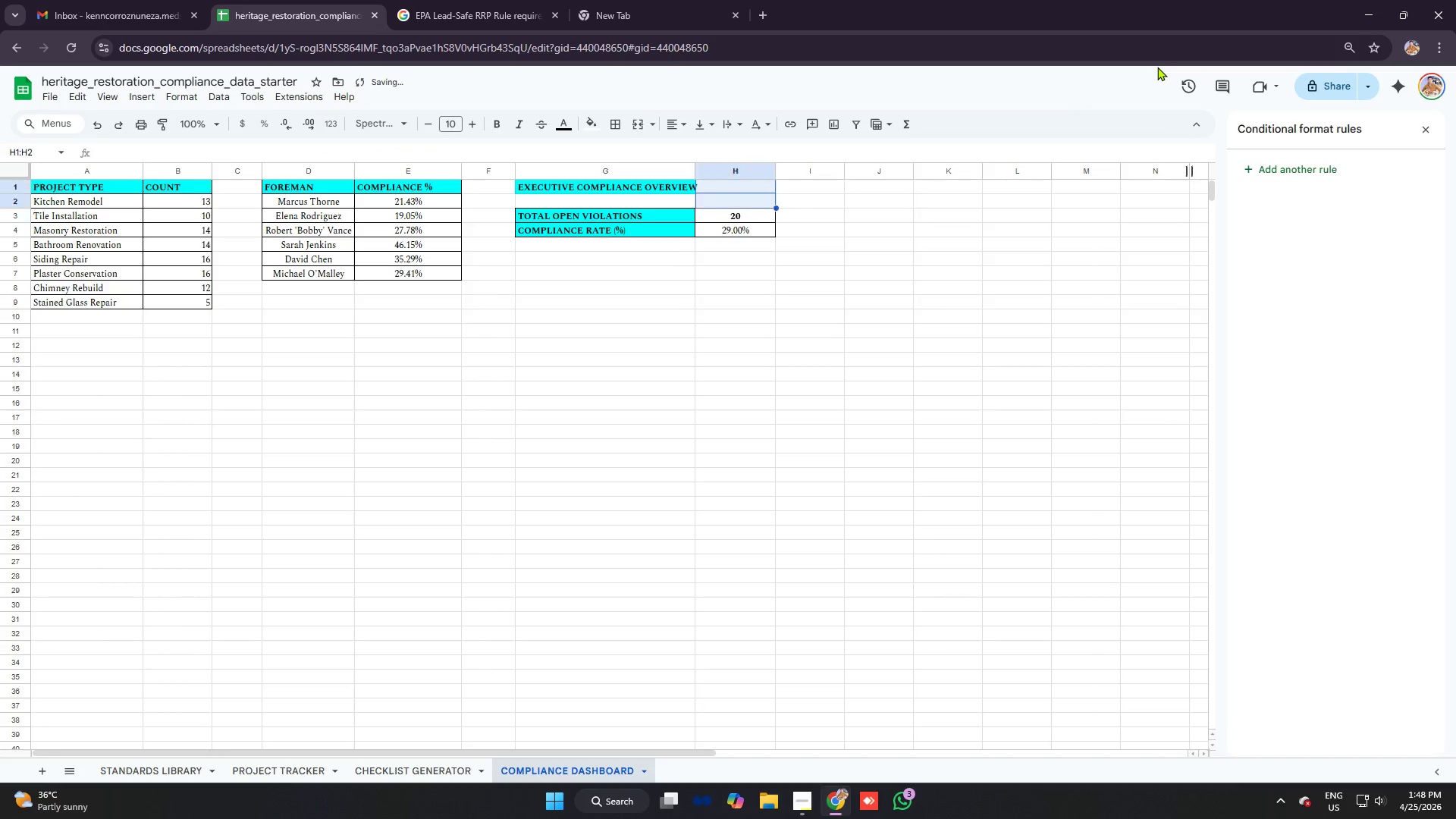 
key(Control+Z)
 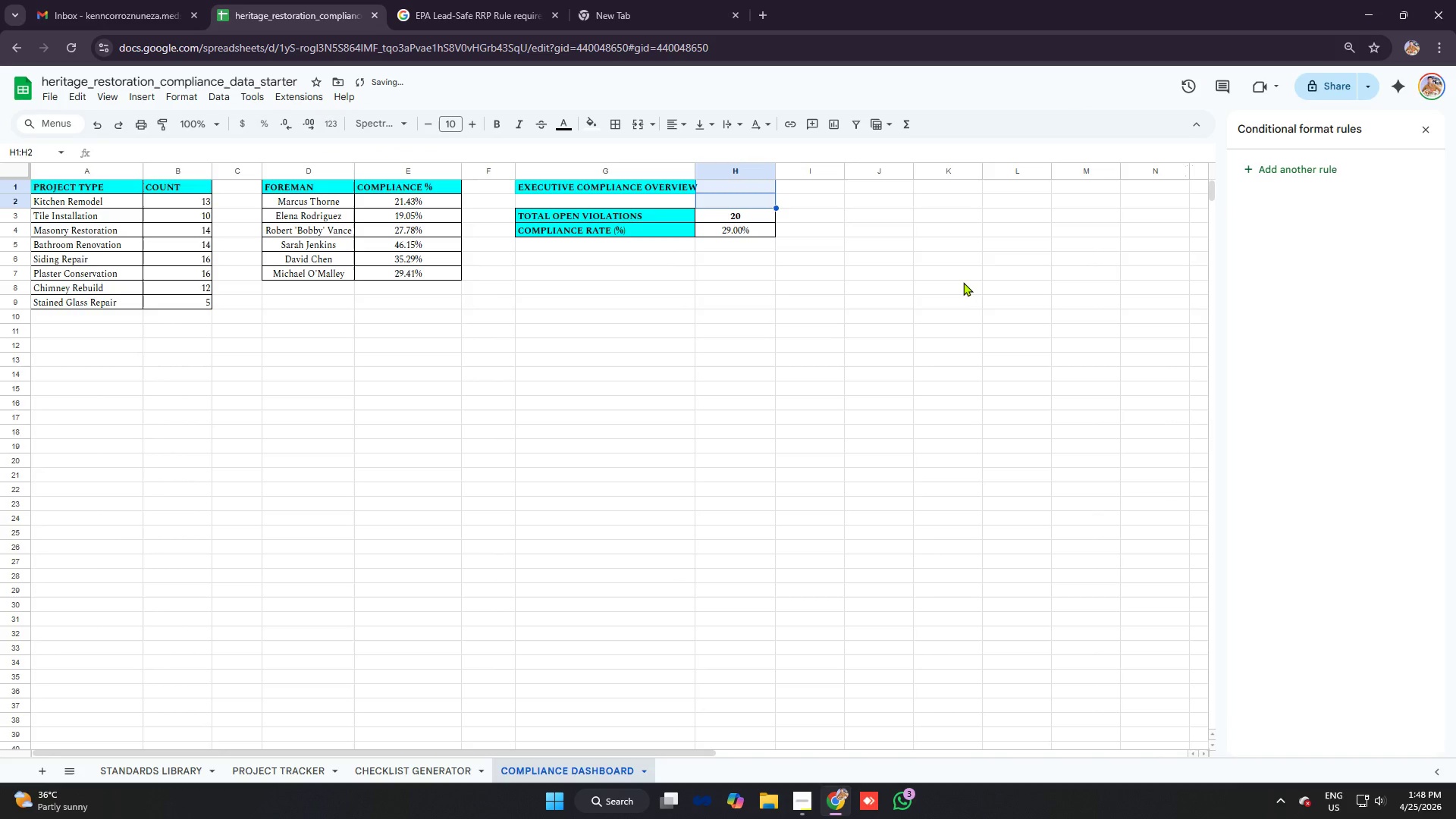 
left_click([963, 282])
 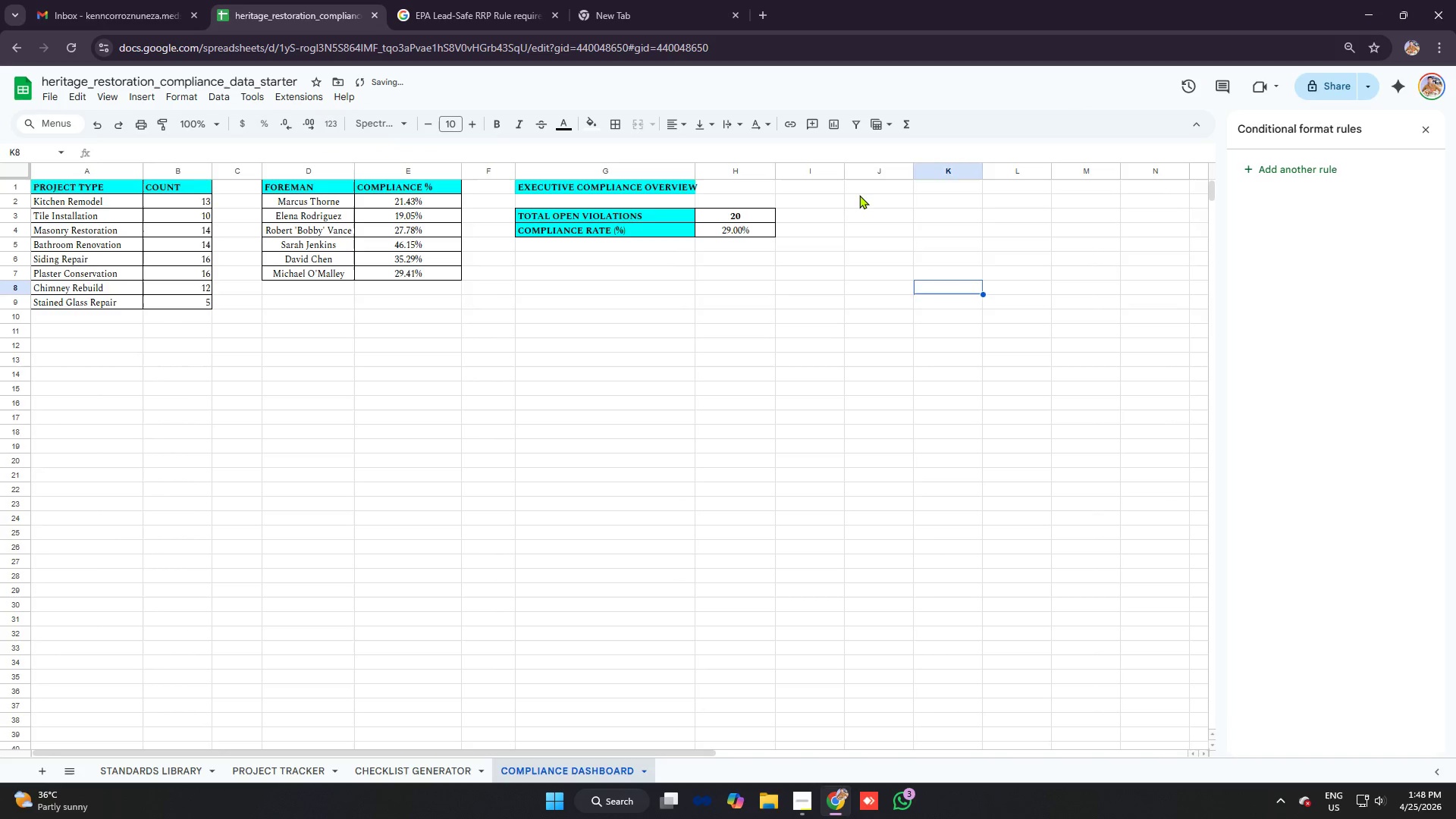 
left_click([859, 195])
 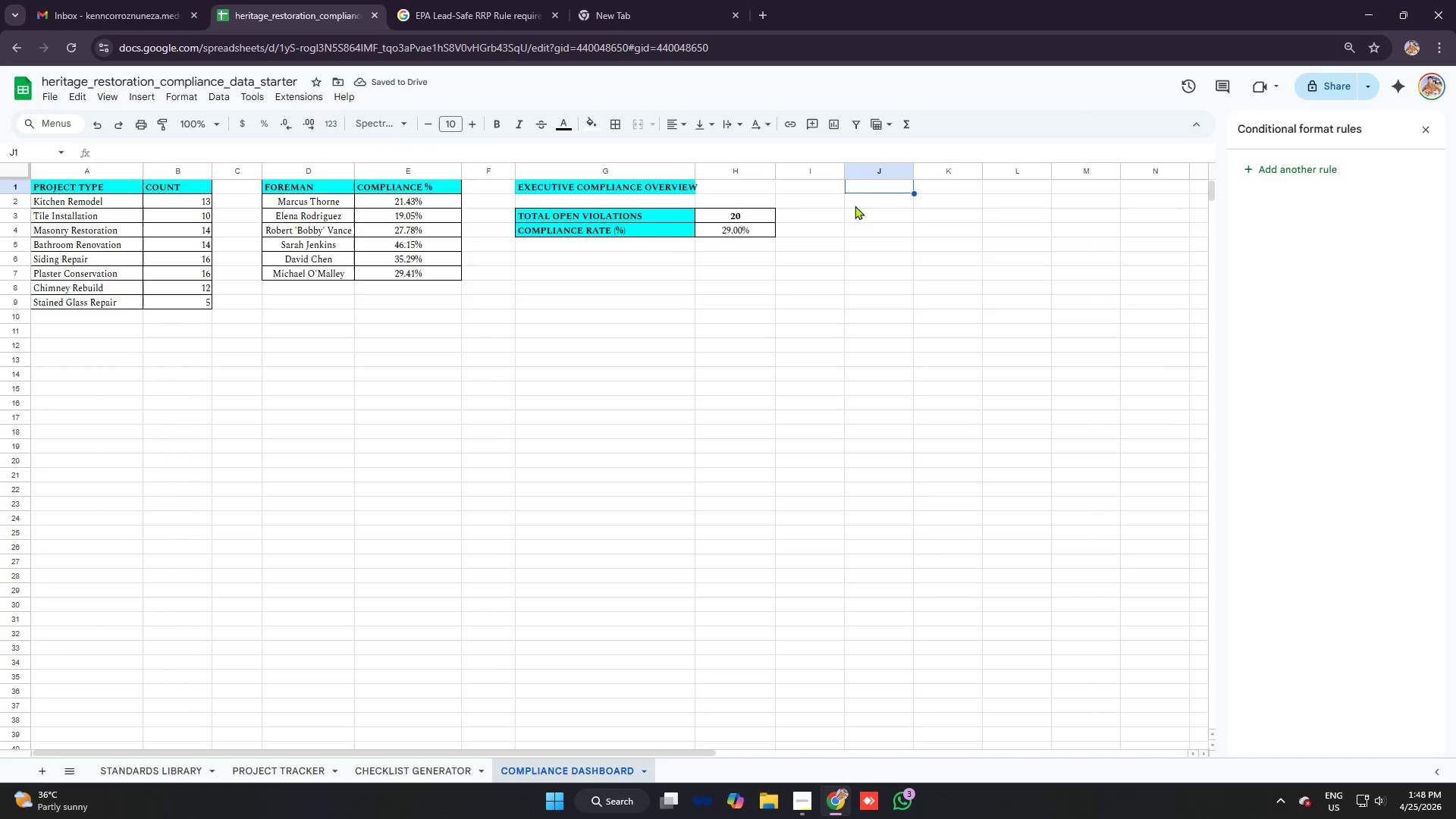 
left_click([555, 265])
 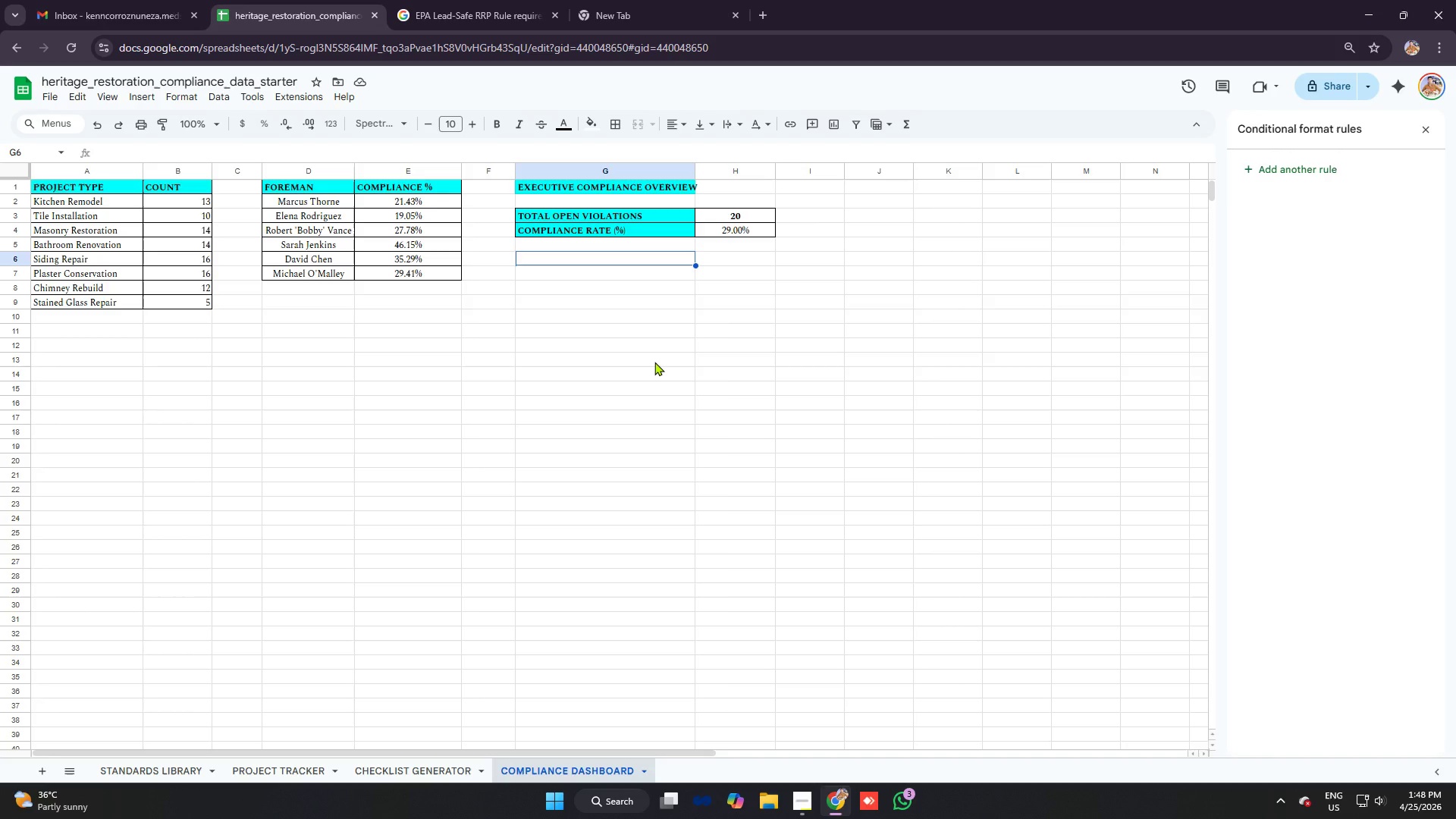 
type(project )
key(Backspace)
key(Backspace)
key(Backspace)
type(PROJECT RISK DISTRIBUTION (TREND))
 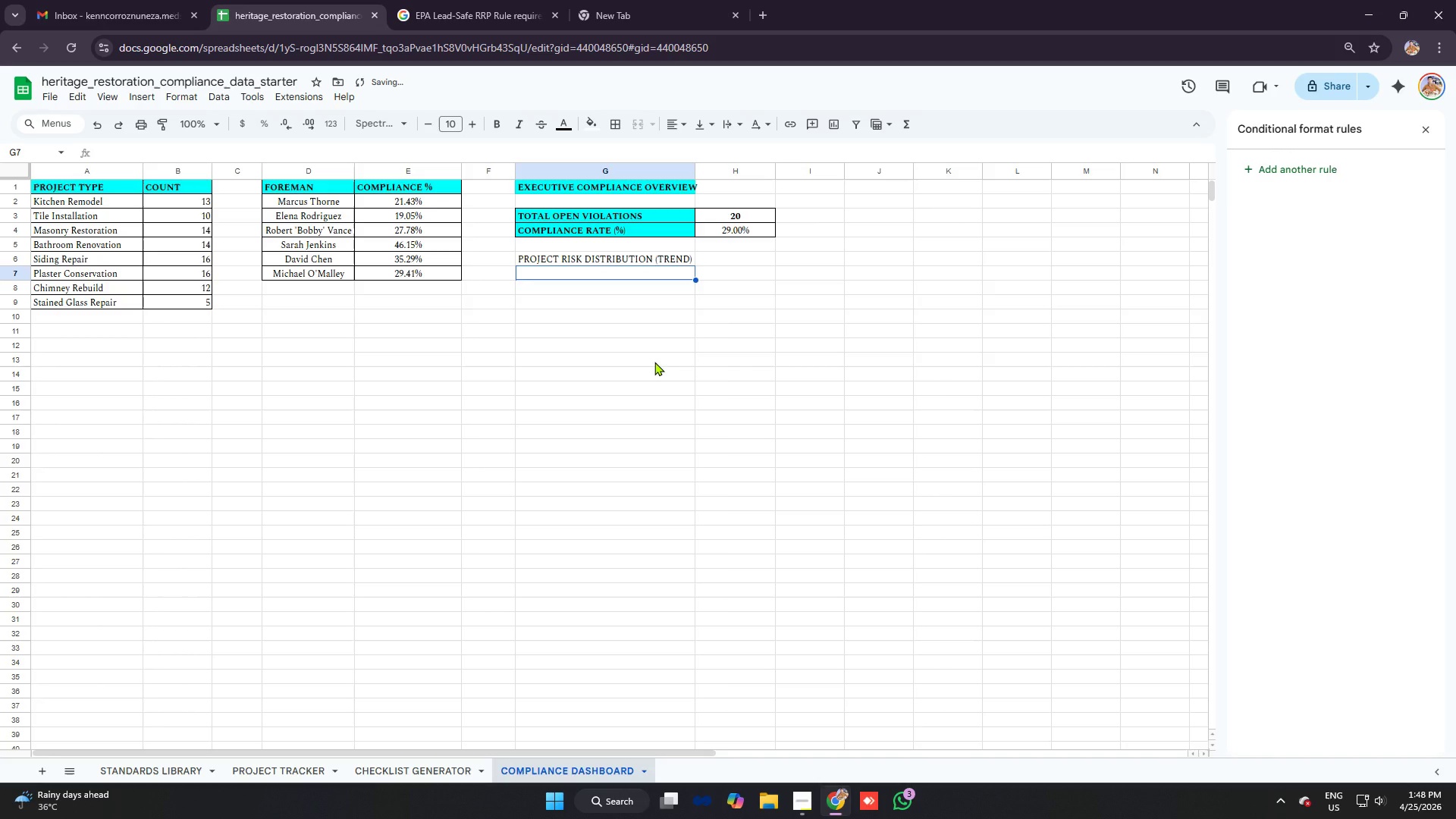 
 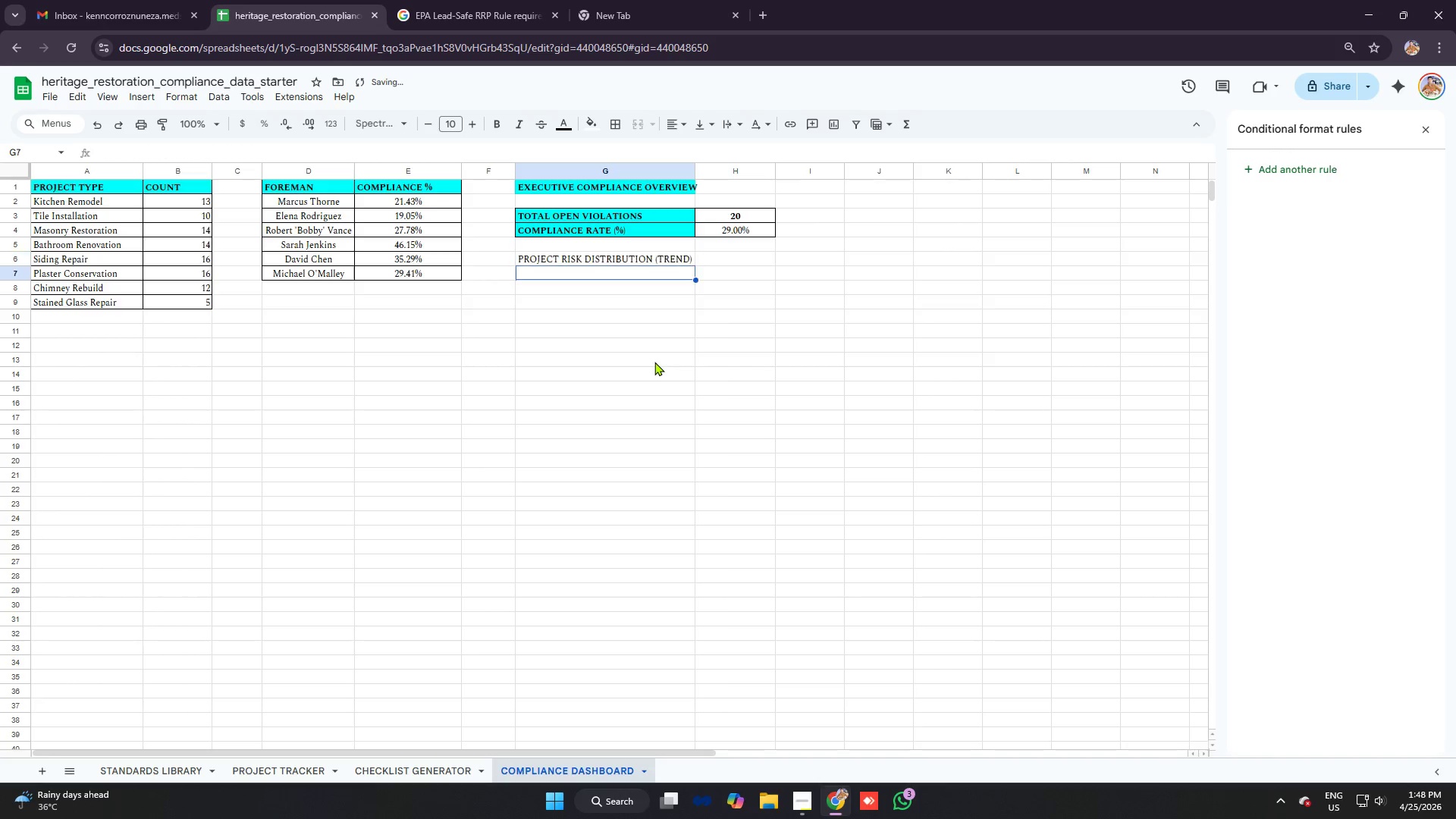 
key(Enter)
 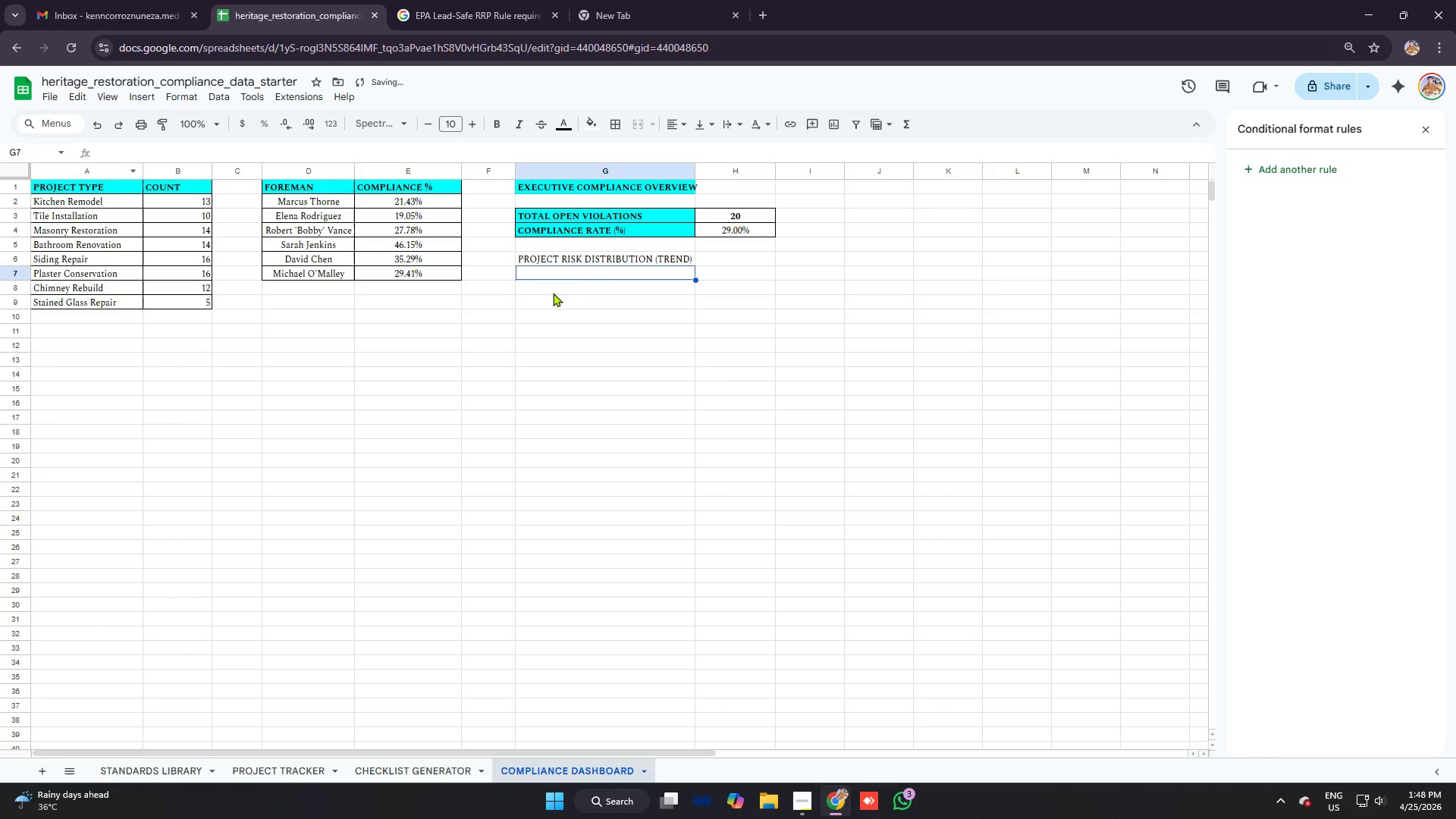 
left_click([604, 256])
 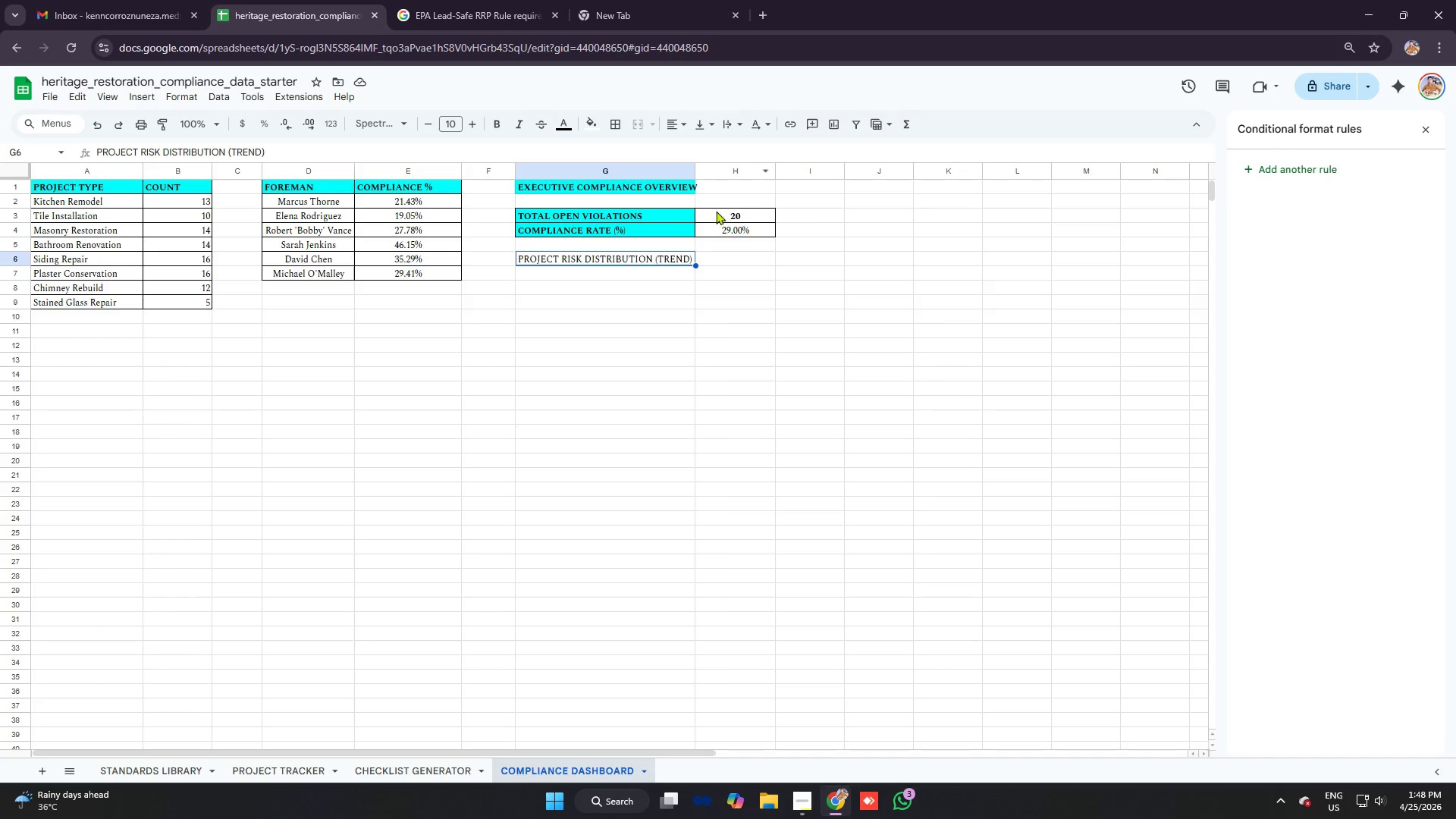 
wait(7.03)
 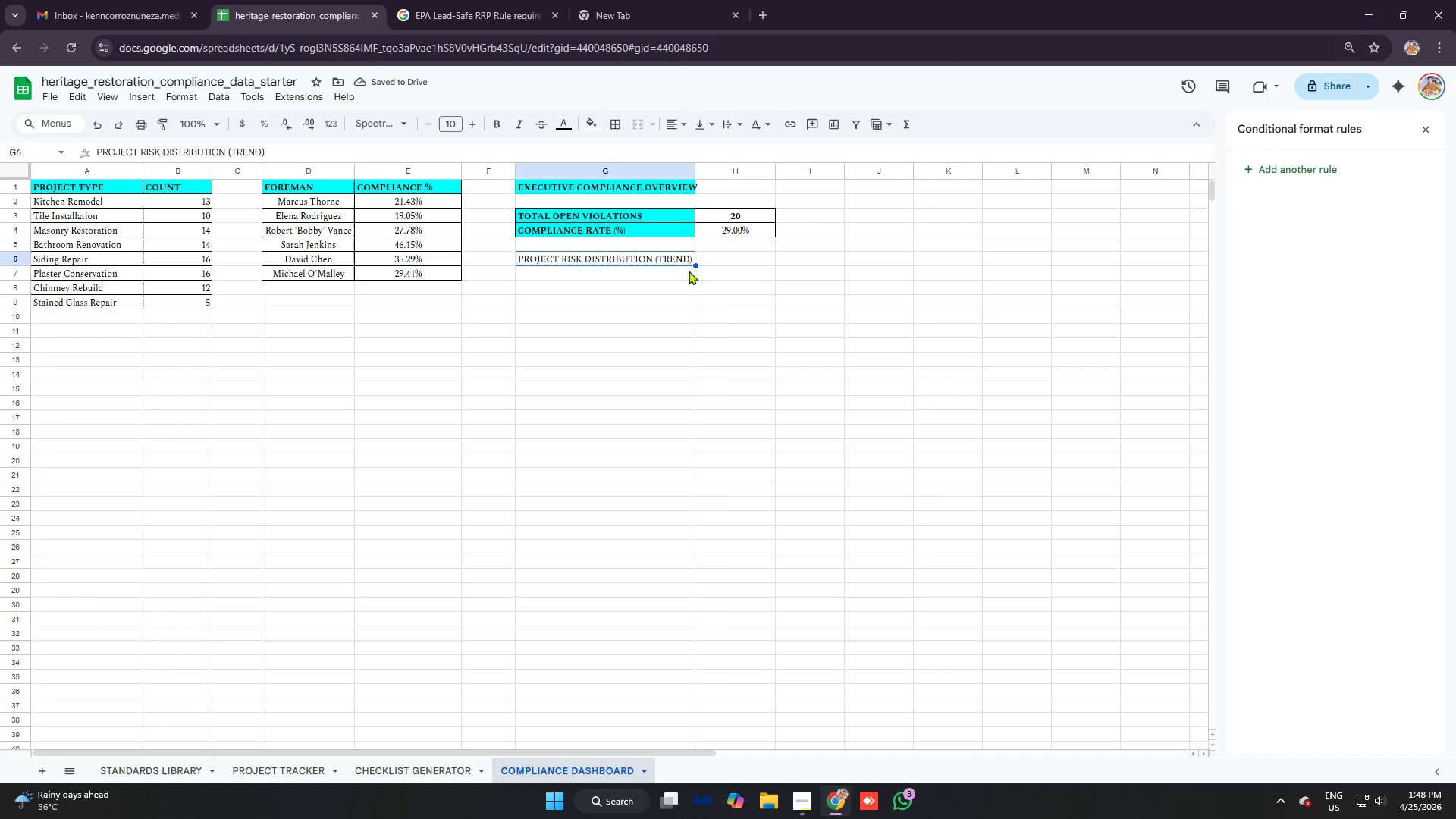 
left_click([744, 263])
 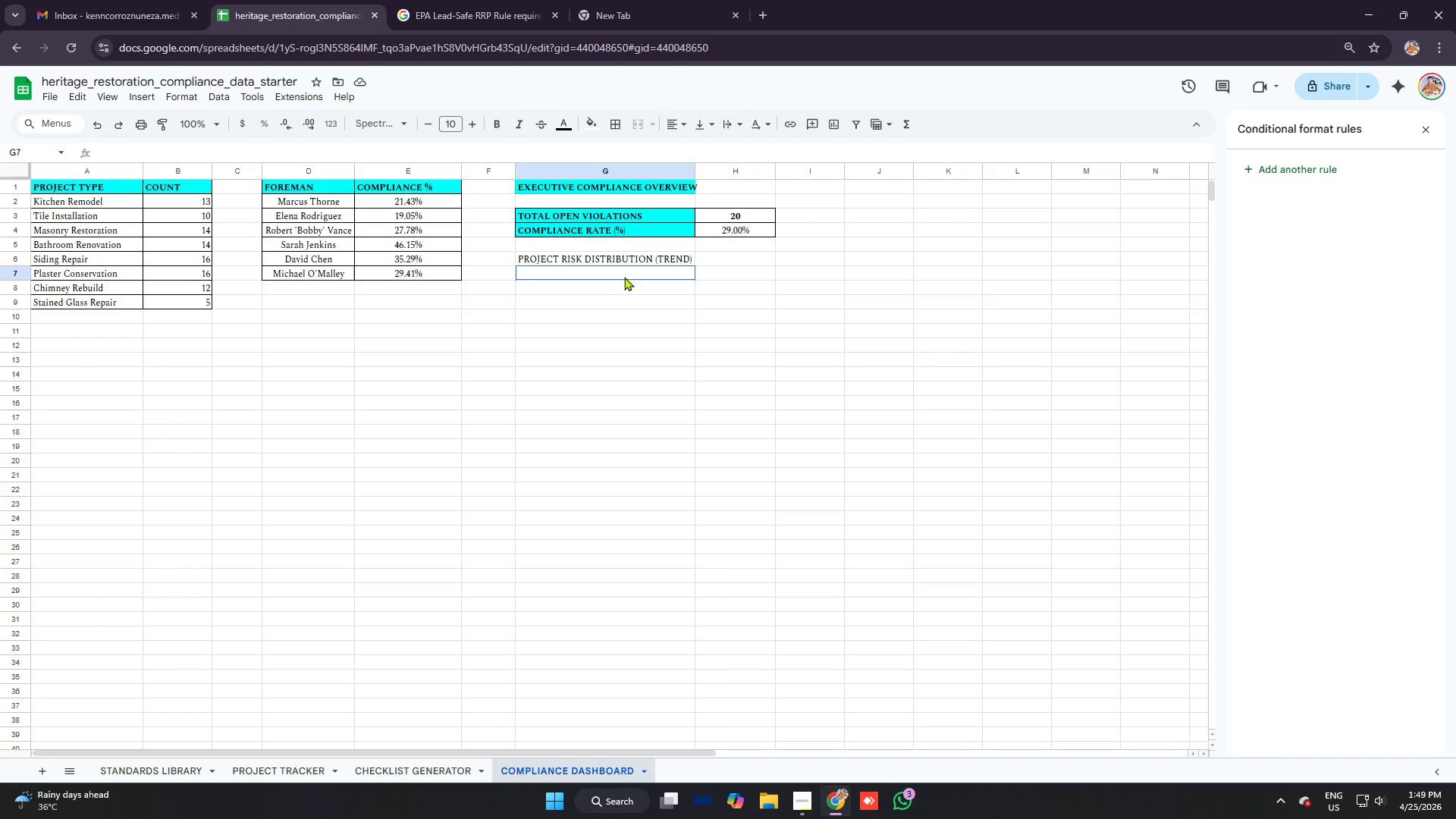 
left_click([719, 255])
 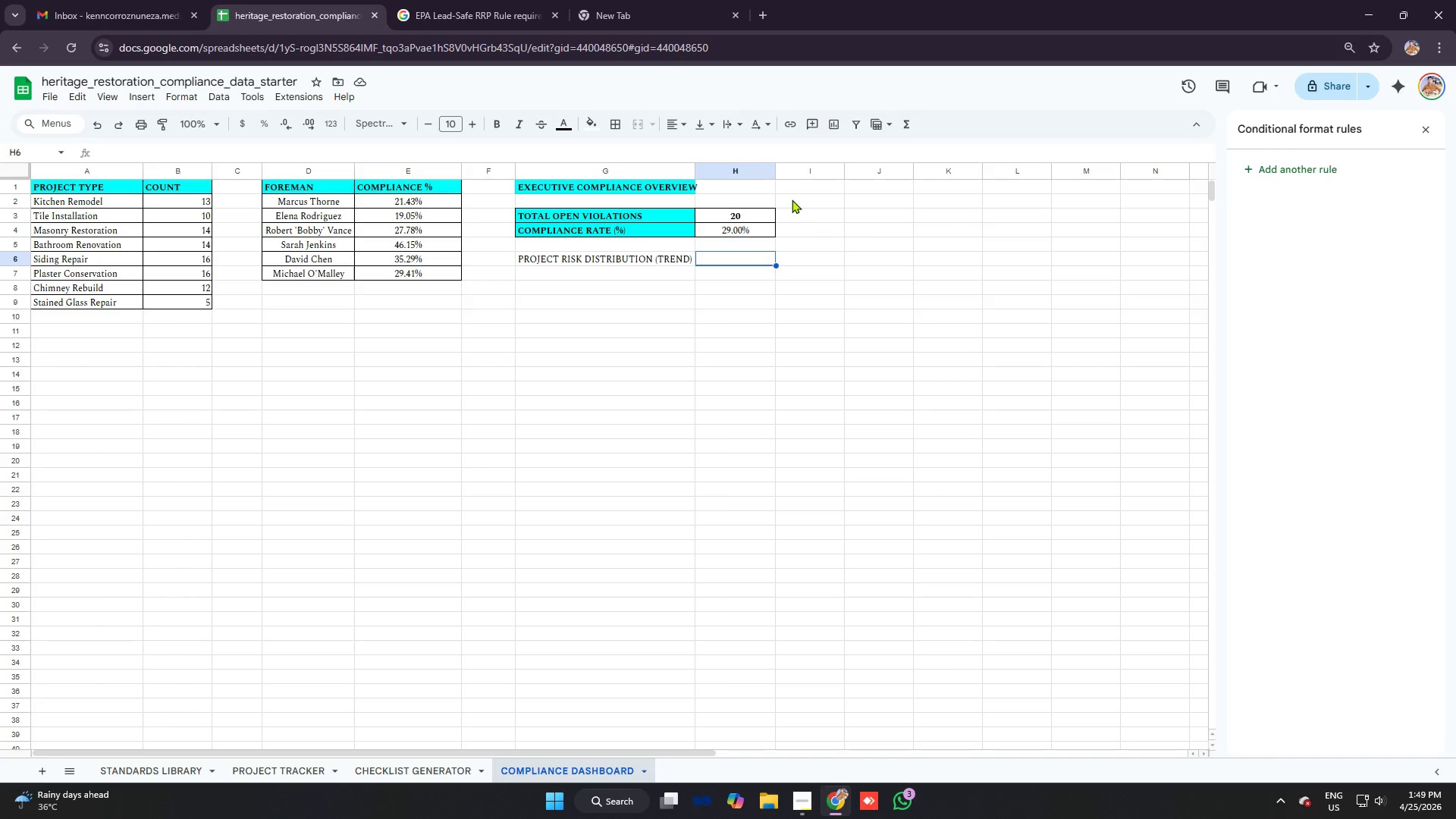 
left_click_drag(start_coordinate=[777, 171], to_coordinate=[811, 171])
 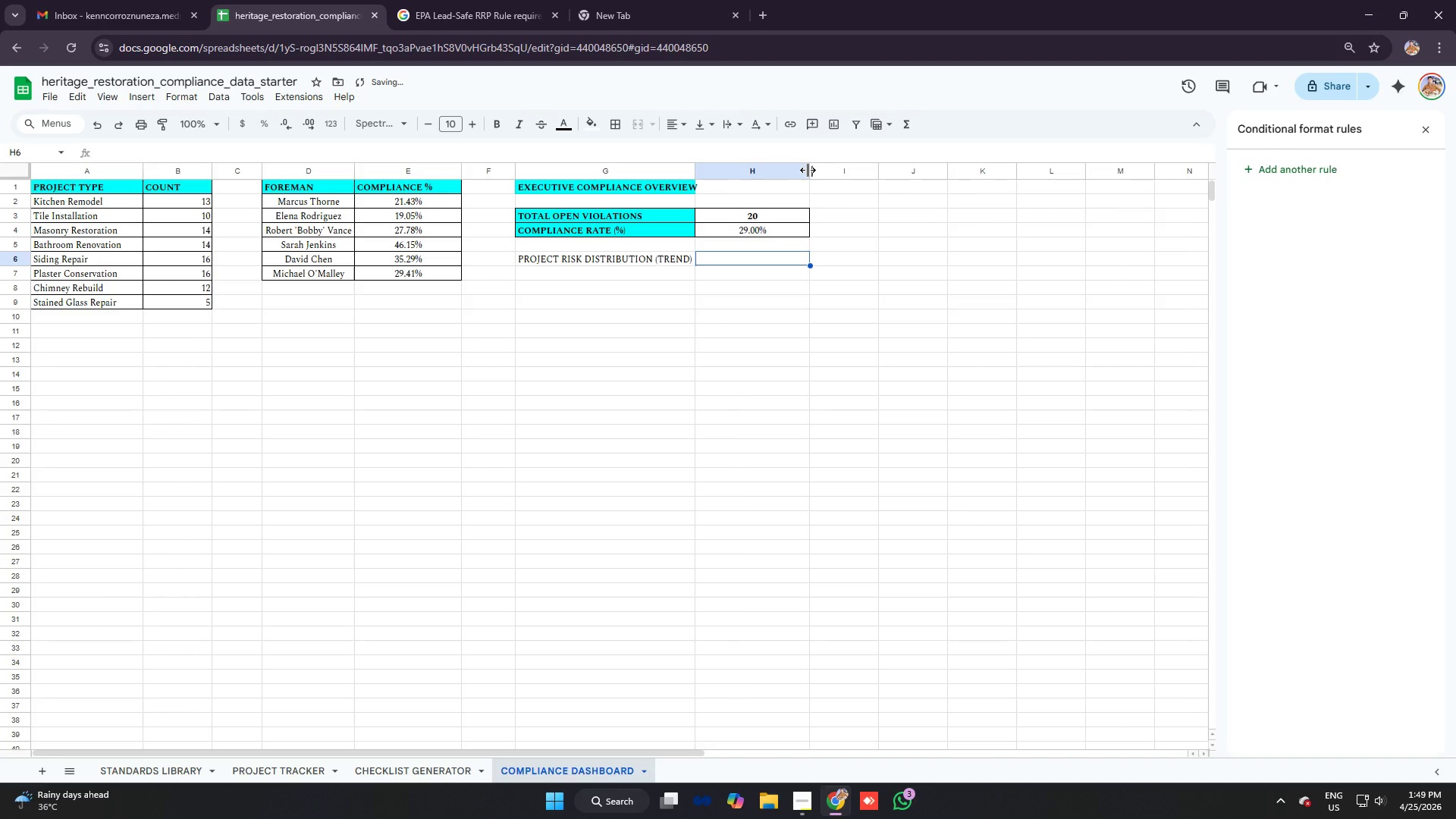 
left_click_drag(start_coordinate=[808, 170], to_coordinate=[824, 170])
 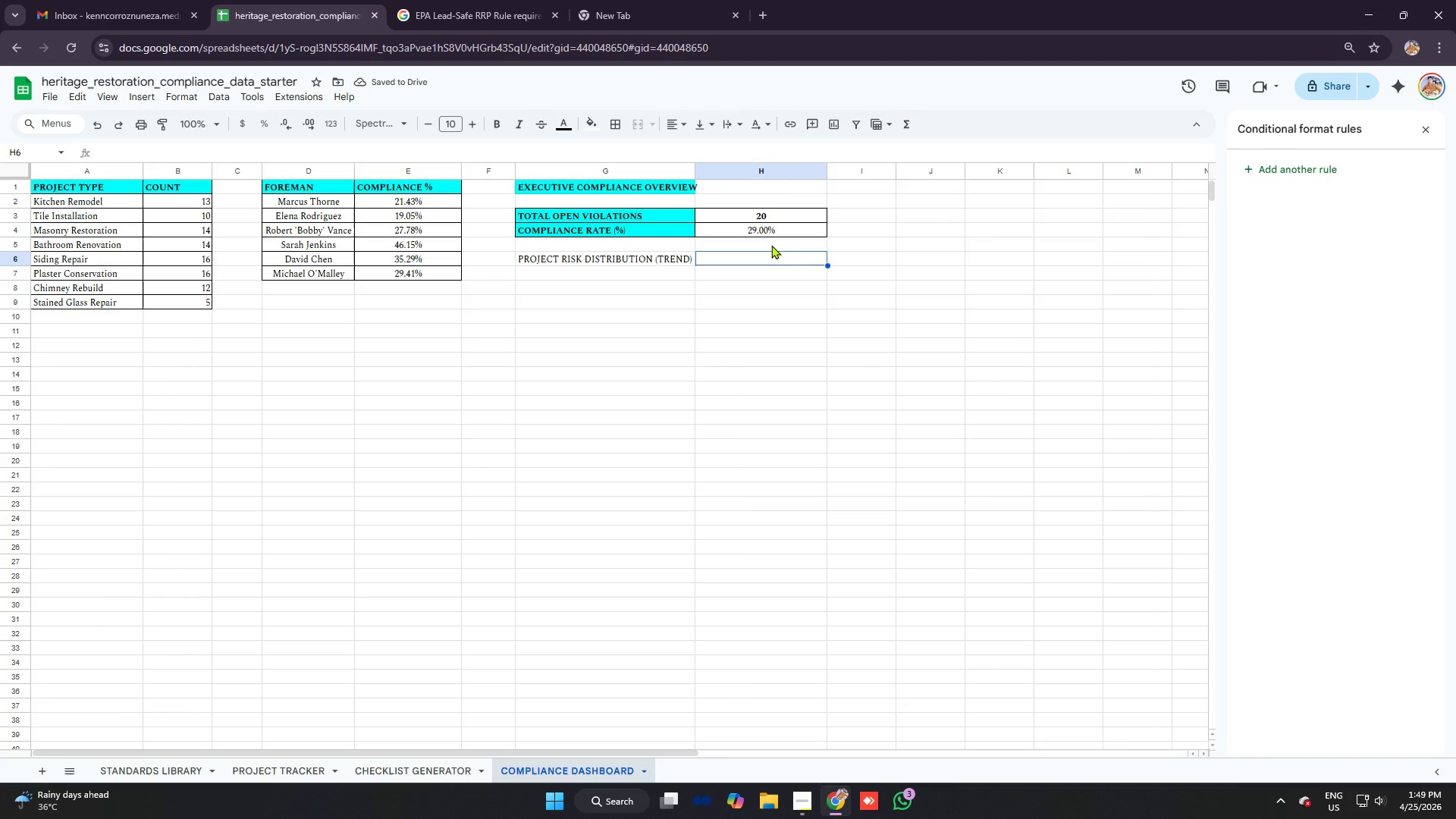 
wait(5.33)
 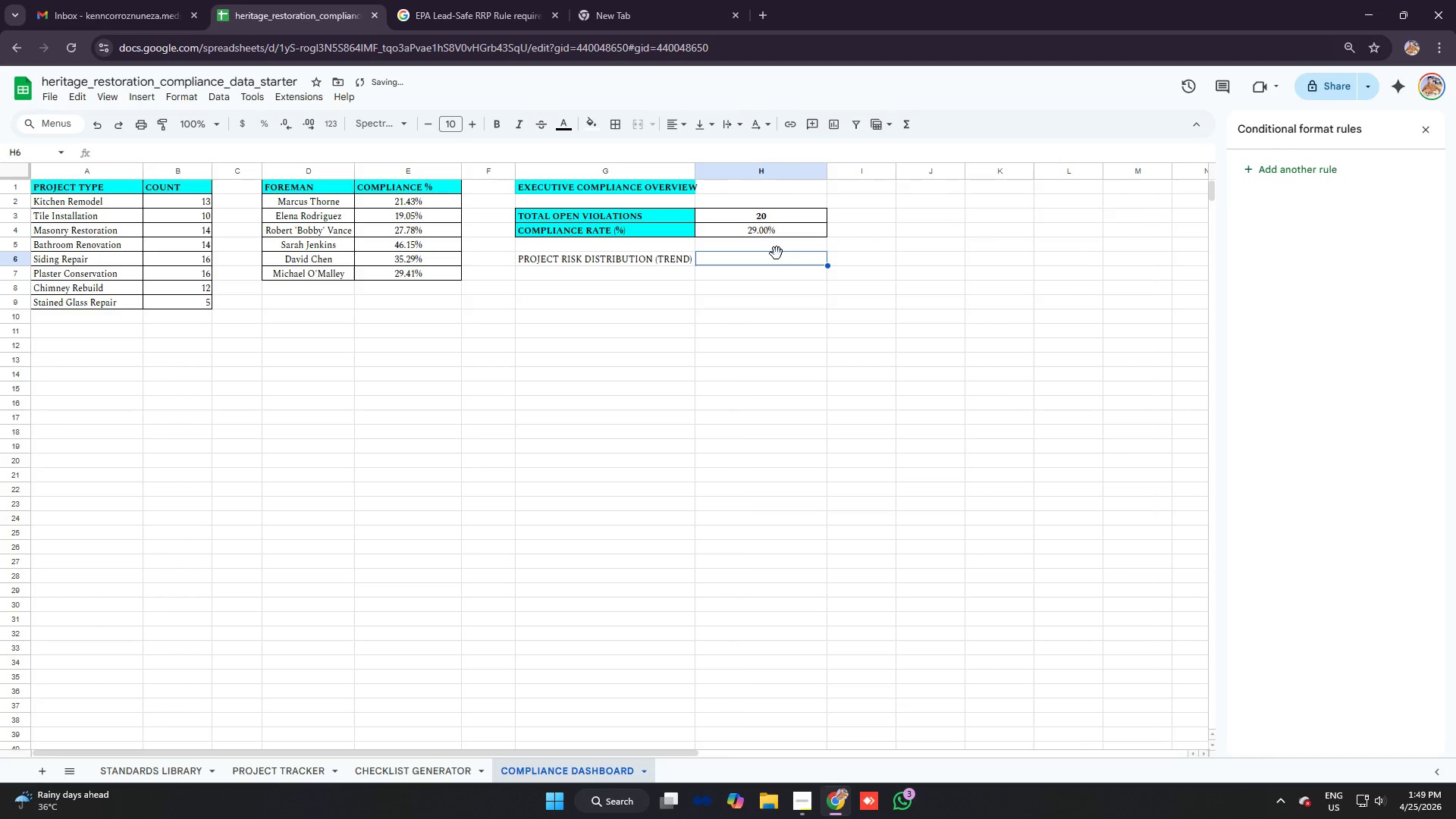 
left_click([902, 262])
 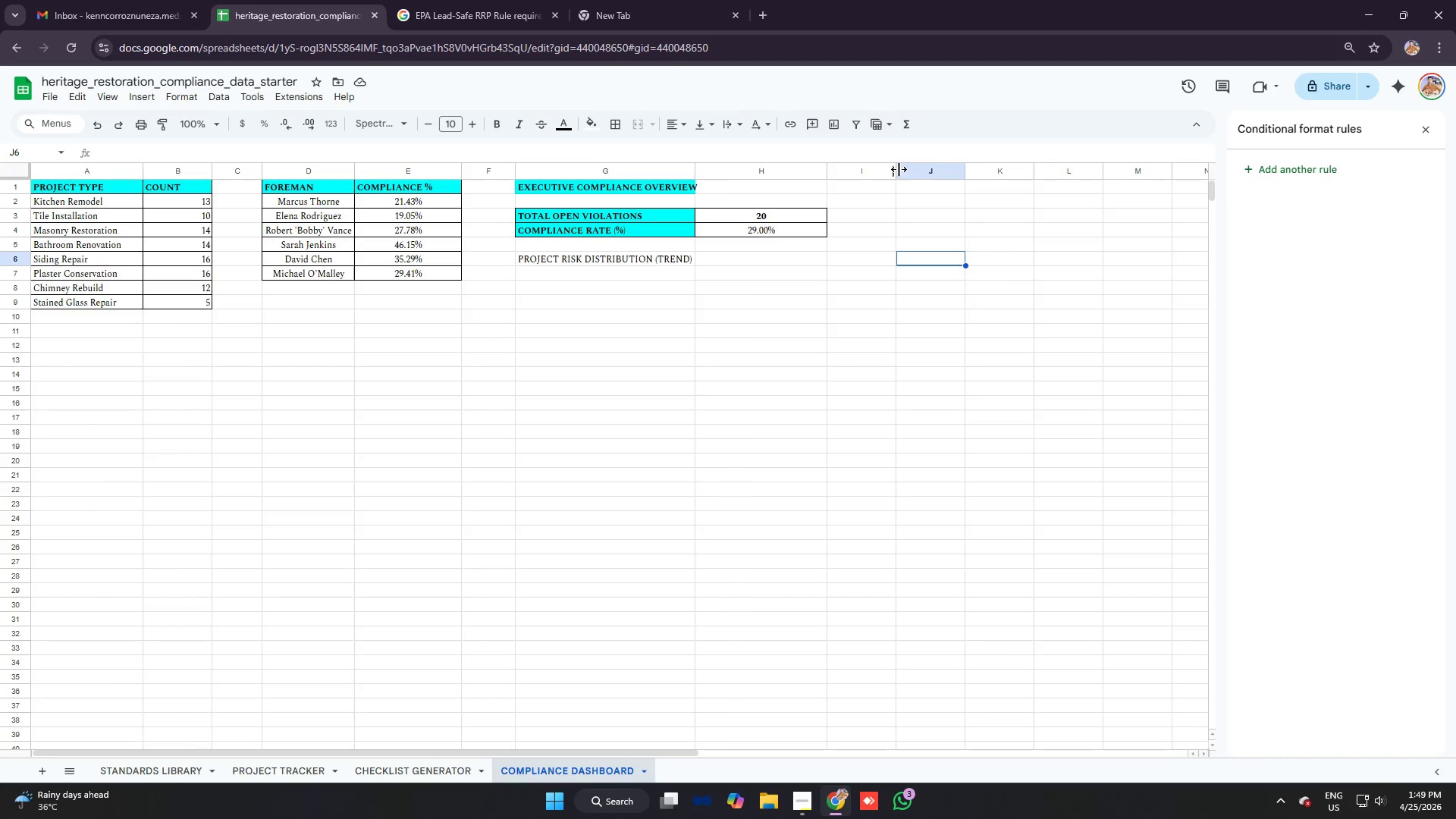 
left_click_drag(start_coordinate=[896, 168], to_coordinate=[866, 161])
 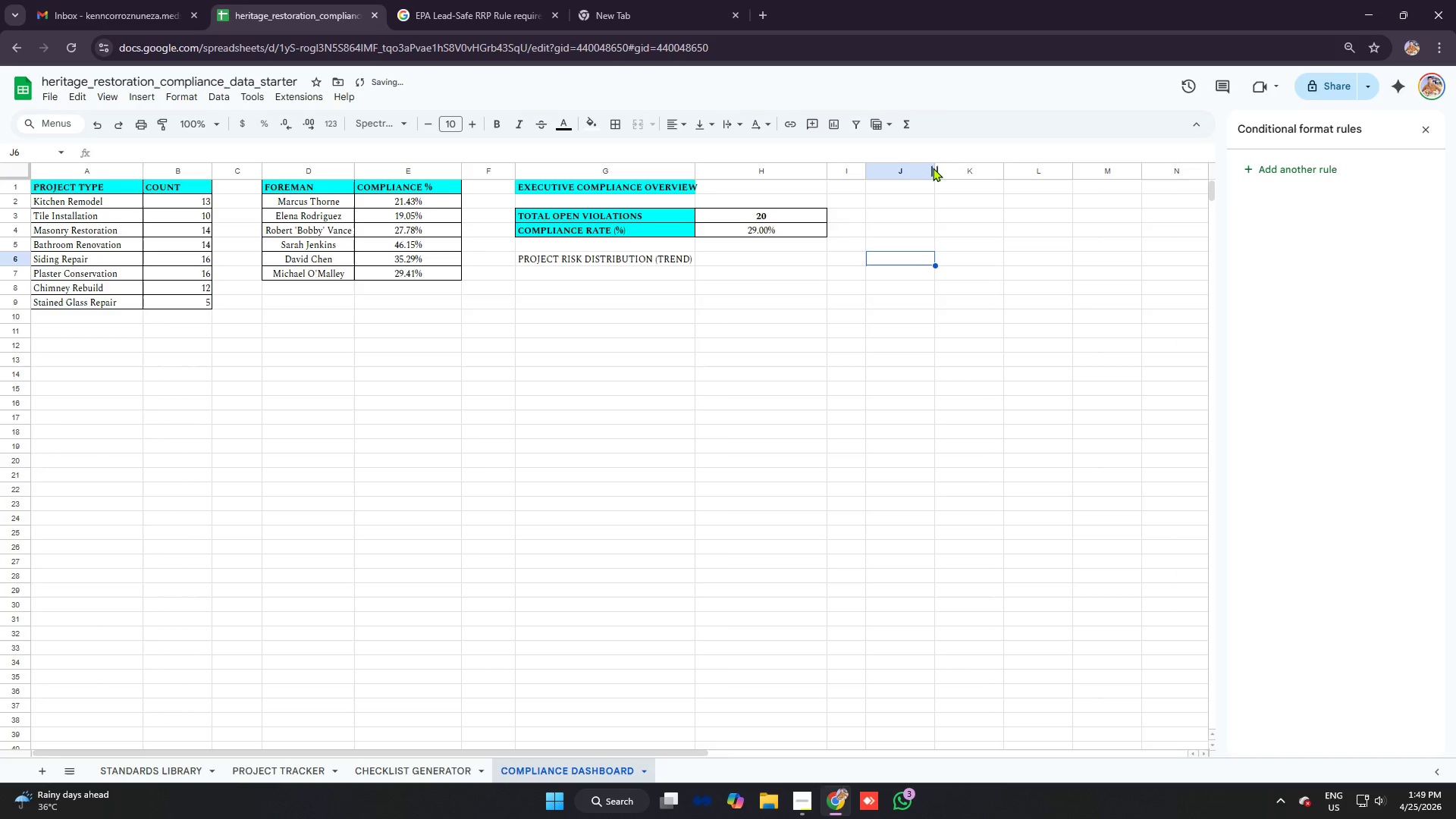 
left_click_drag(start_coordinate=[934, 168], to_coordinate=[896, 168])
 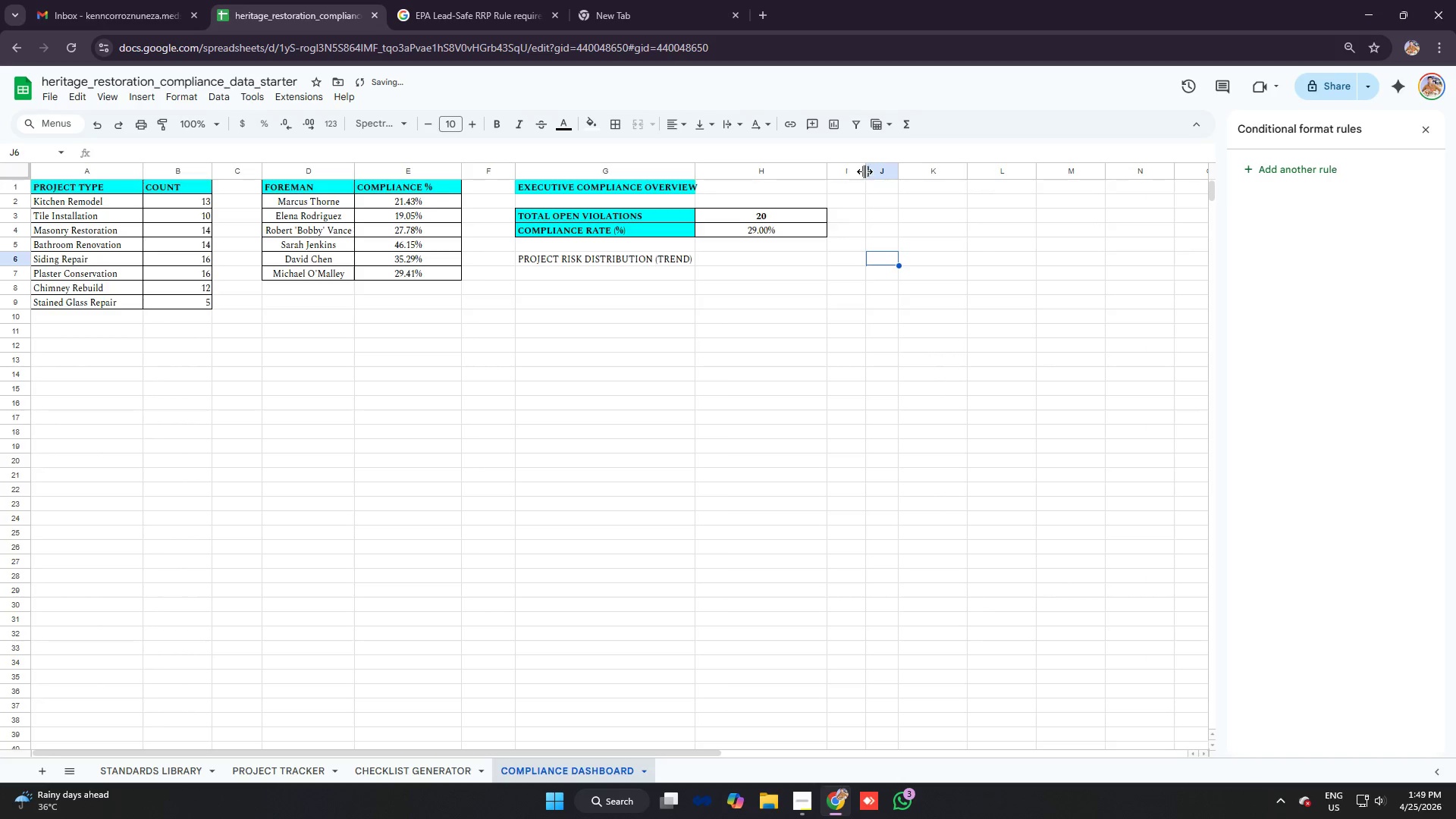 
left_click_drag(start_coordinate=[868, 171], to_coordinate=[859, 169])
 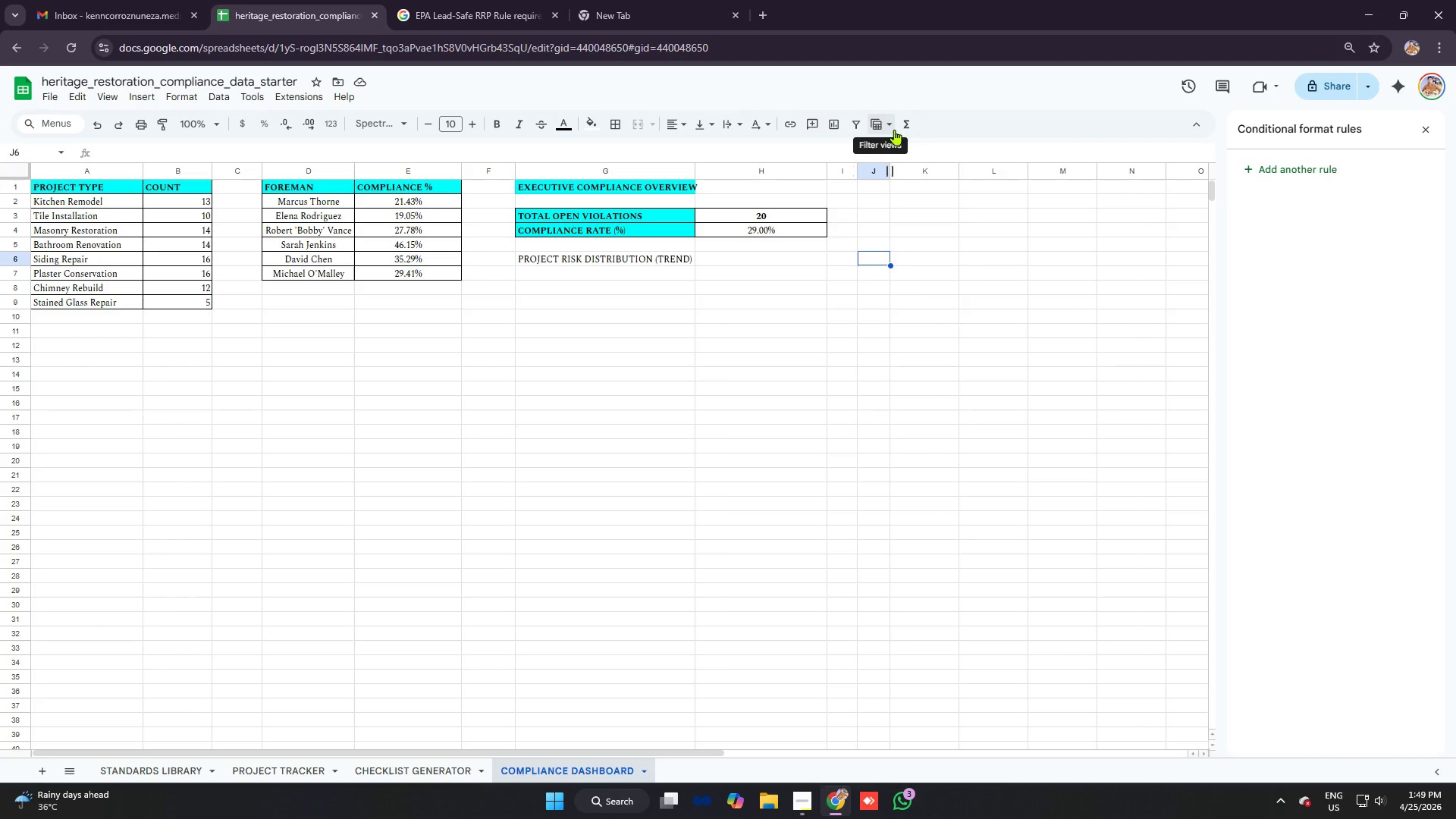 
wait(12.52)
 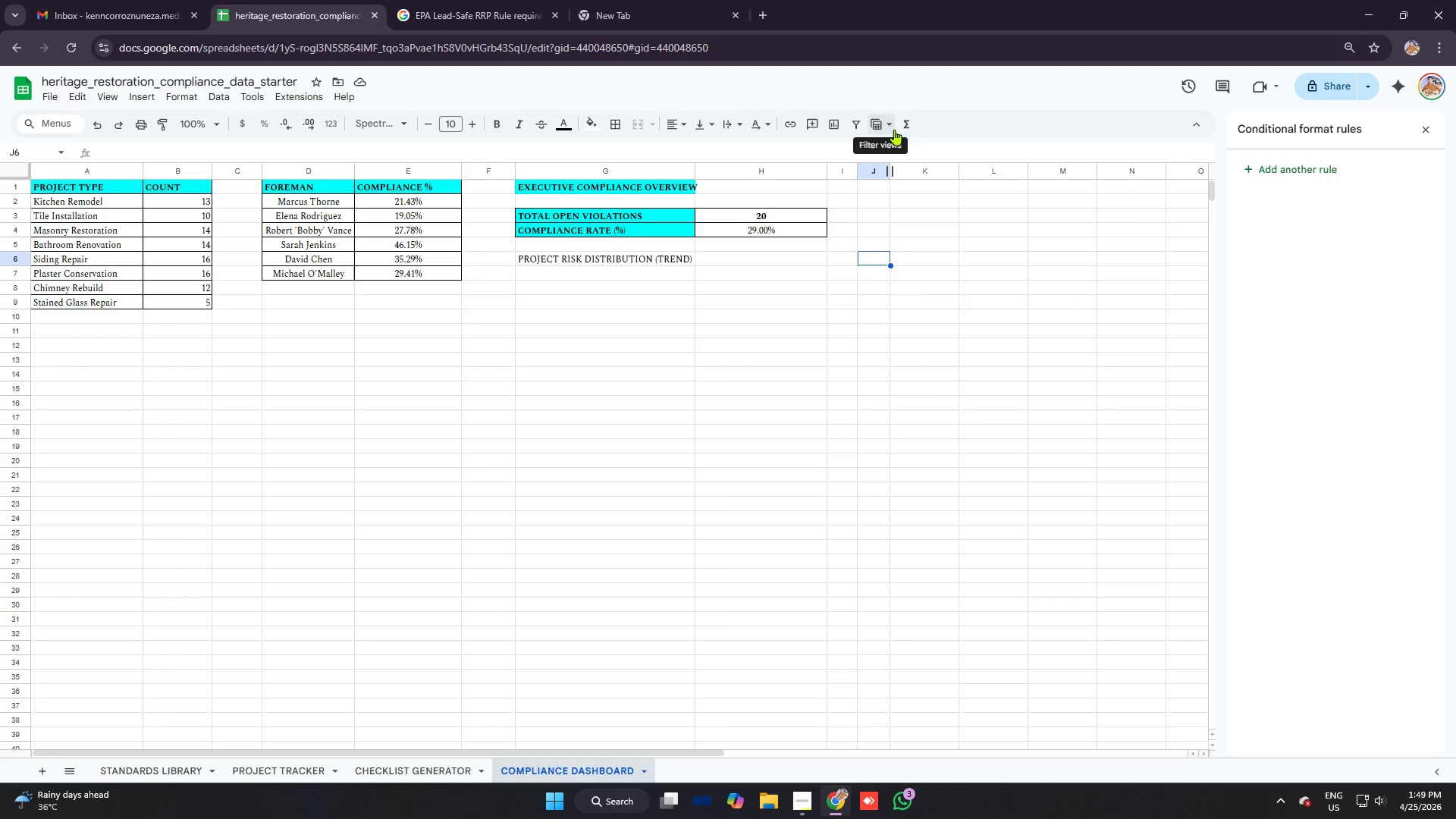 
left_click_drag(start_coordinate=[959, 171], to_coordinate=[921, 163])
 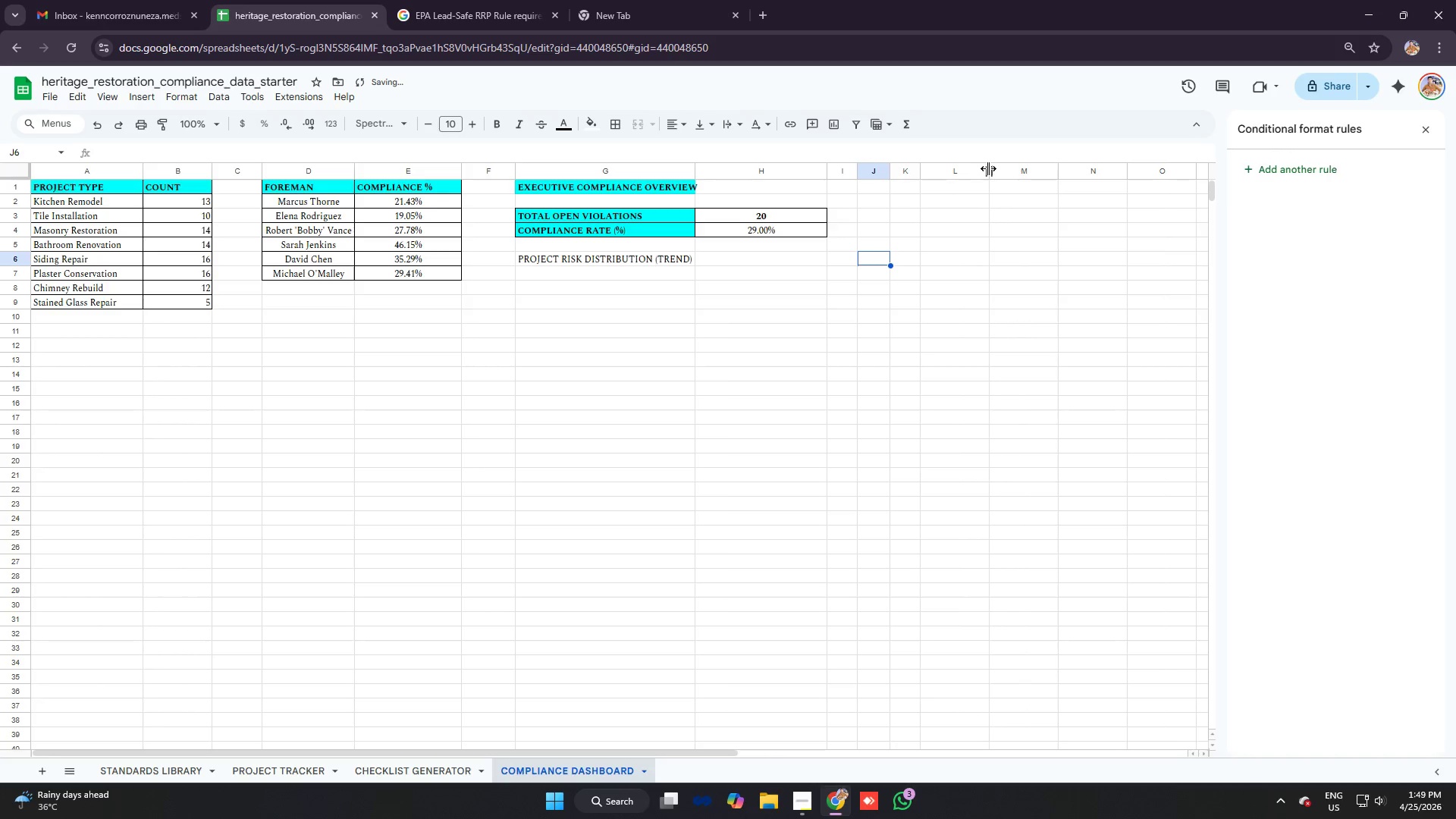 
left_click_drag(start_coordinate=[989, 169], to_coordinate=[950, 167])
 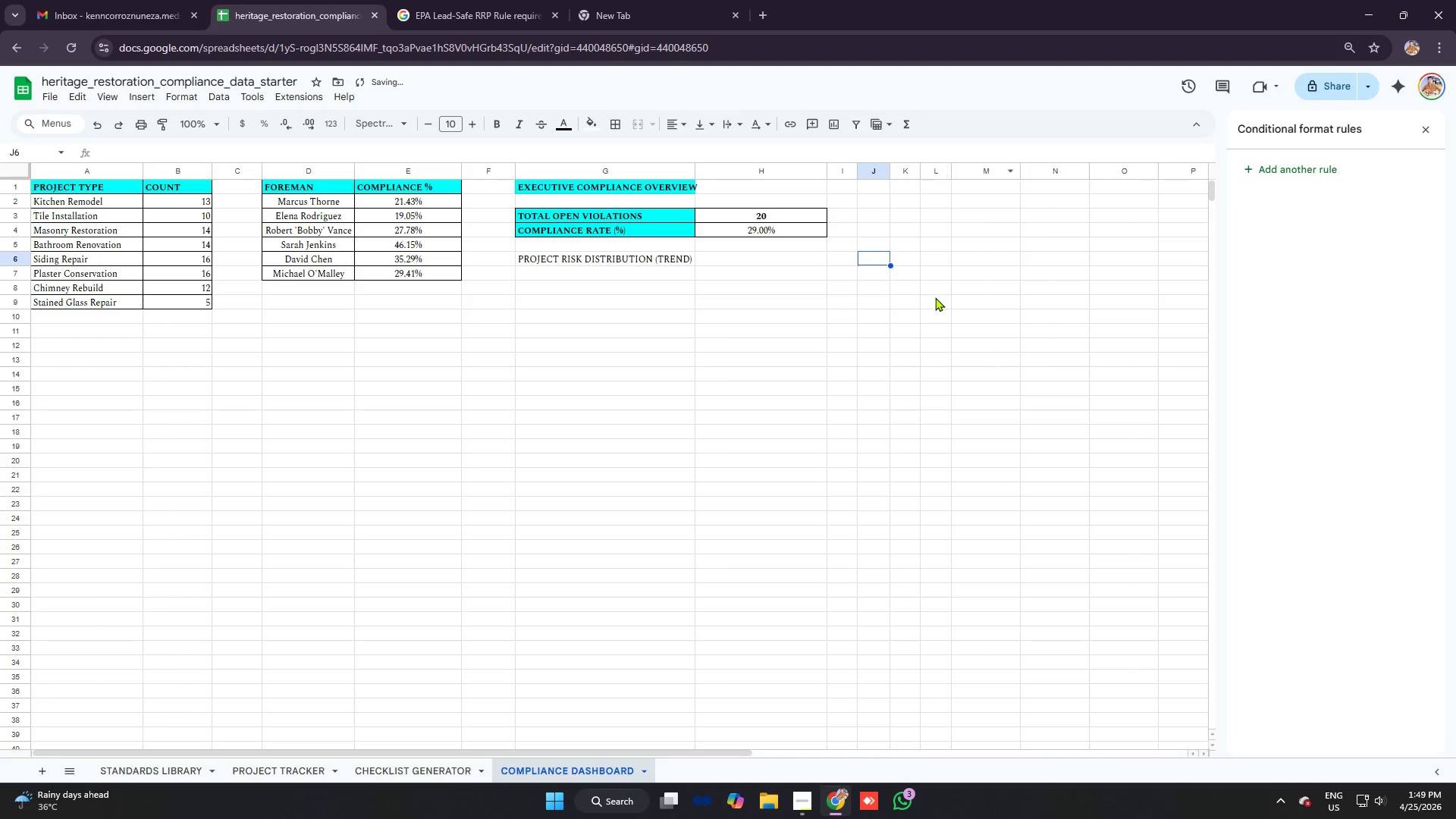 
left_click([933, 297])
 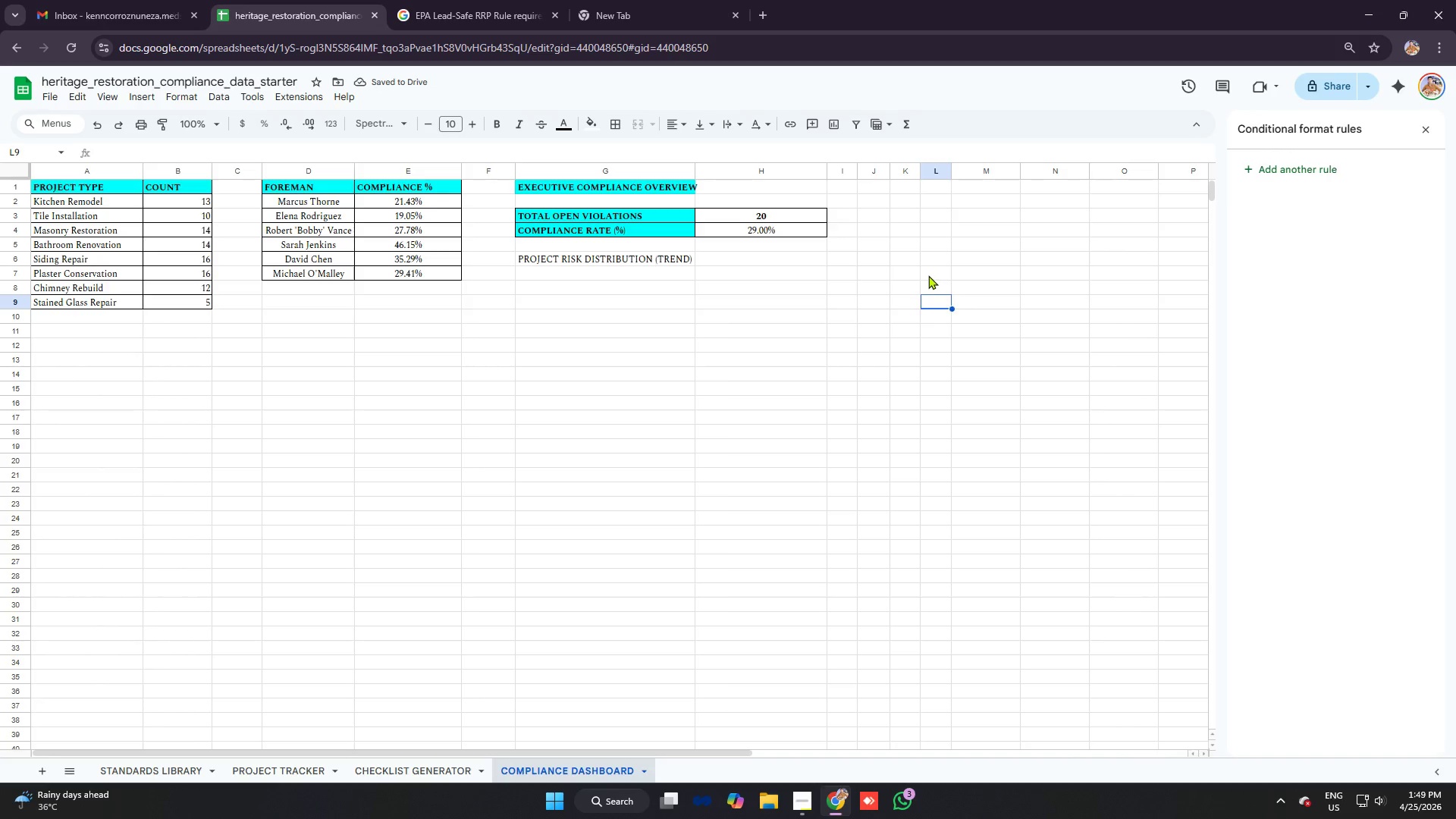 
wait(9.28)
 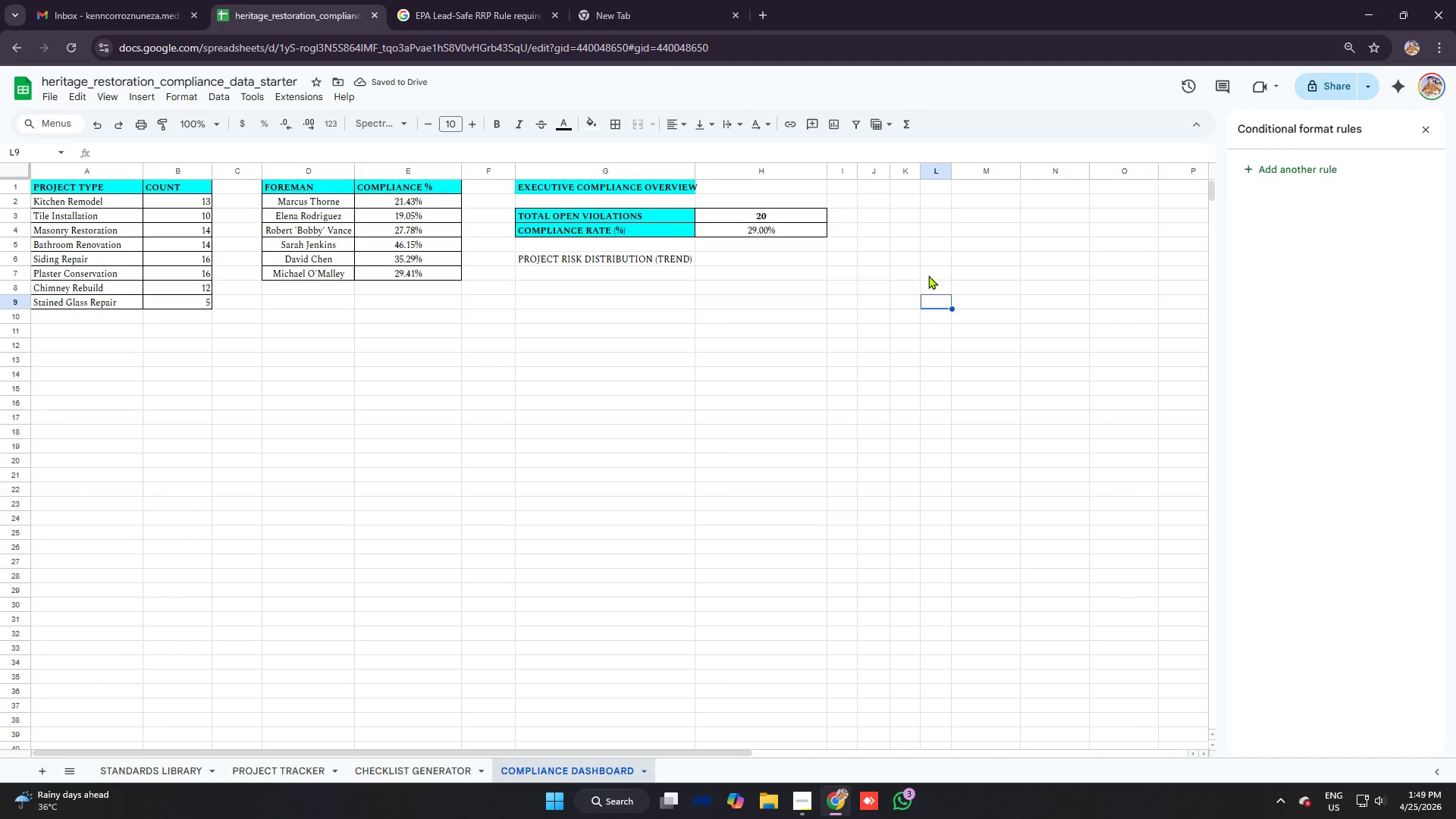 
left_click_drag(start_coordinate=[635, 256], to_coordinate=[680, 273])
 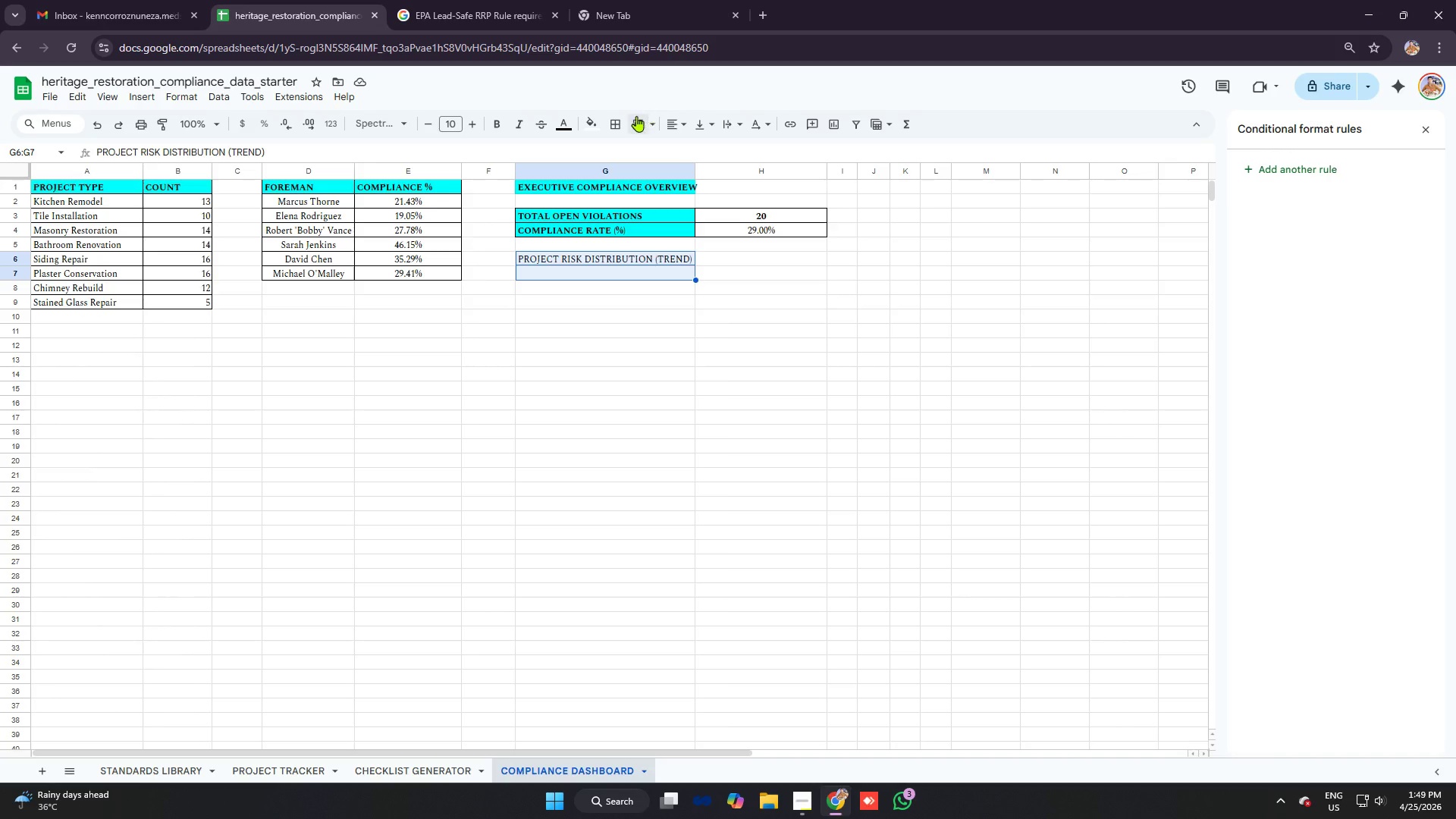 
left_click([636, 116])
 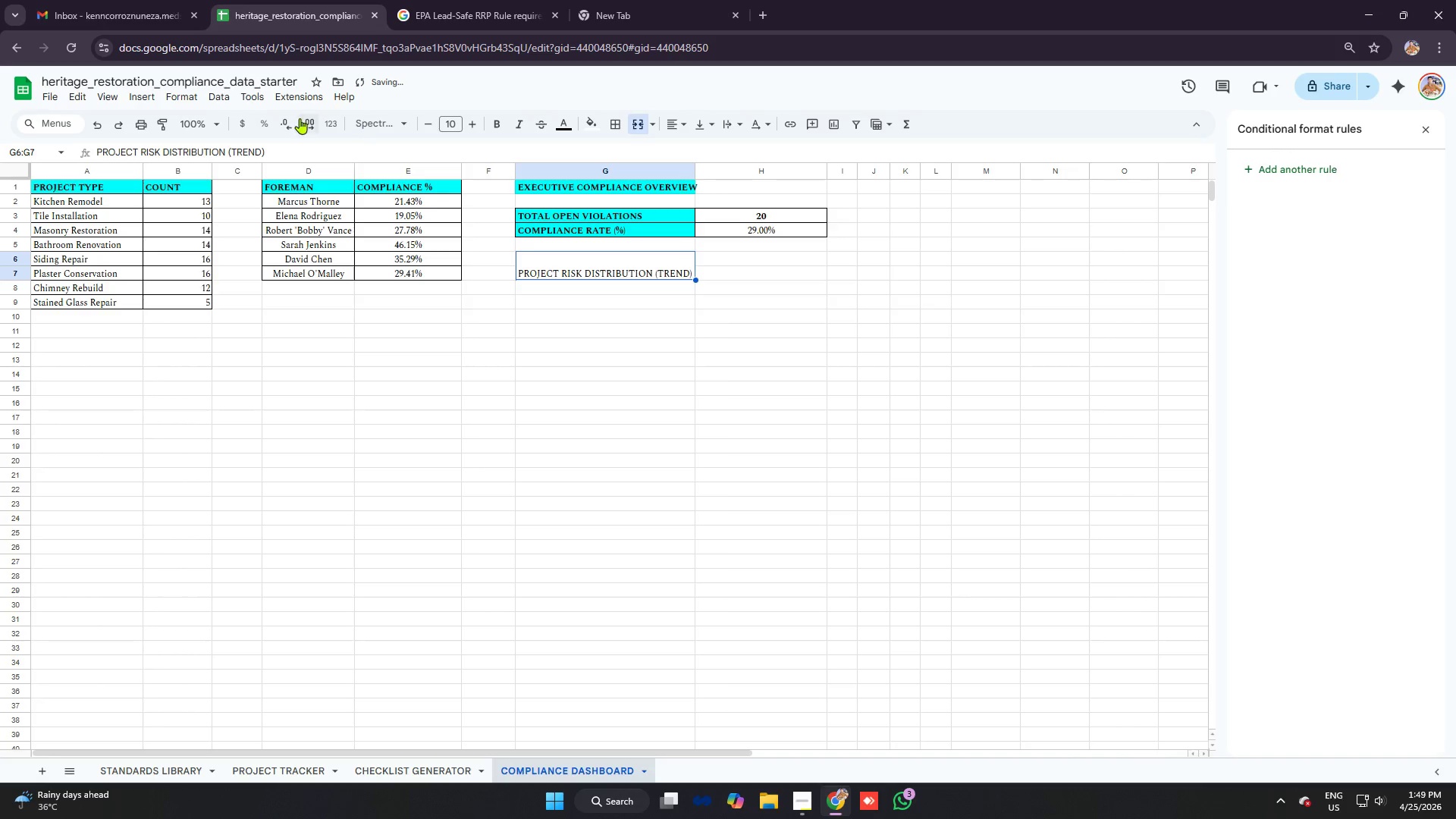 
left_click([188, 96])
 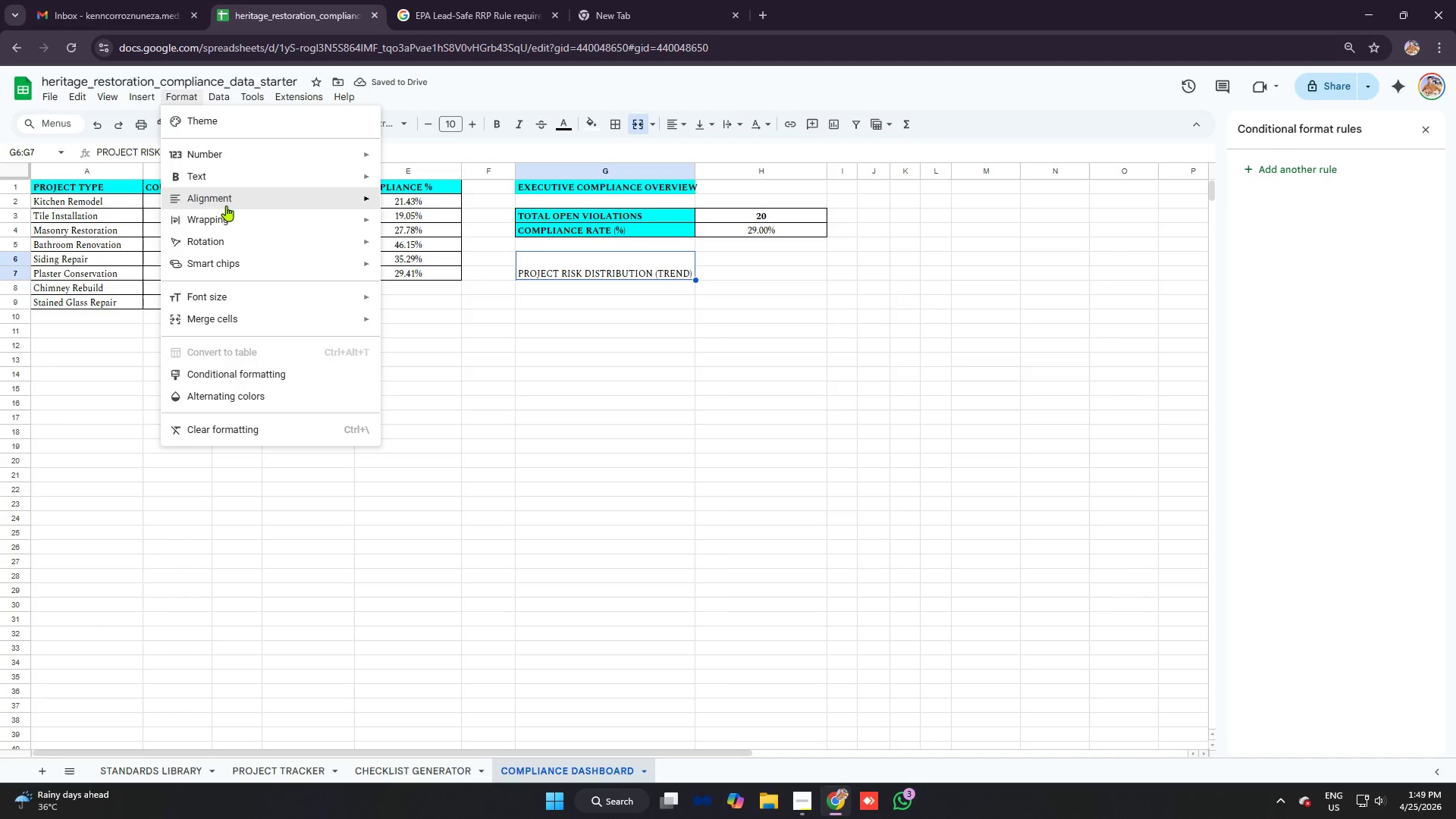 
left_click([222, 202])
 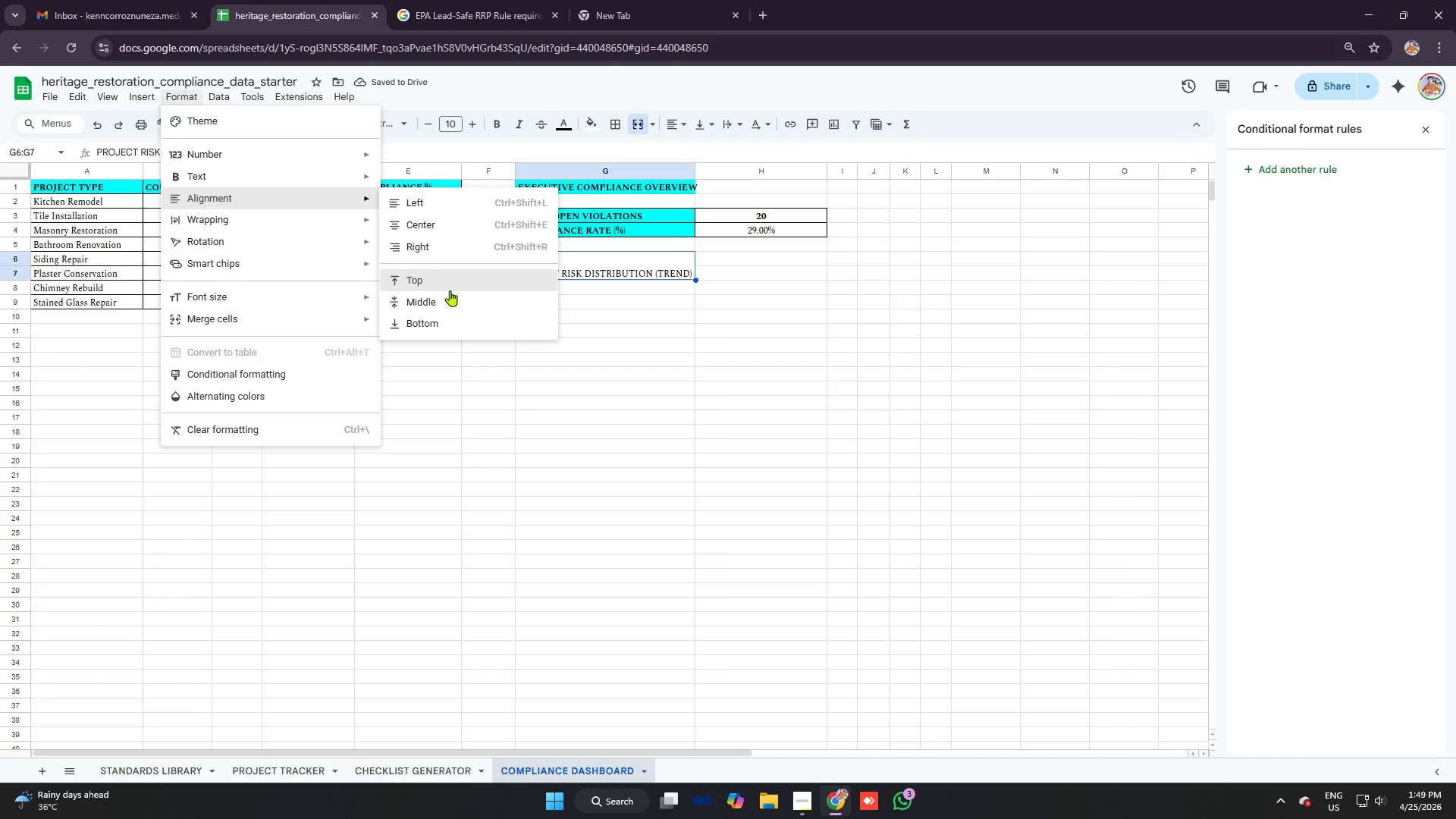 
left_click([451, 296])
 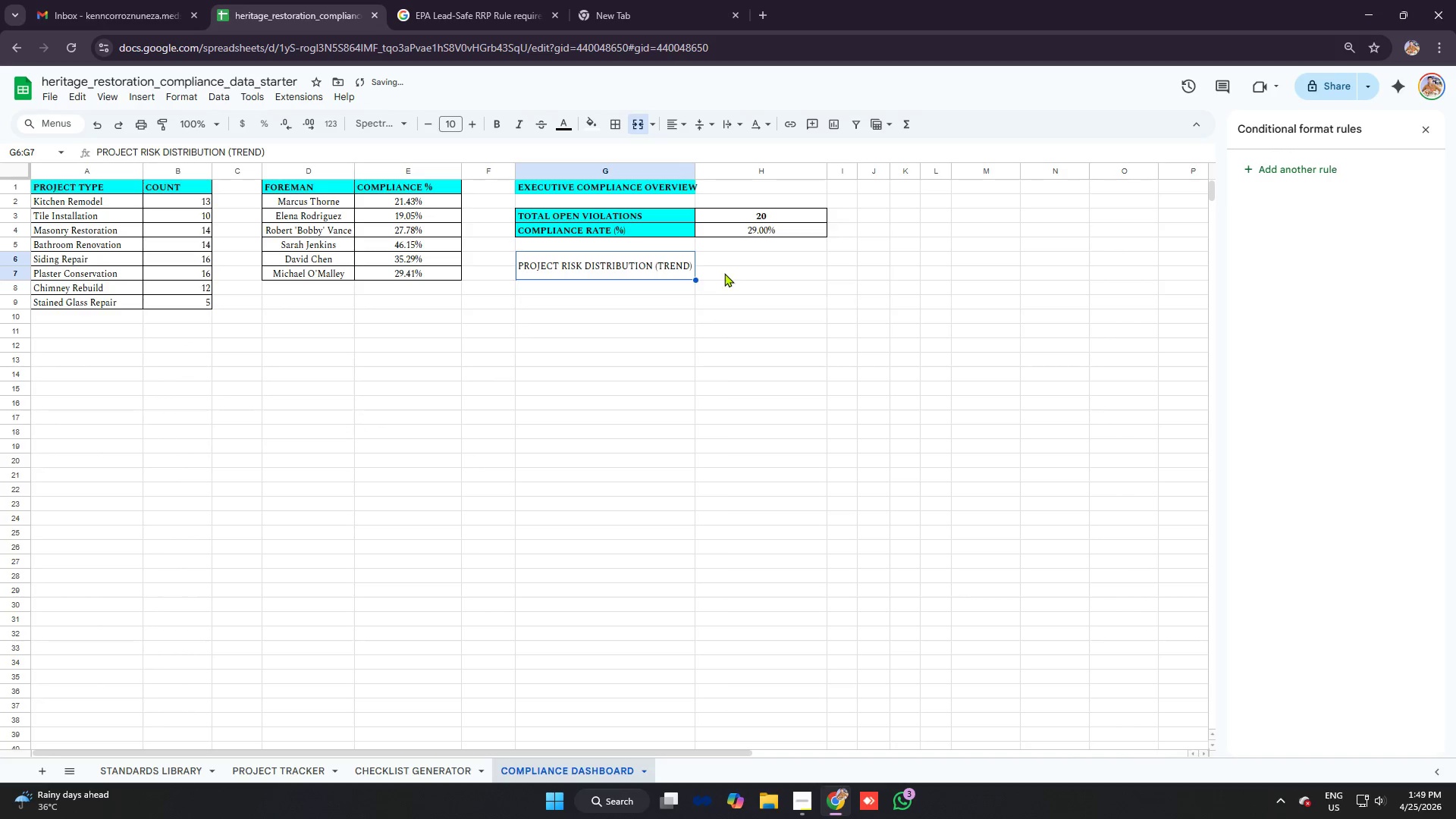 
left_click([728, 268])
 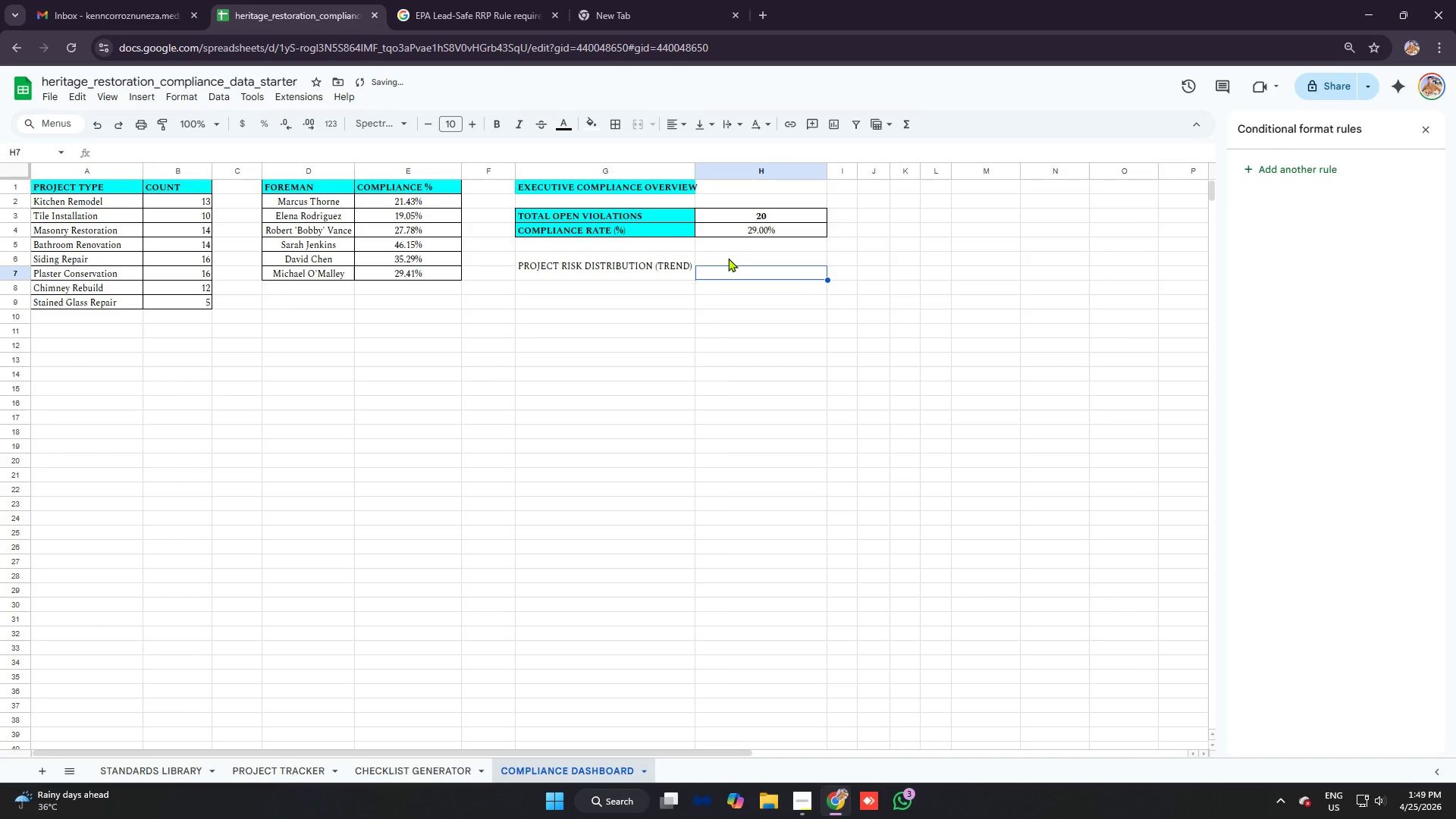 
left_click_drag(start_coordinate=[728, 258], to_coordinate=[745, 272])
 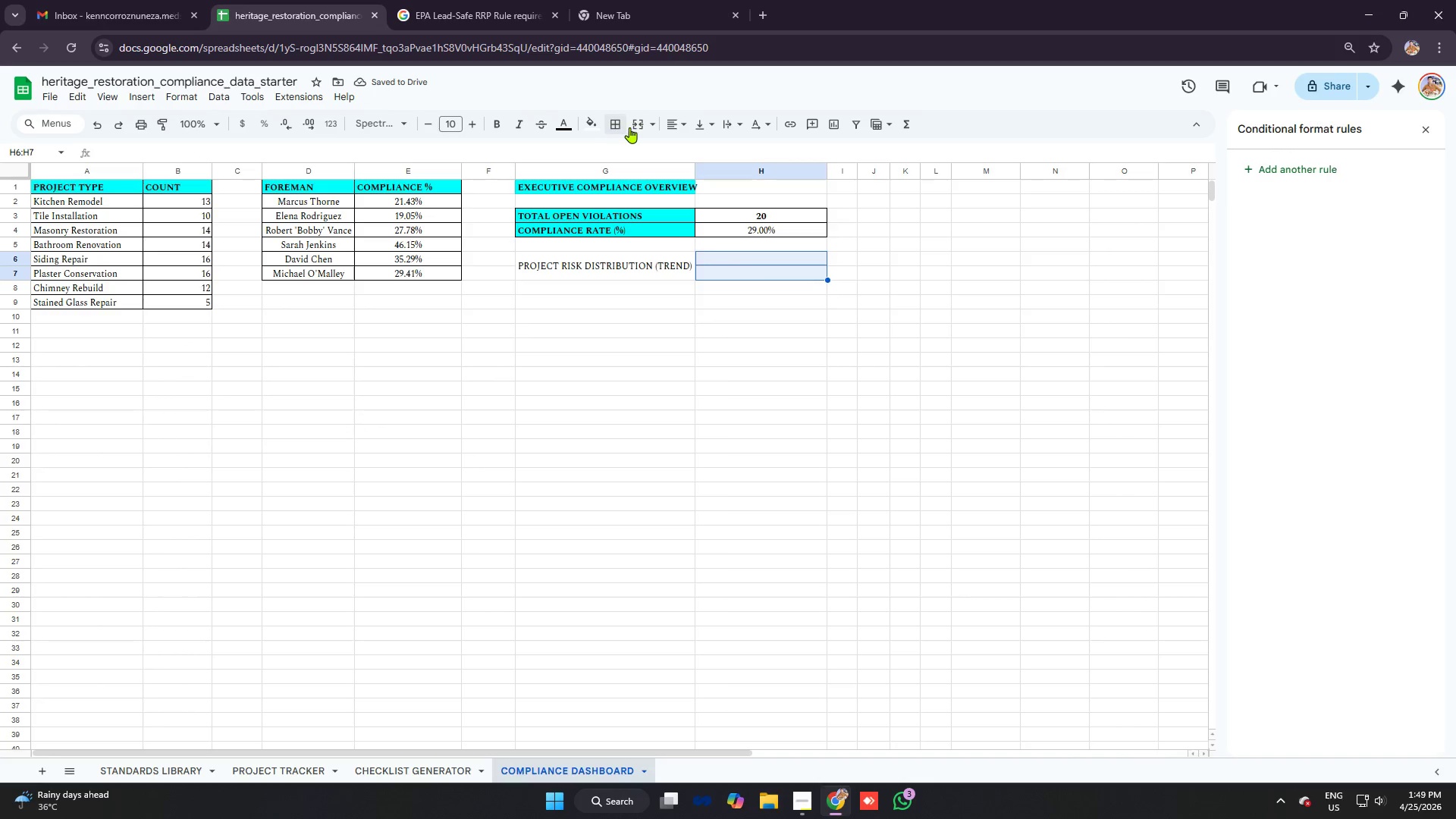 
left_click([639, 127])
 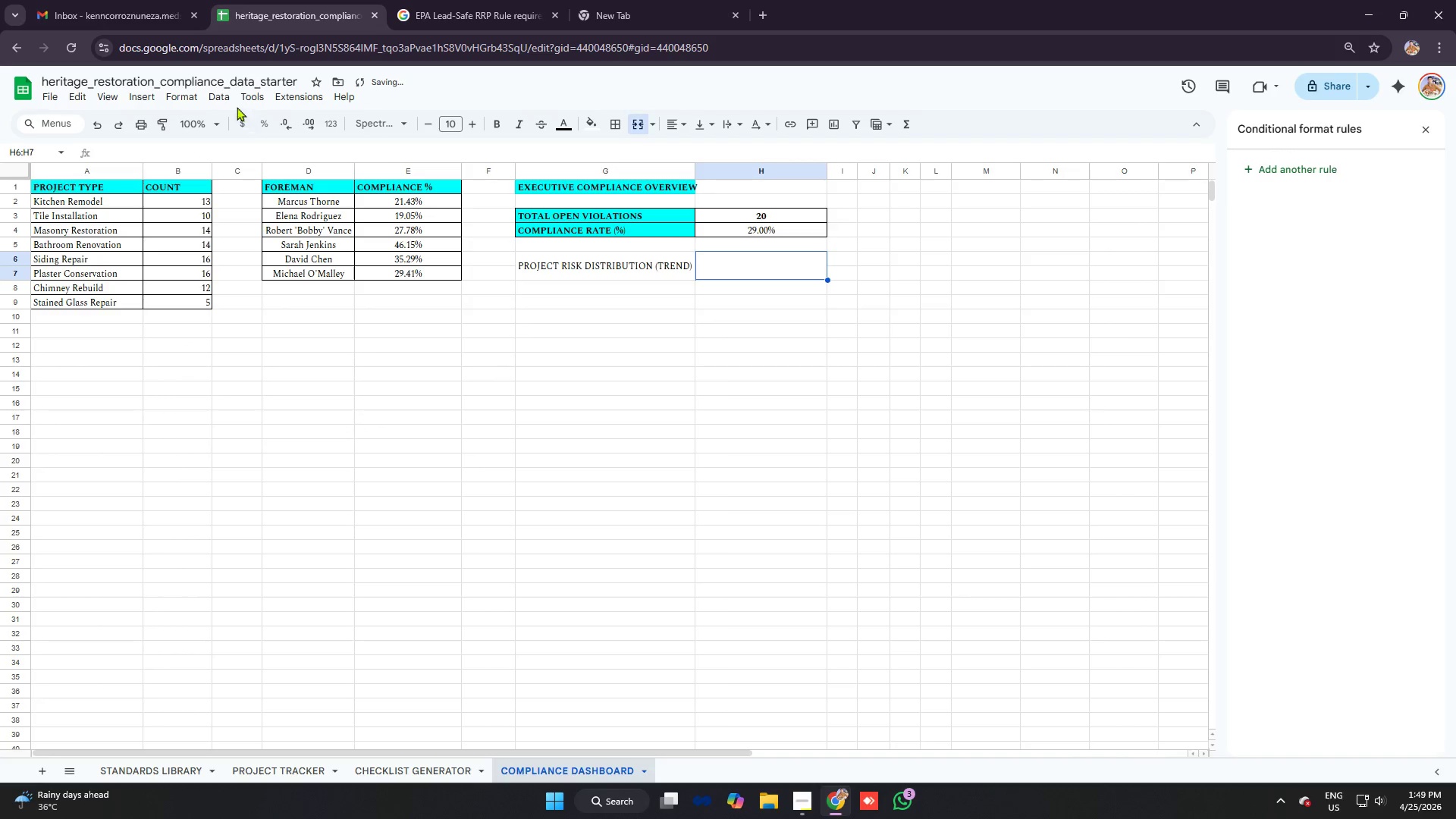 
left_click([195, 89])
 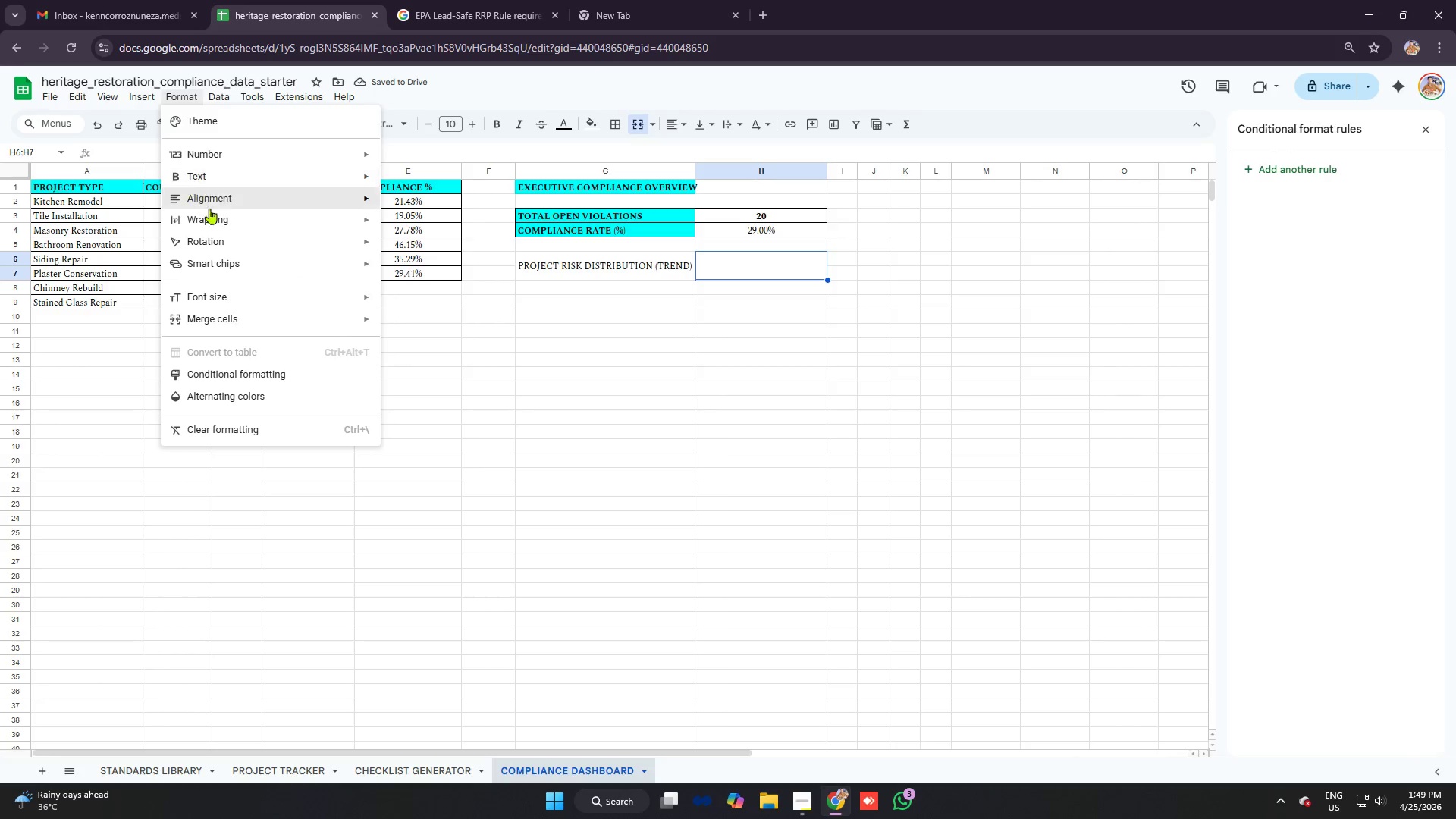 
left_click([234, 202])
 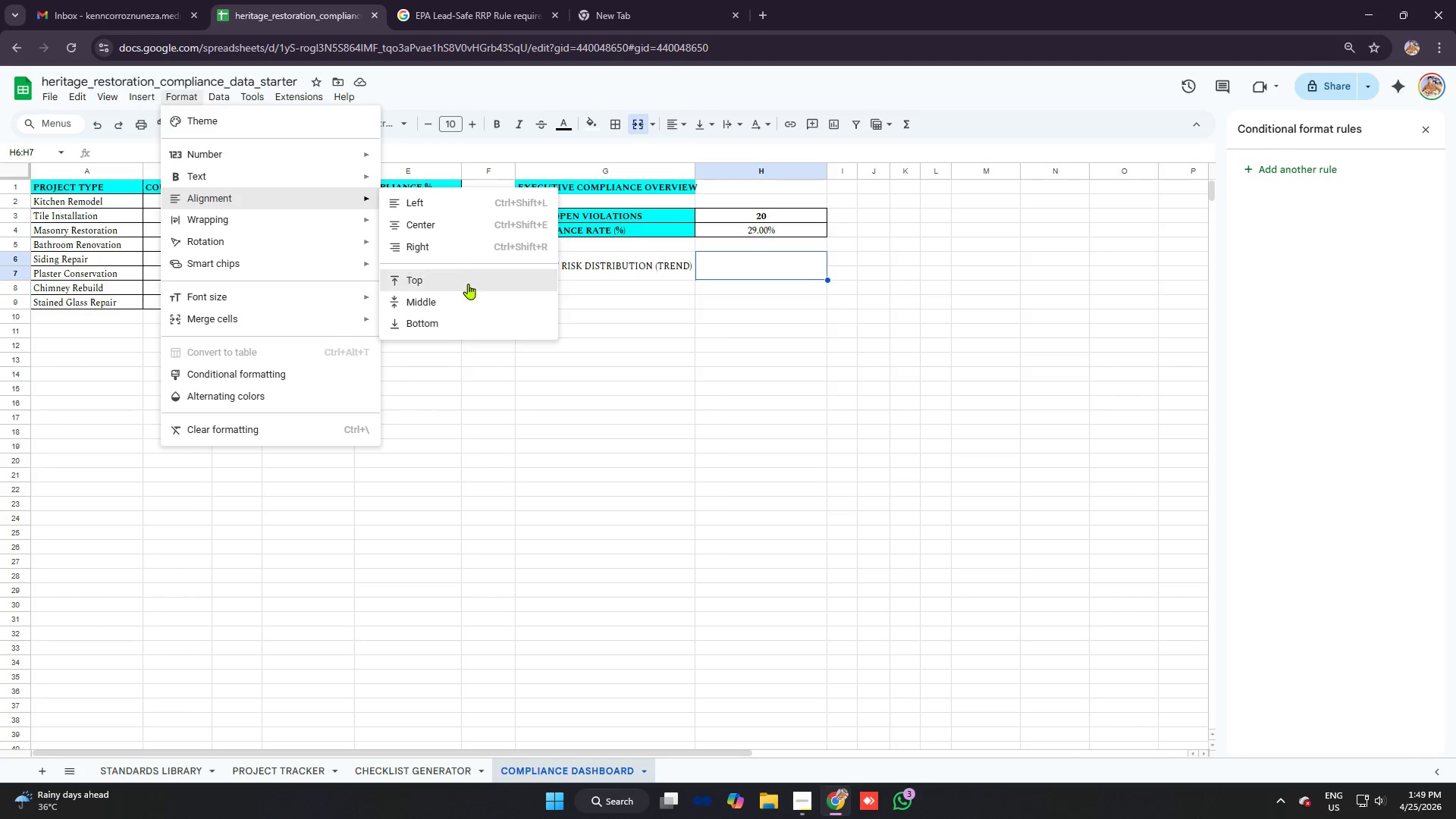 
left_click([468, 301])
 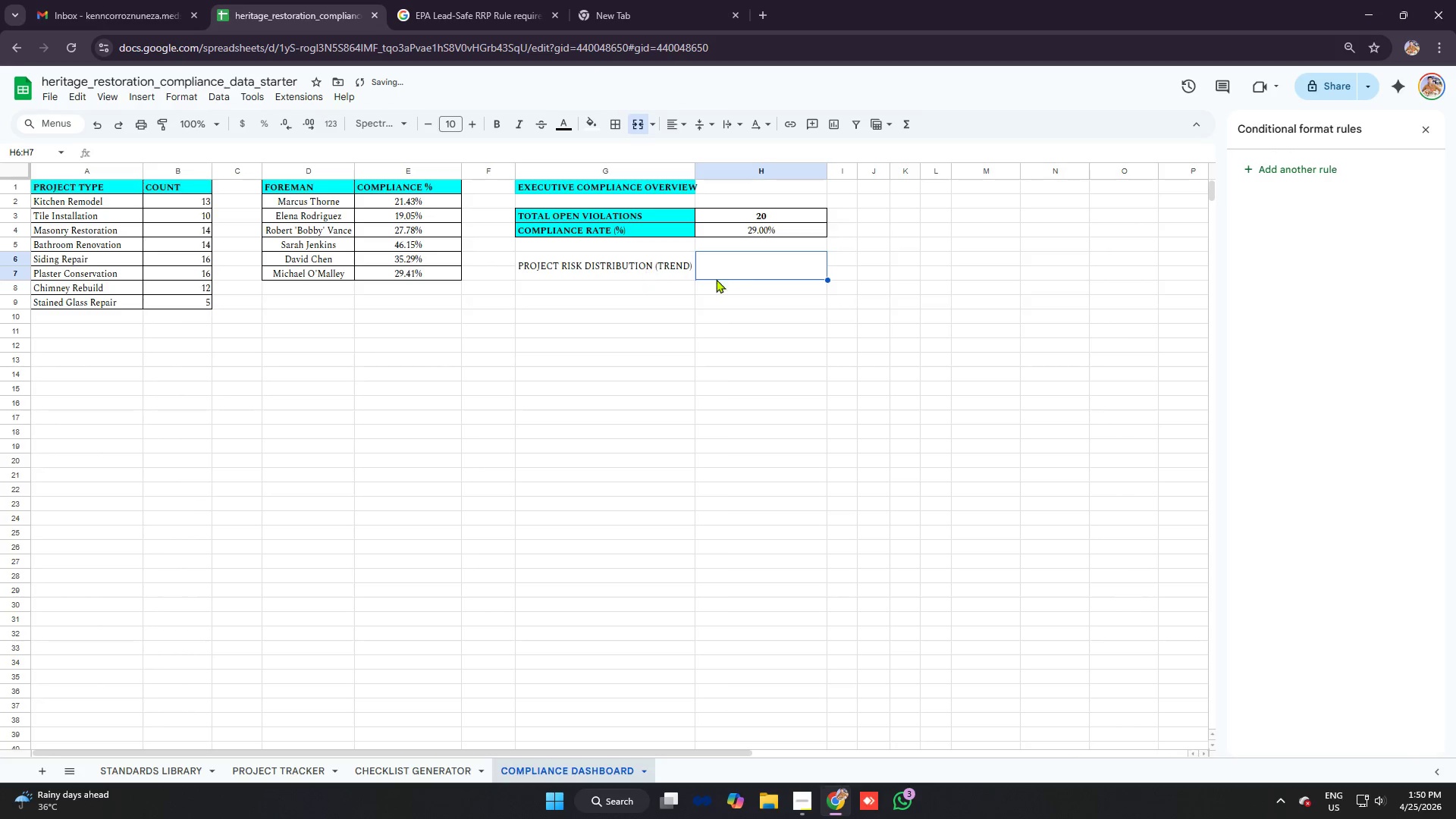 
left_click([752, 280])
 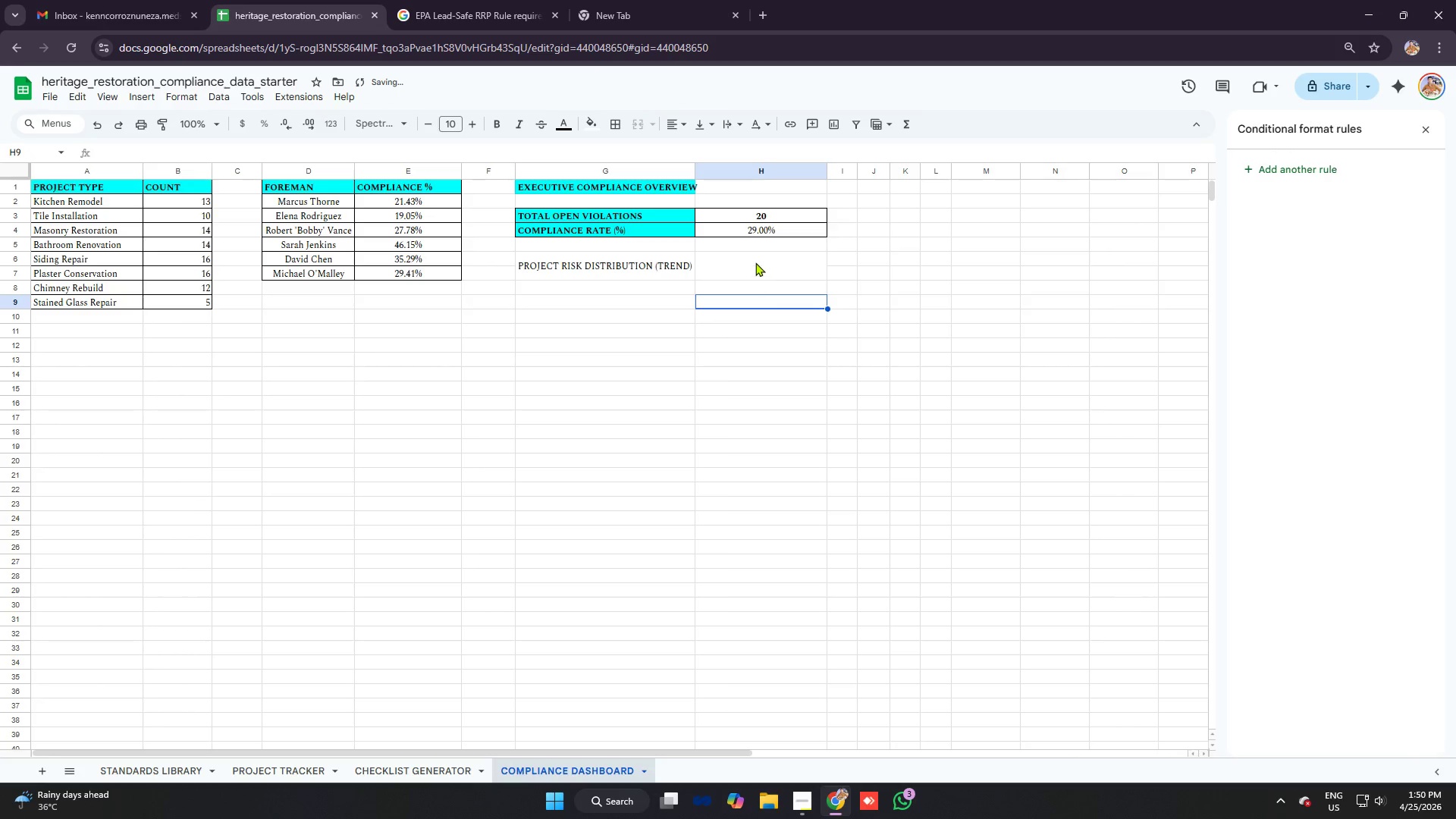 
triple_click([755, 262])
 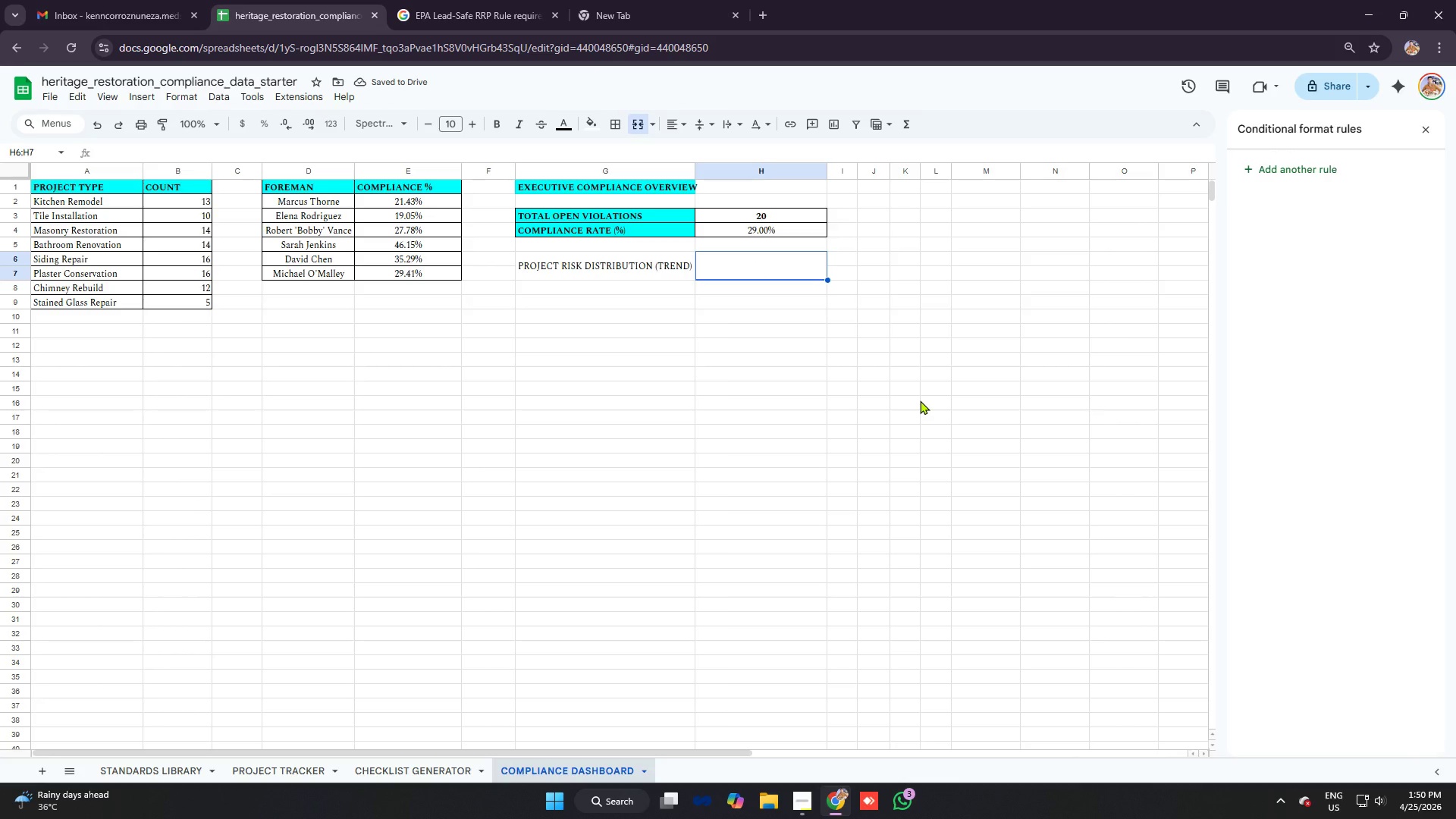 
type(=SPARKLINEQ)
key(Backspace)
key(Tab)
type(')
 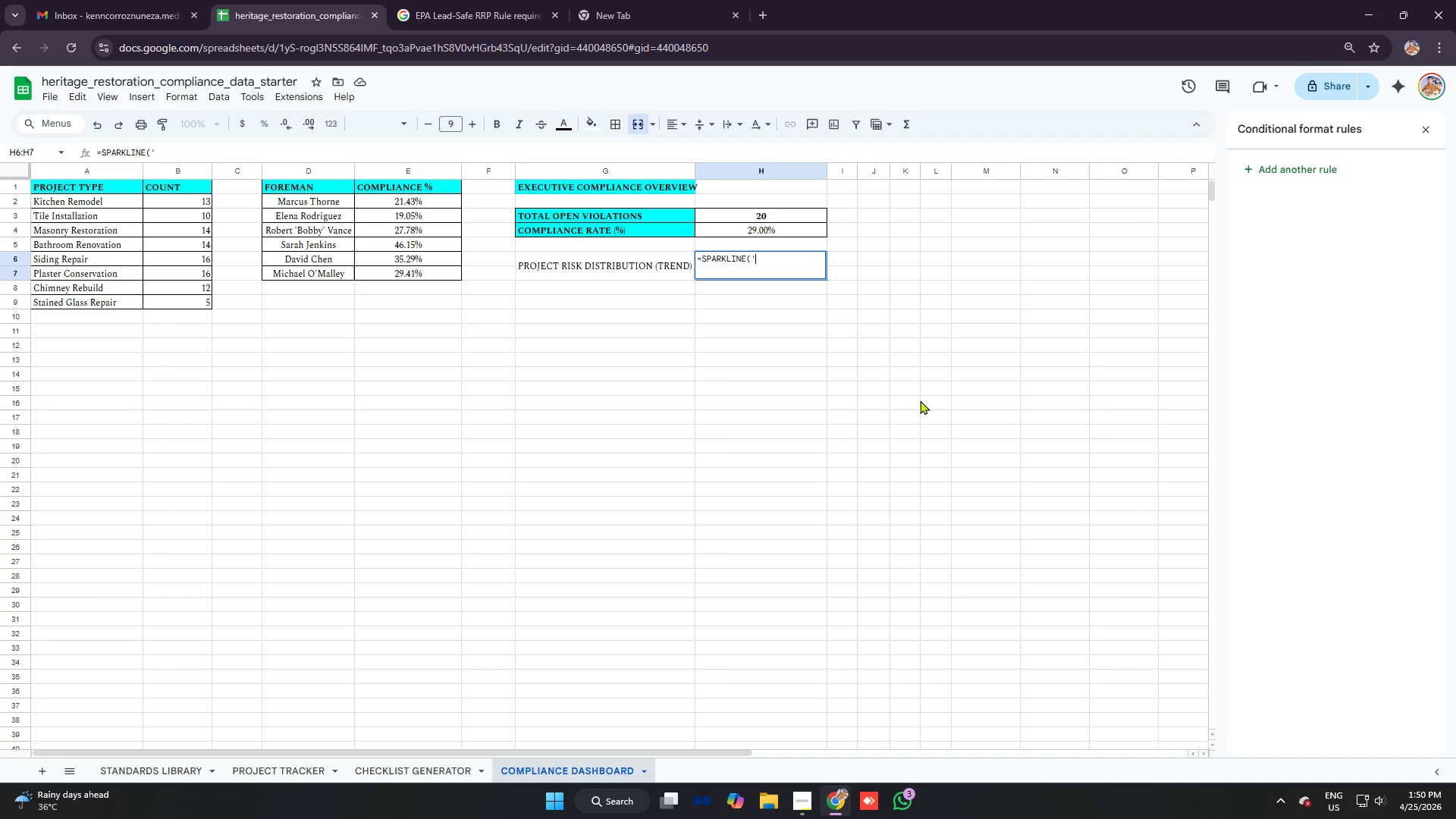 
wait(18.17)
 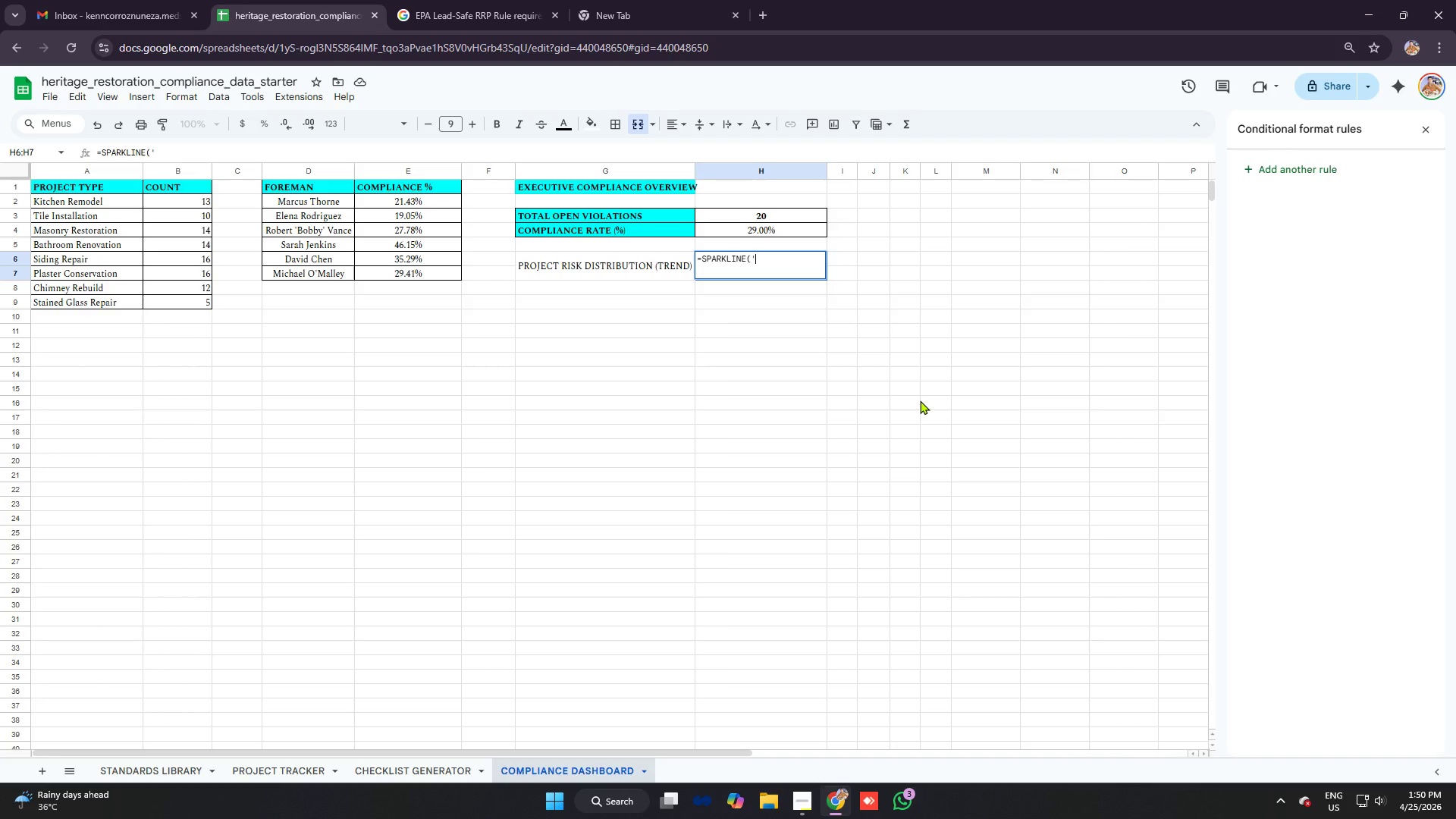 
type(COMPLIA)
key(Backspace)
key(Backspace)
type(IANCE DASHBOARD'!)
 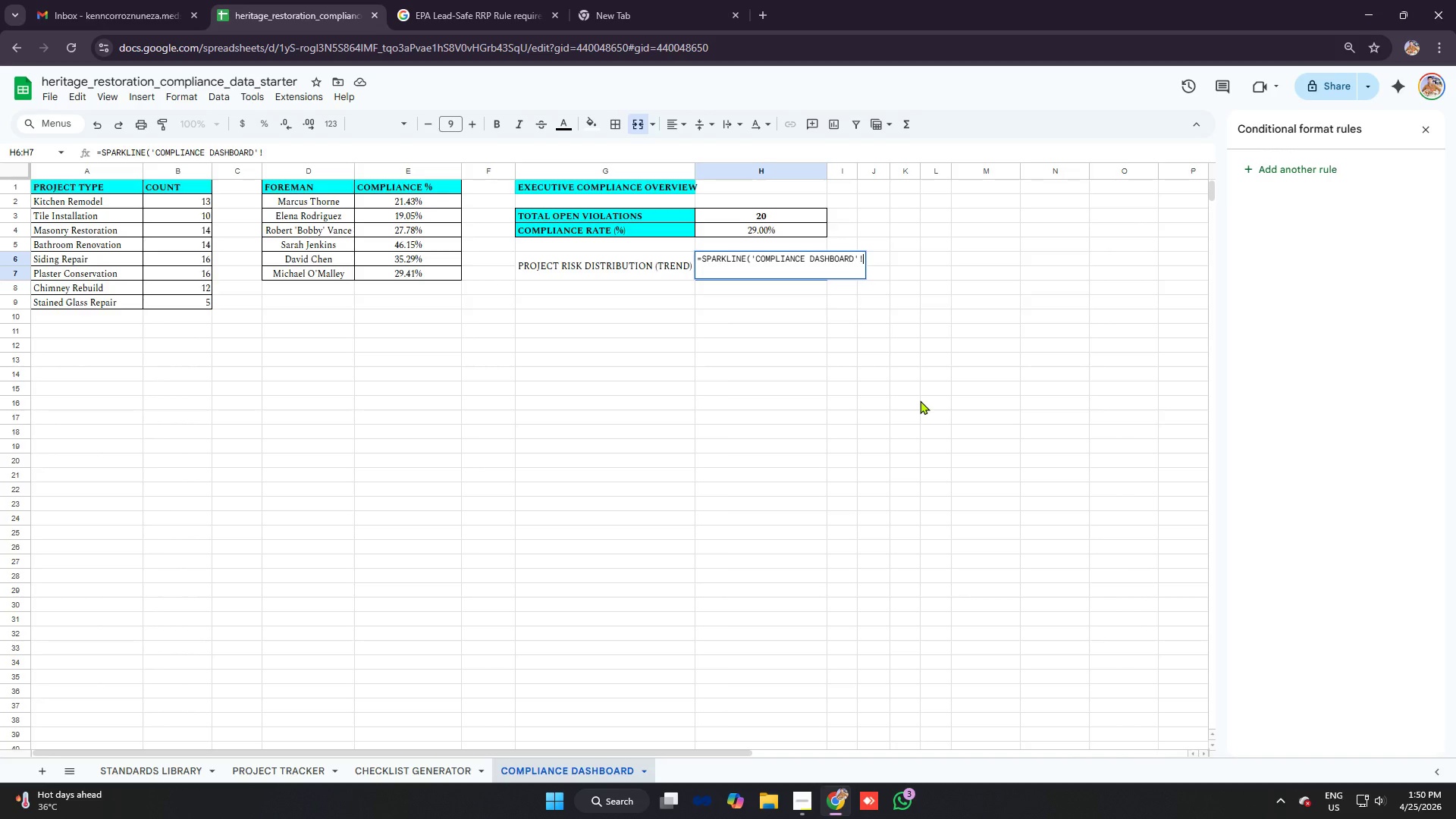 
hold_key(key=Backspace, duration=1.5)
 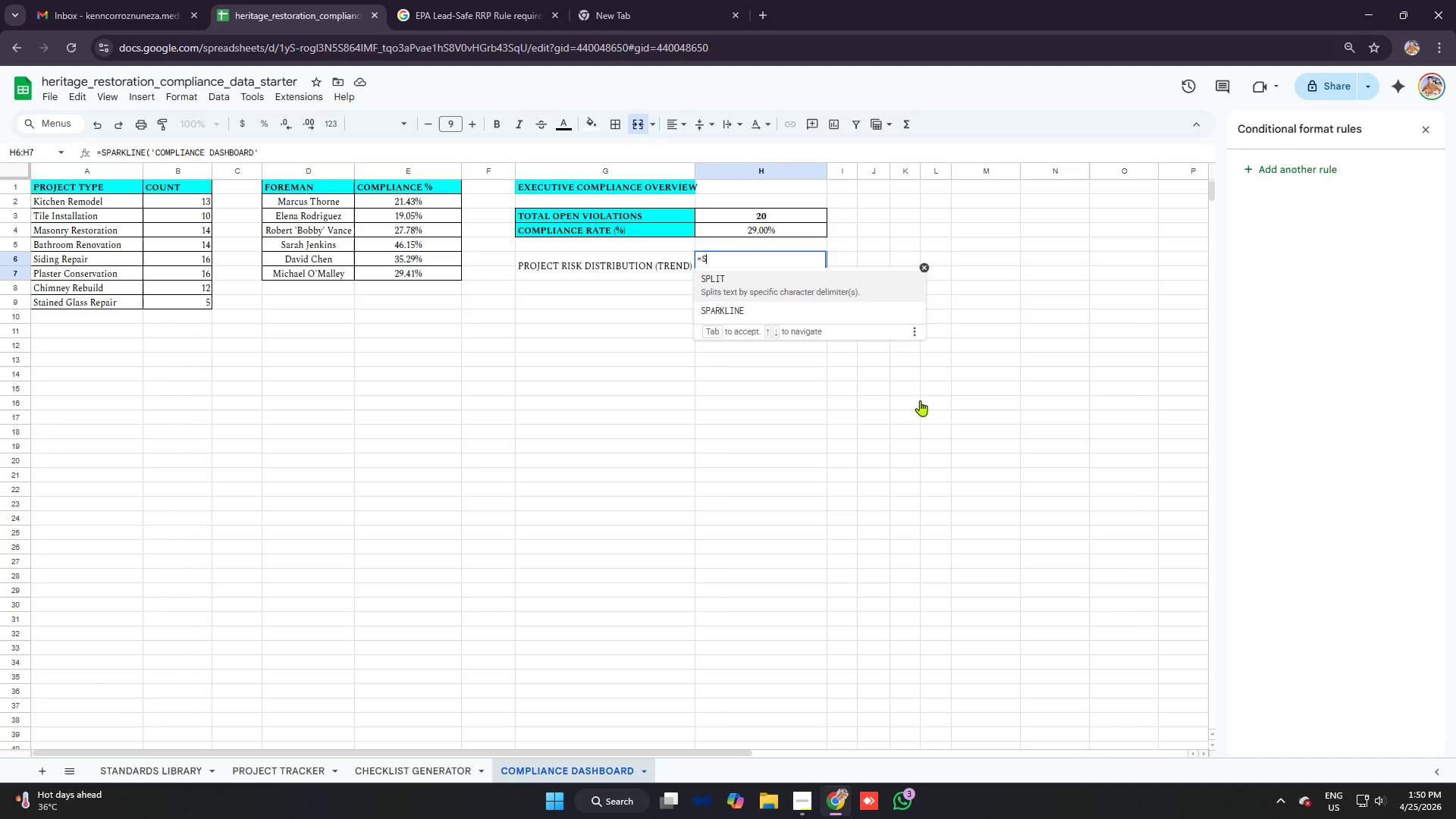 
key(Backspace)
 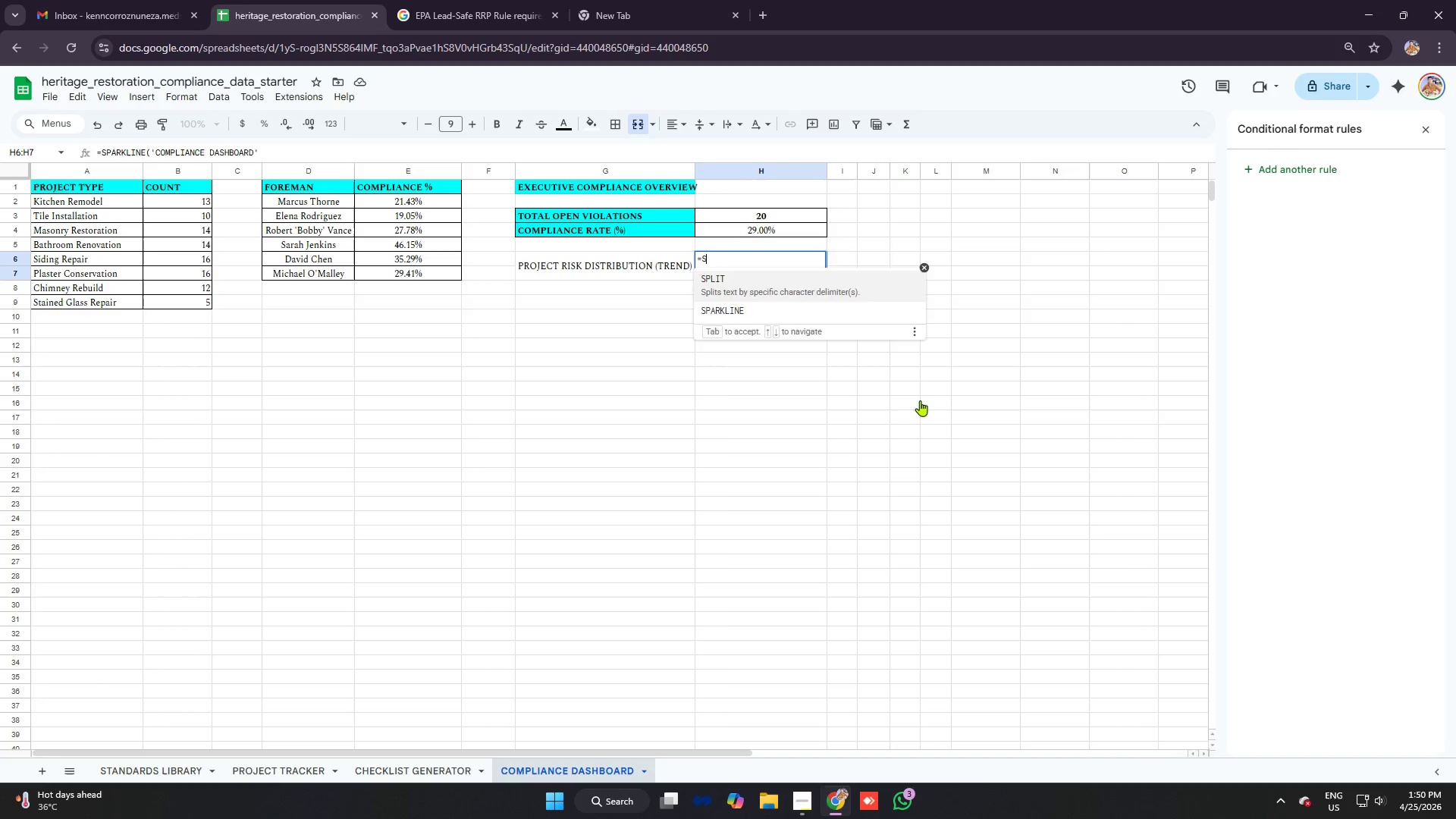 
key(Backspace)
 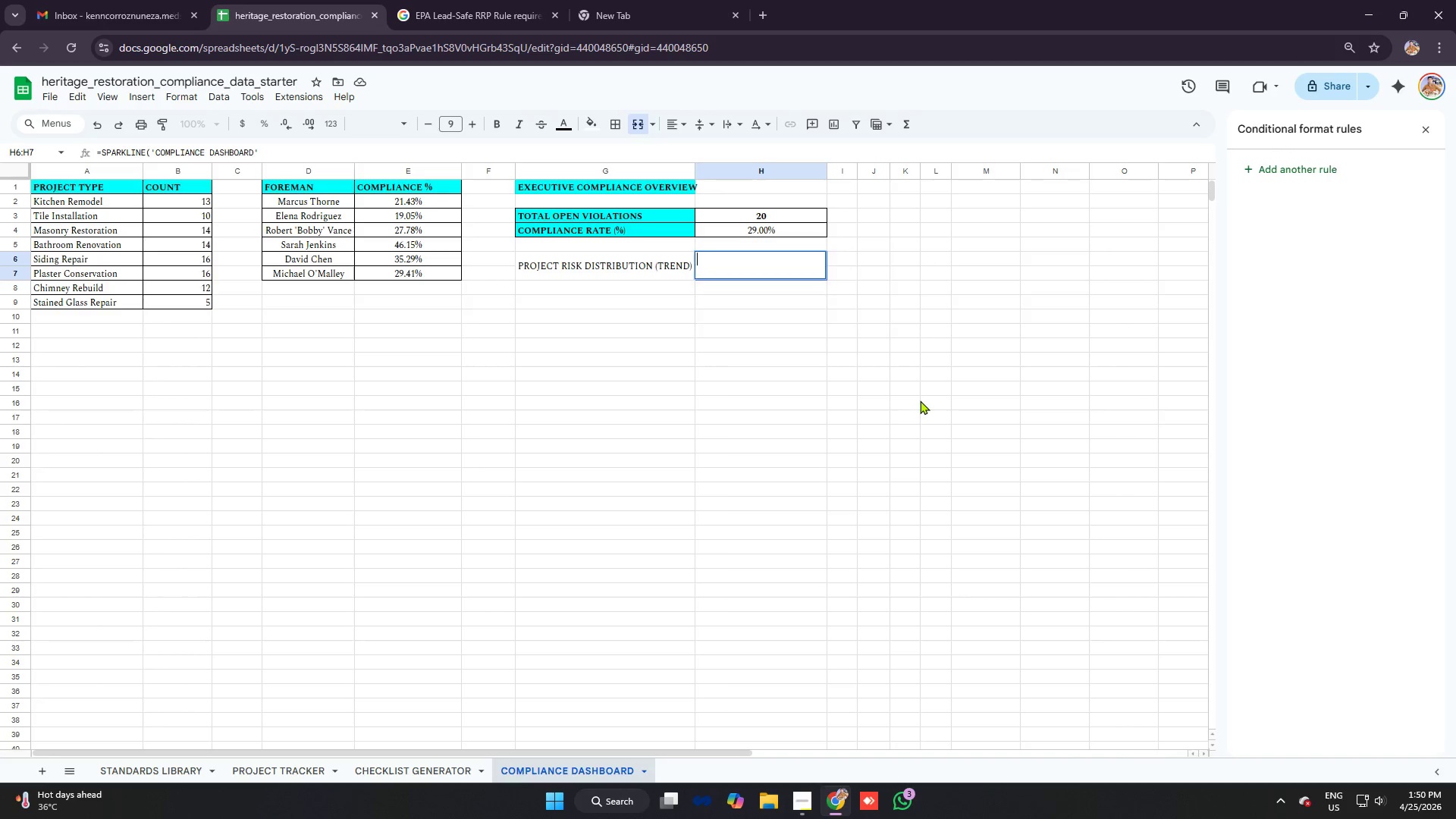 
key(Backspace)
 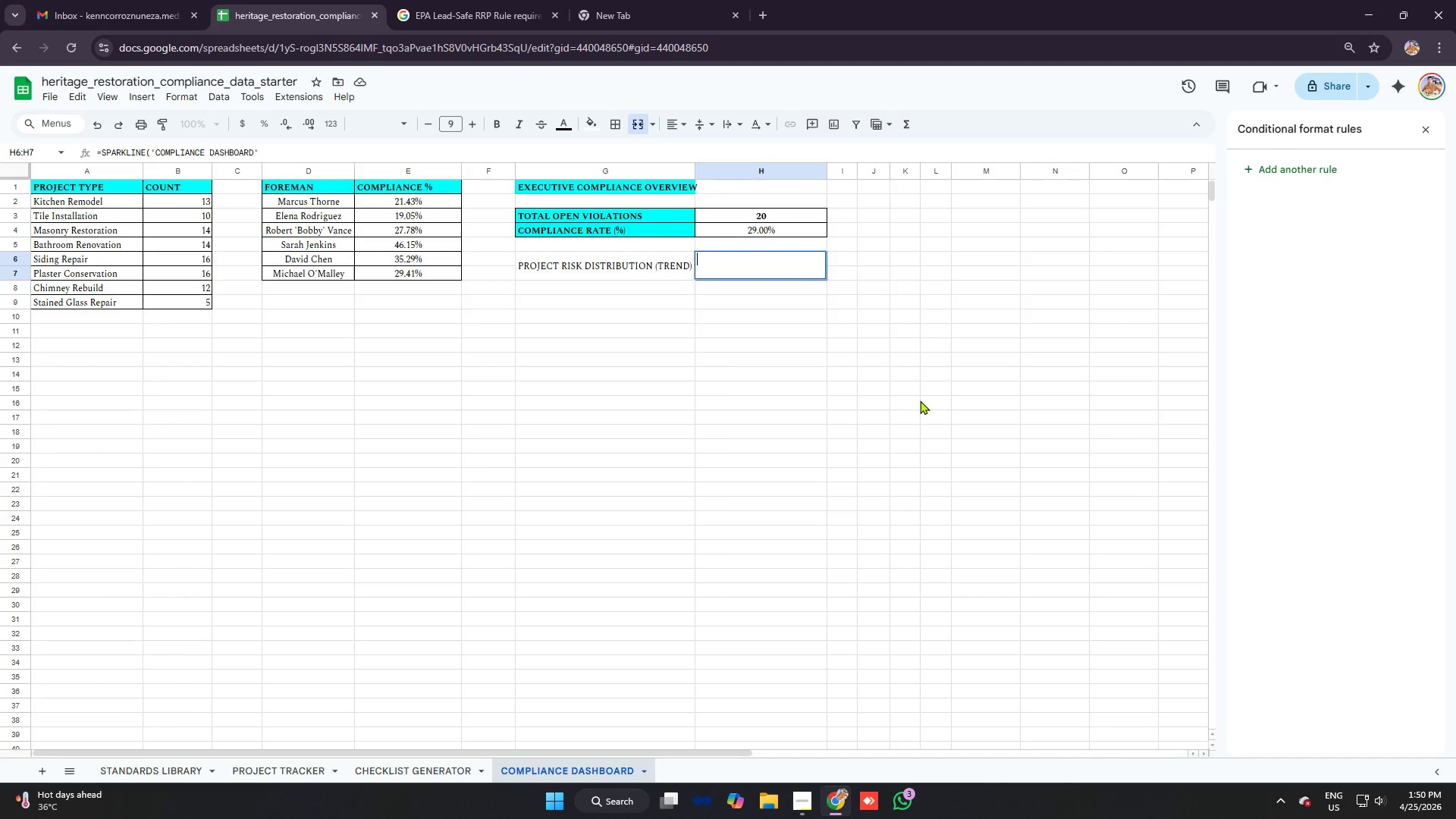 
key(Backspace)
 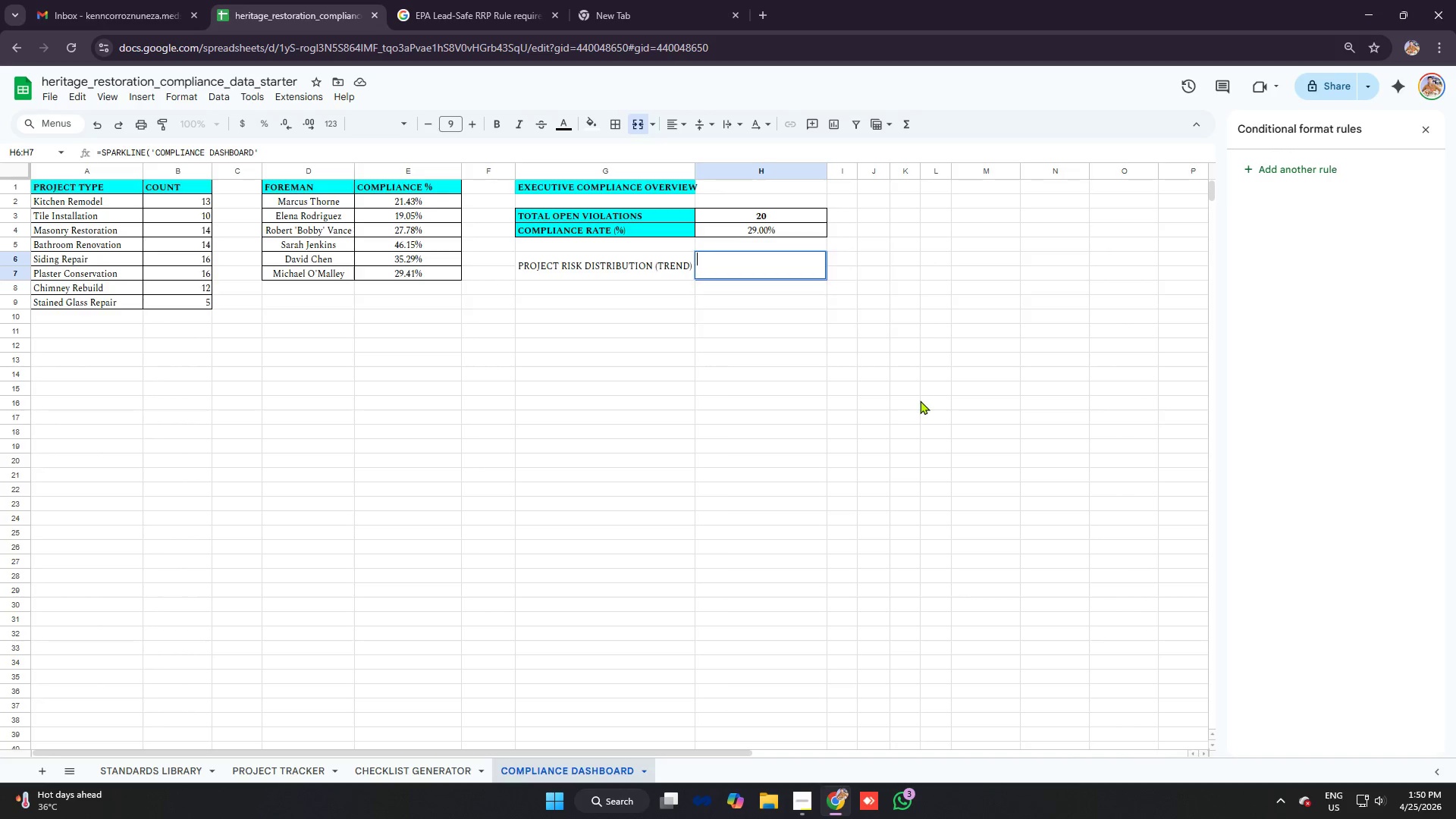 
key(Backspace)
 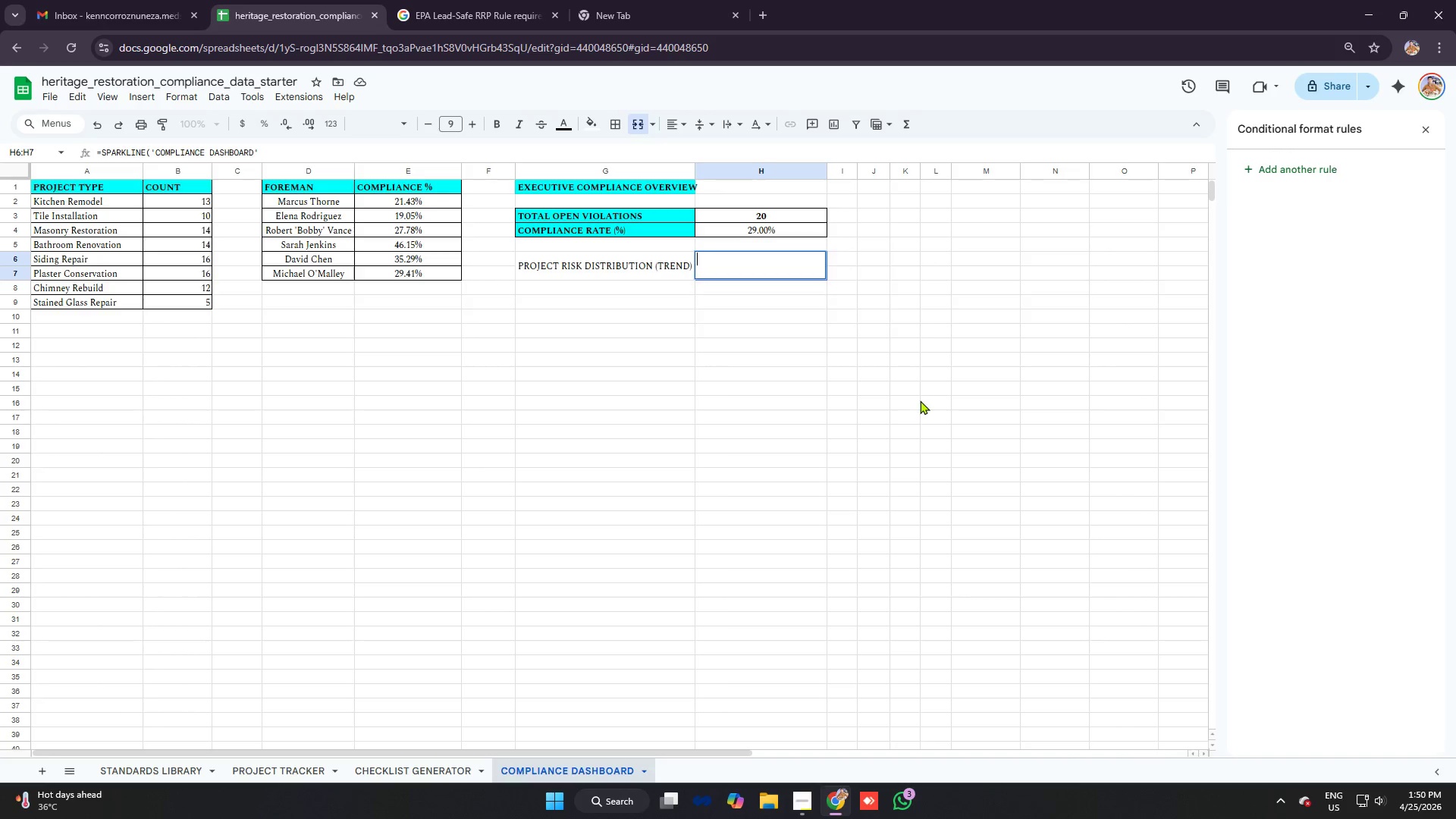 
key(Backspace)
 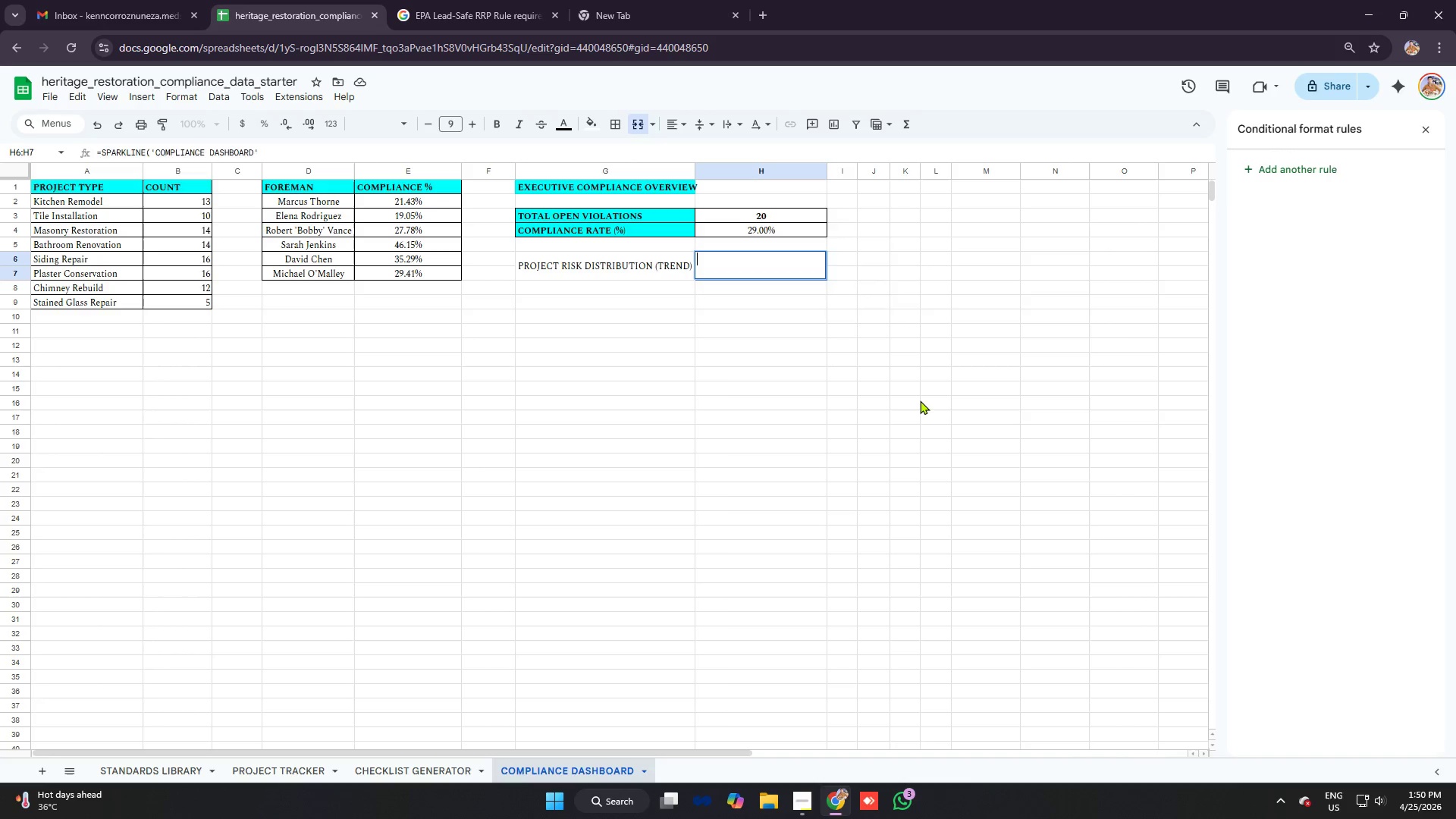 
key(Backspace)
 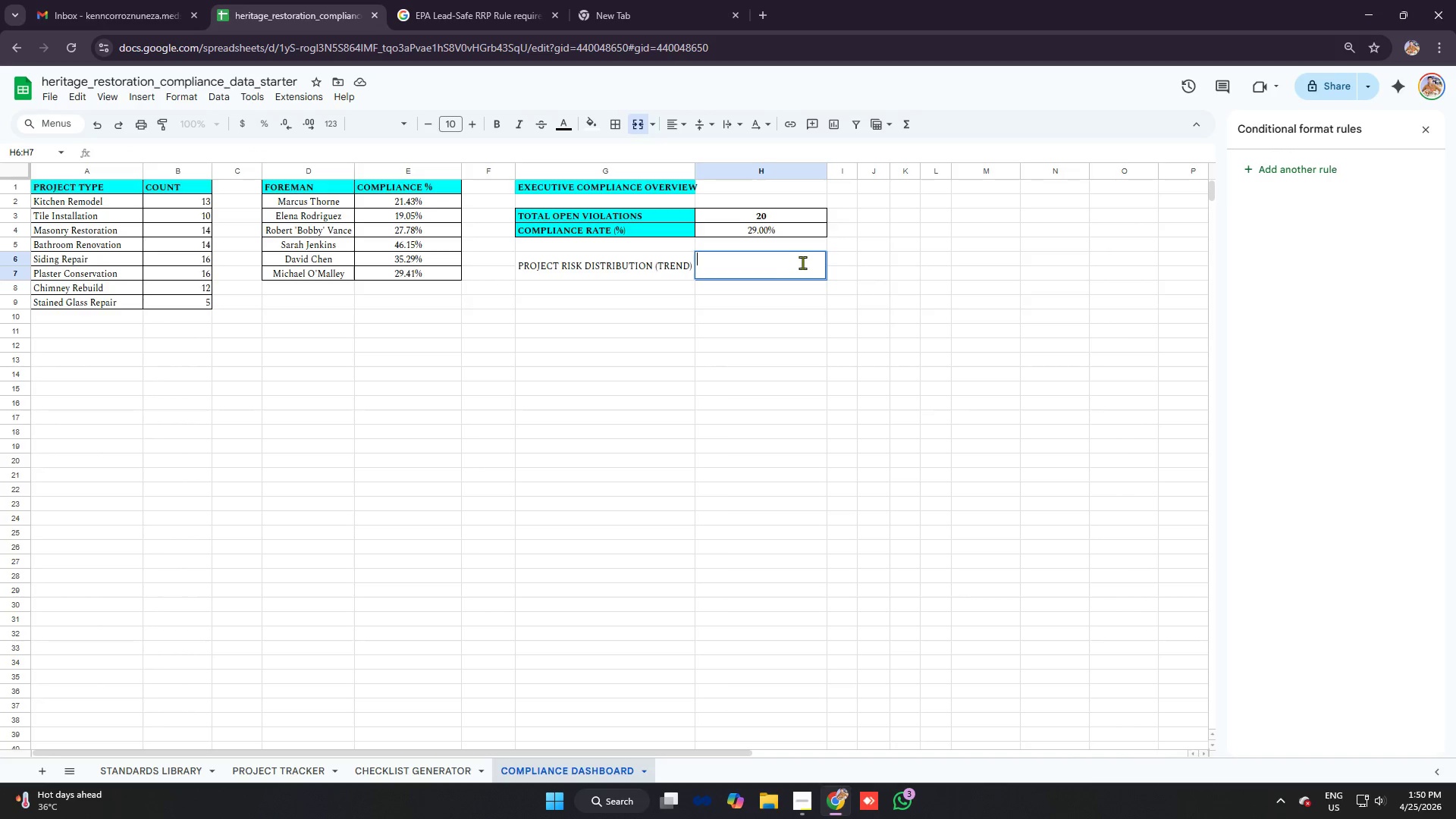 
left_click([842, 259])
 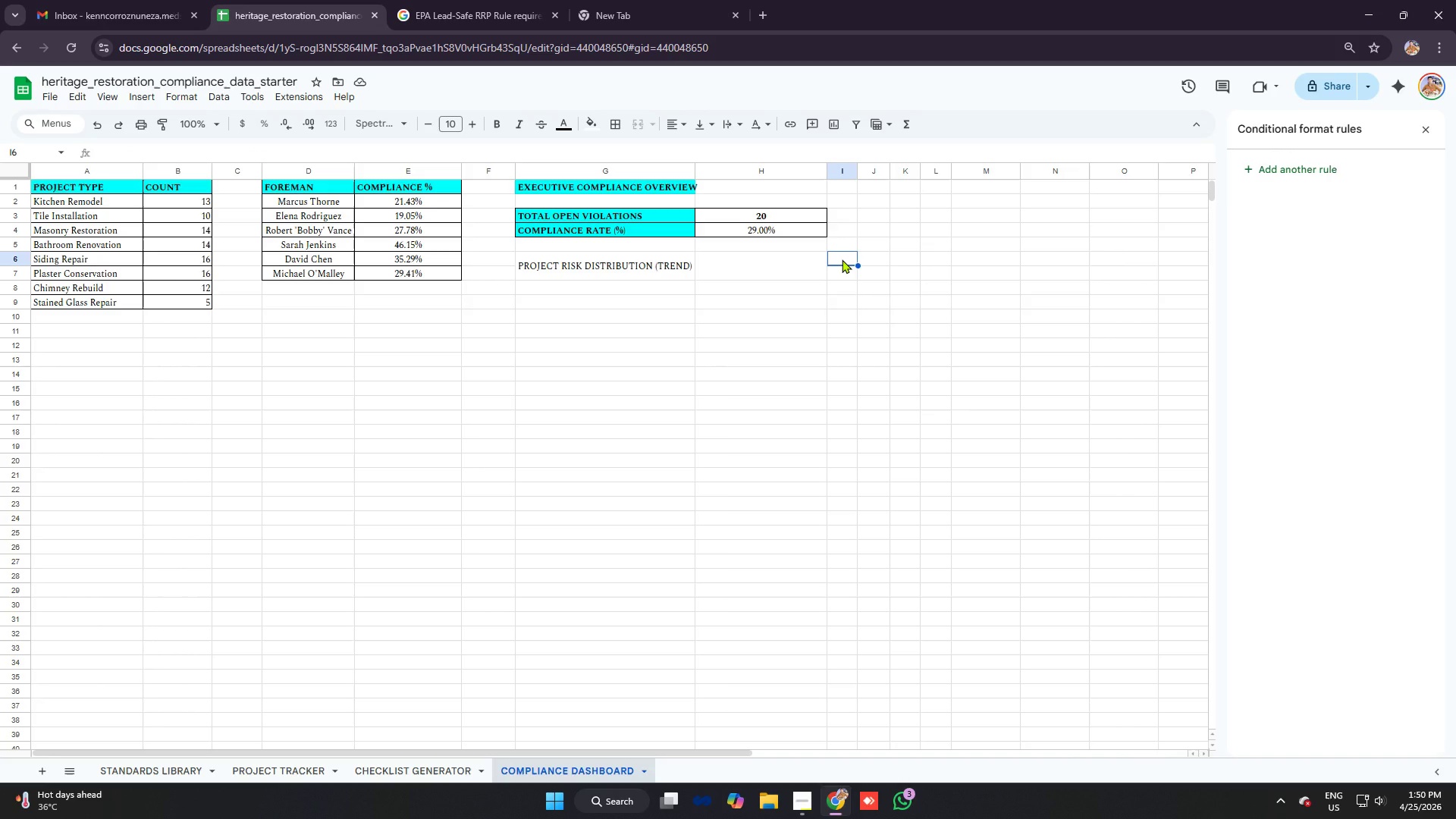 
type(10)
 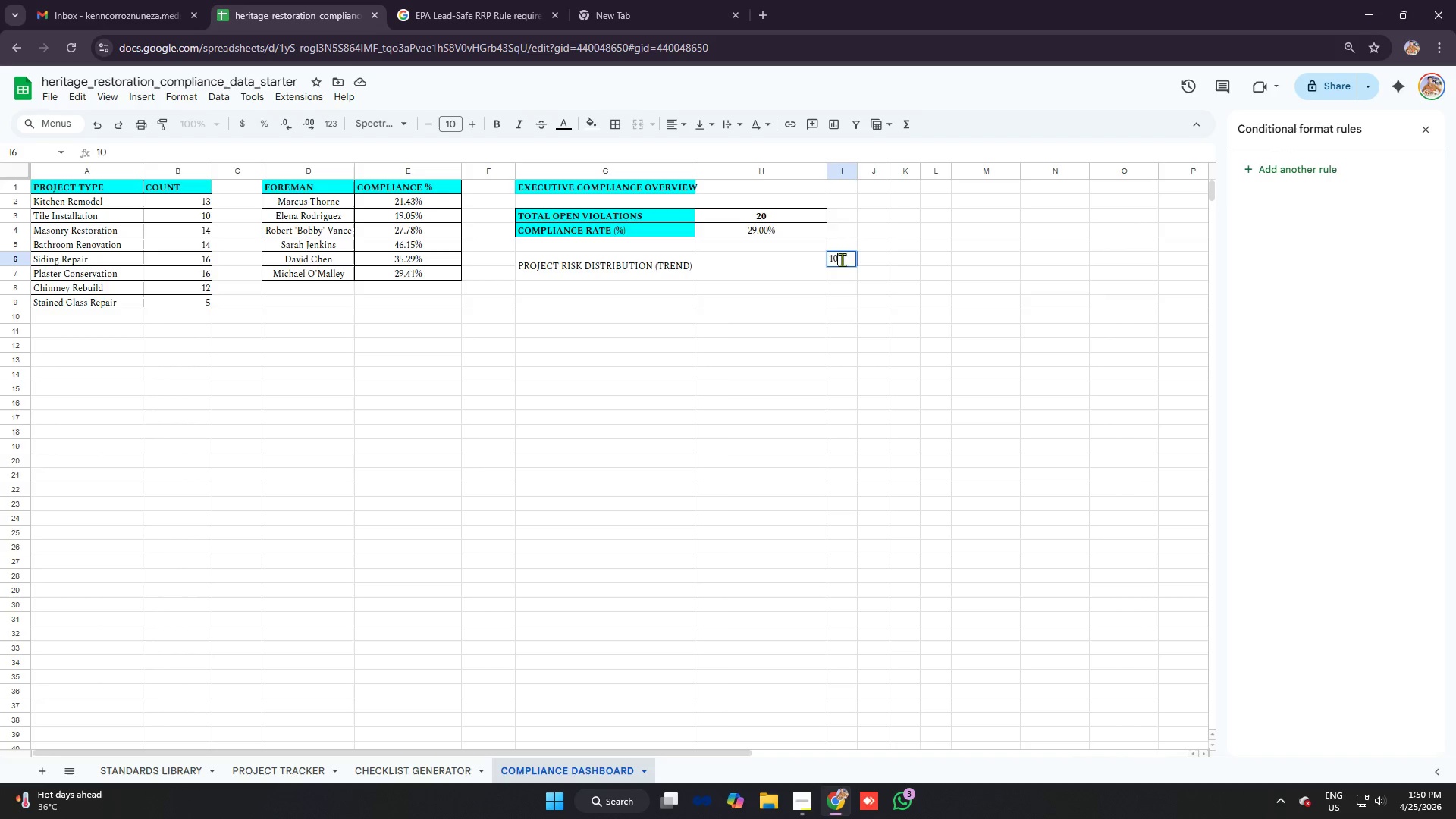 
key(ArrowRight)
 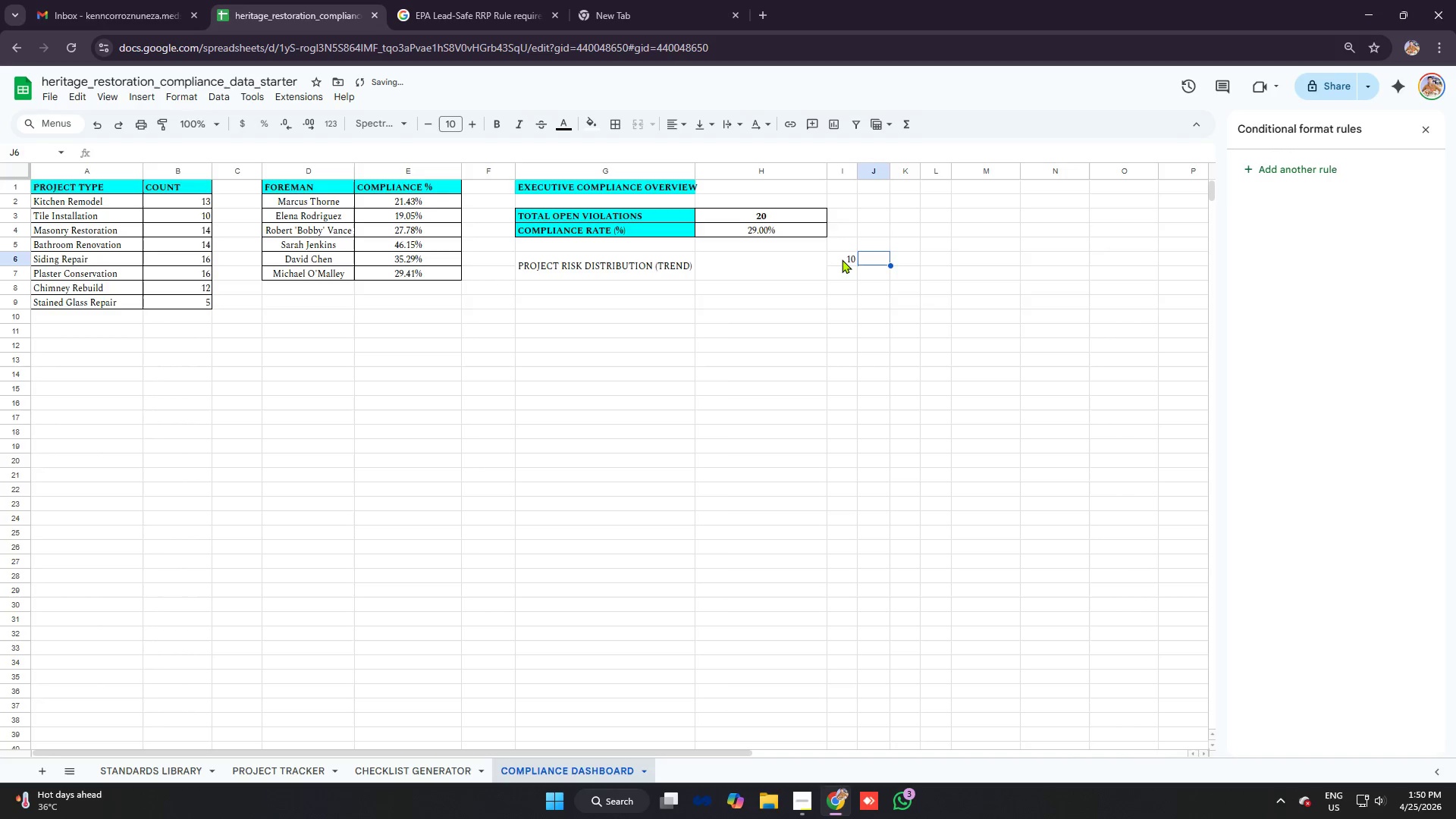 
type(25)
 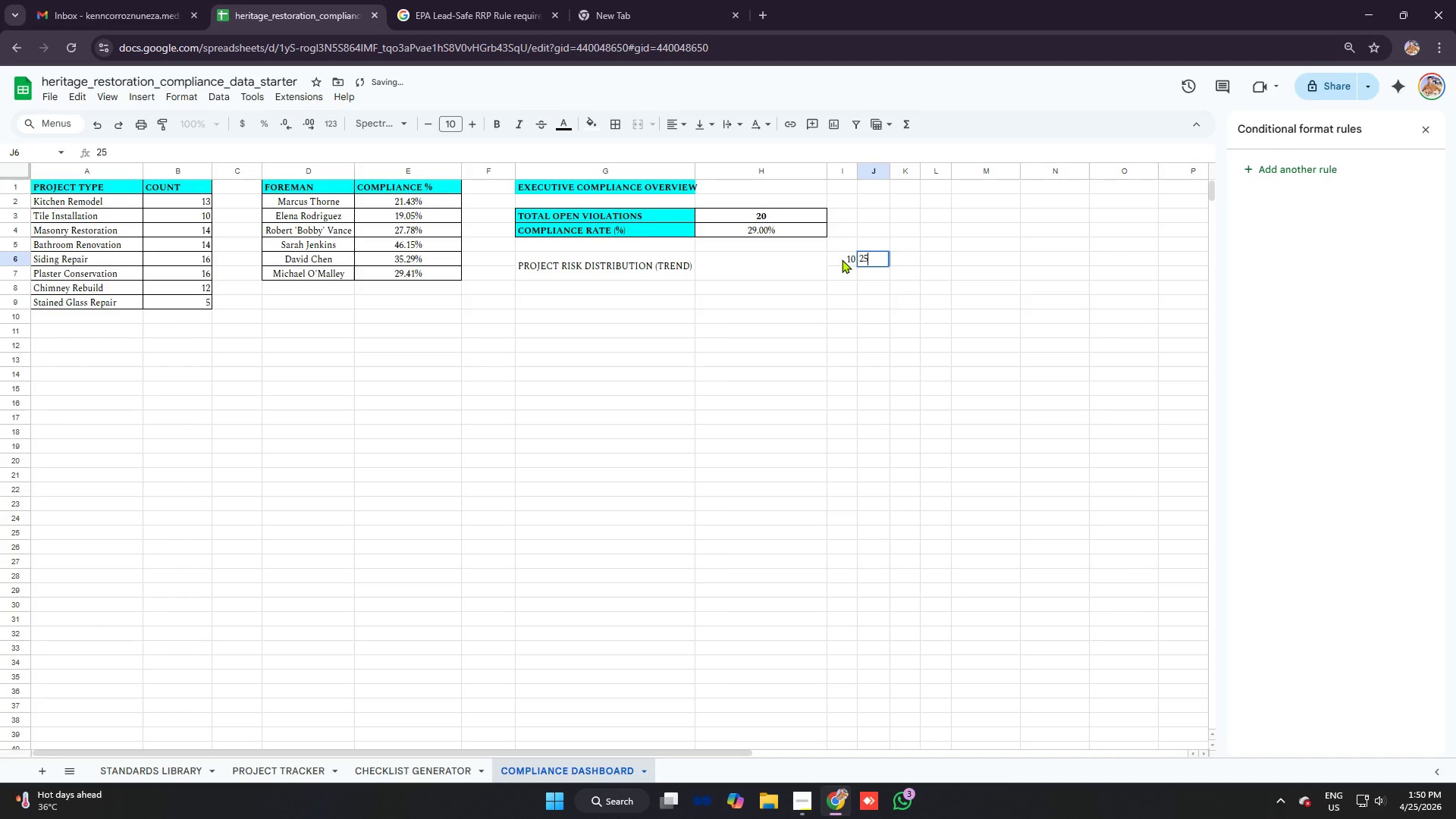 
key(ArrowRight)
 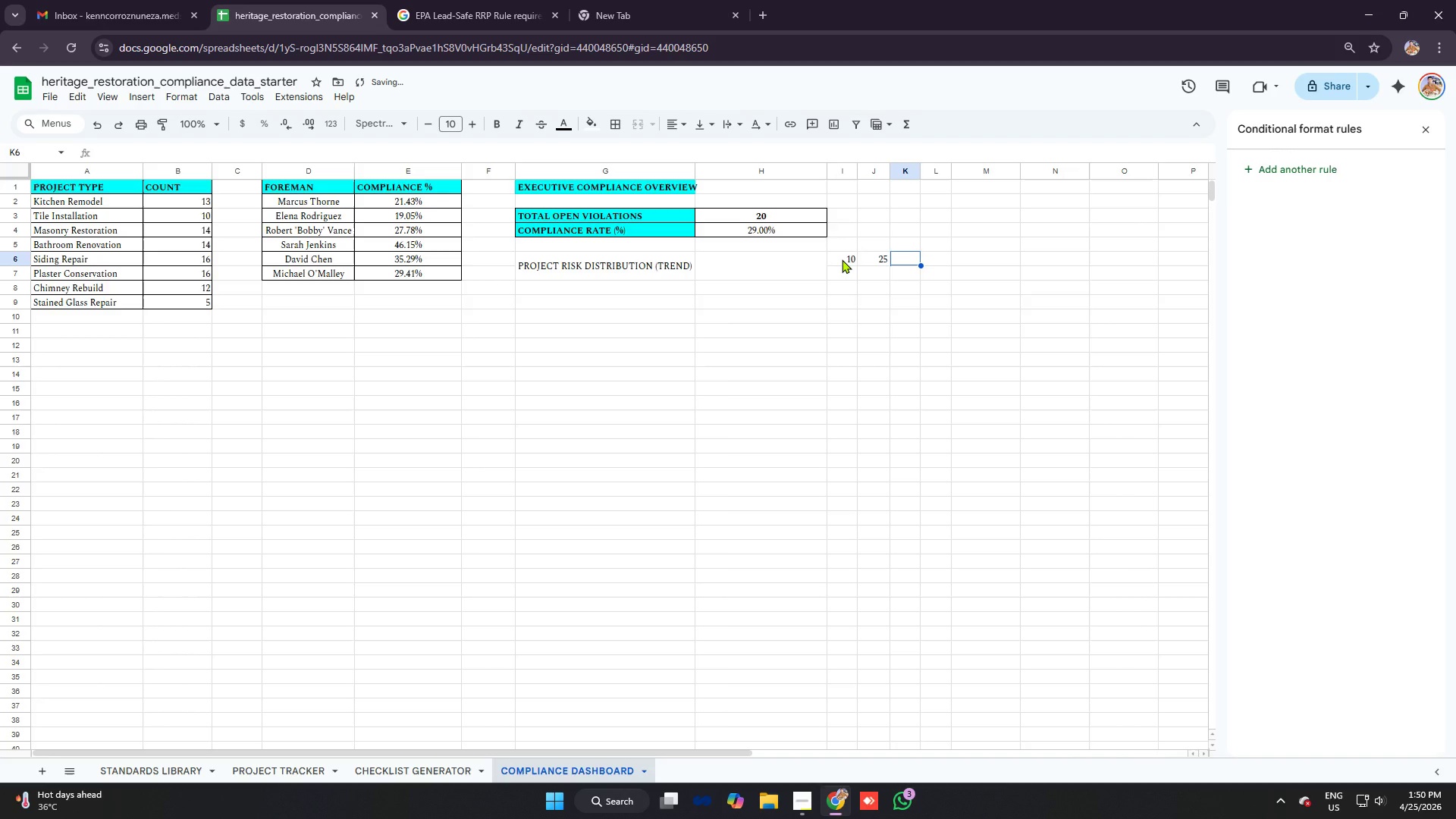 
type(3)
key(Backspace)
type(45)
 